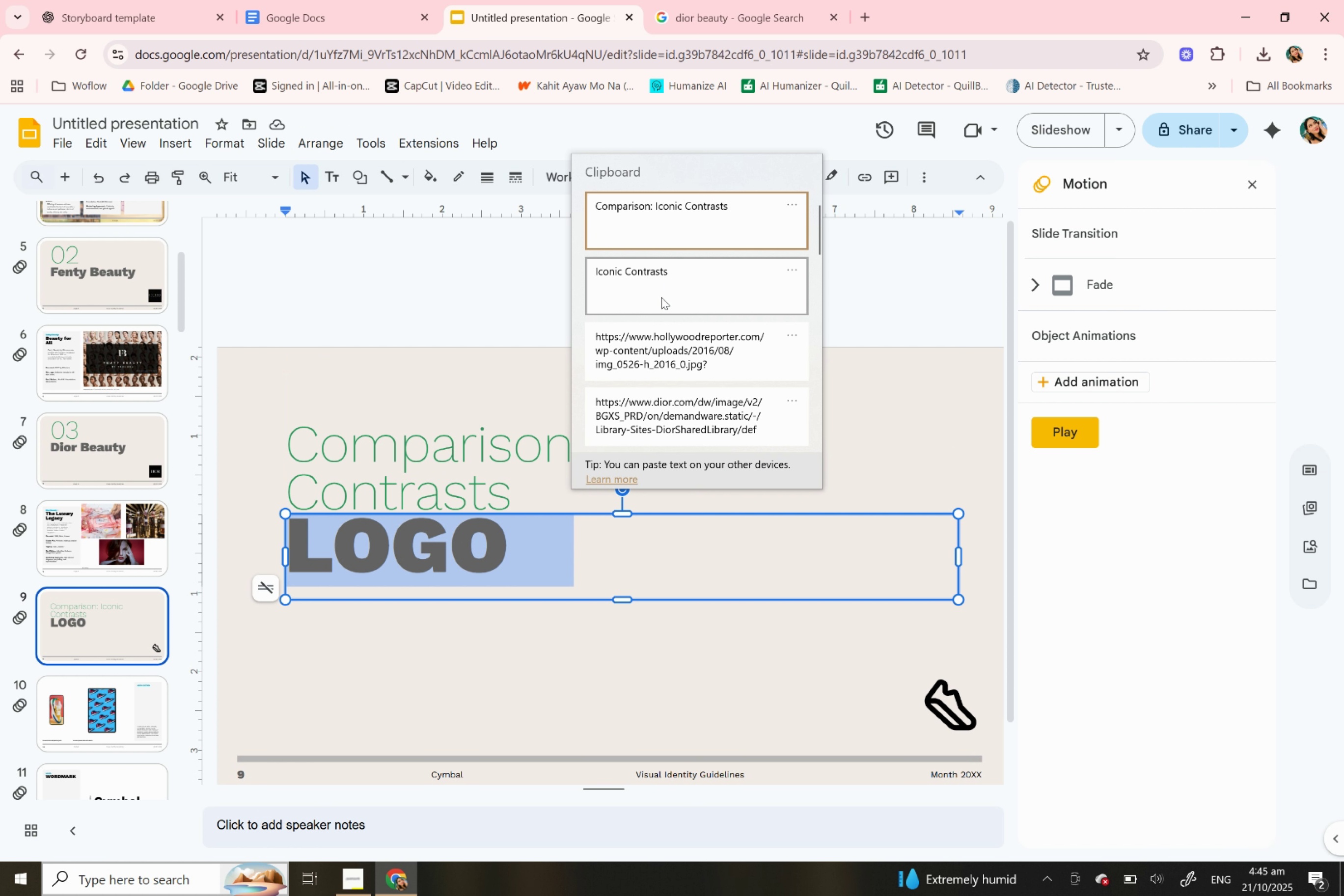 
scroll: coordinate [656, 403], scroll_direction: down, amount: 13.0
 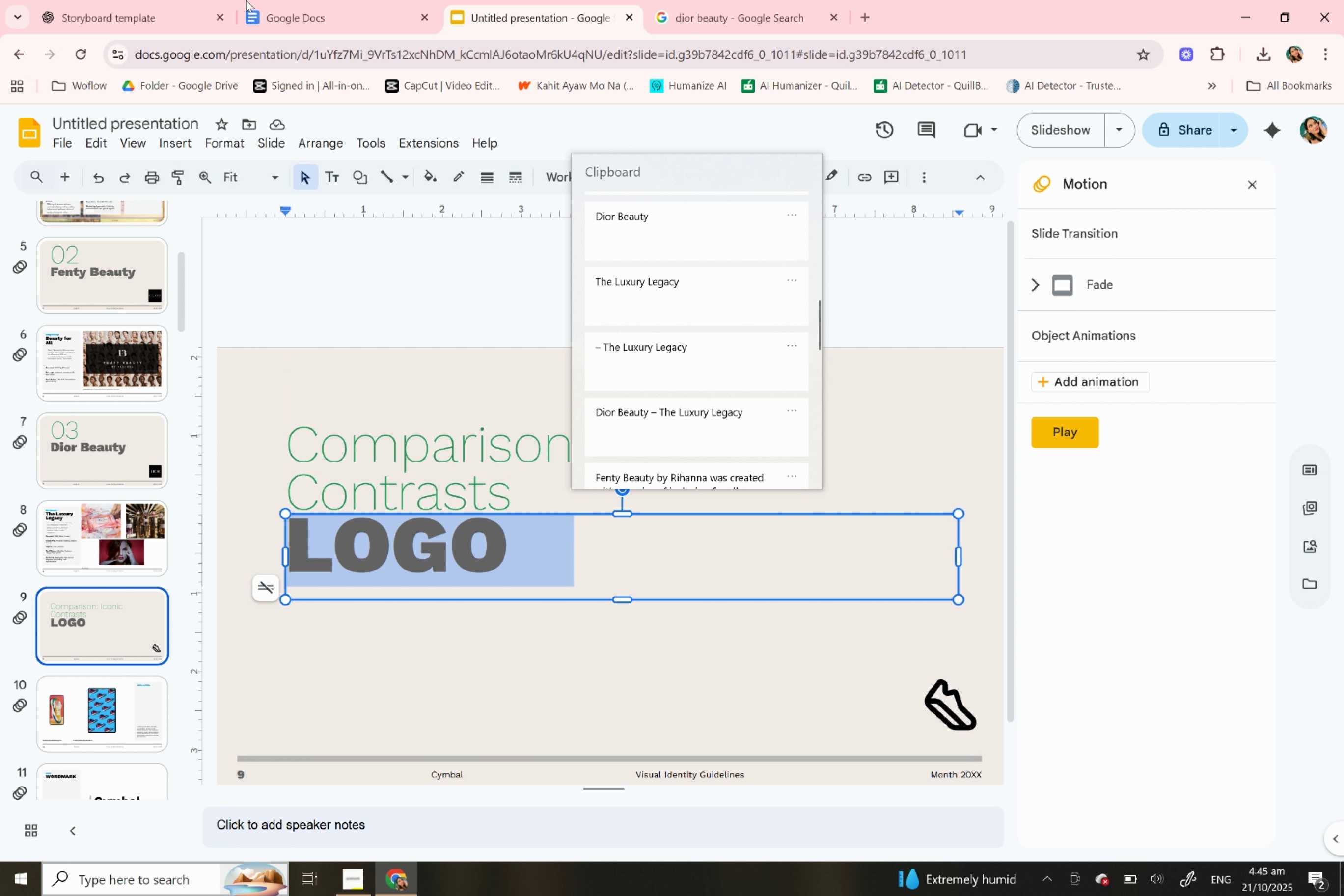 
left_click([113, 0])
 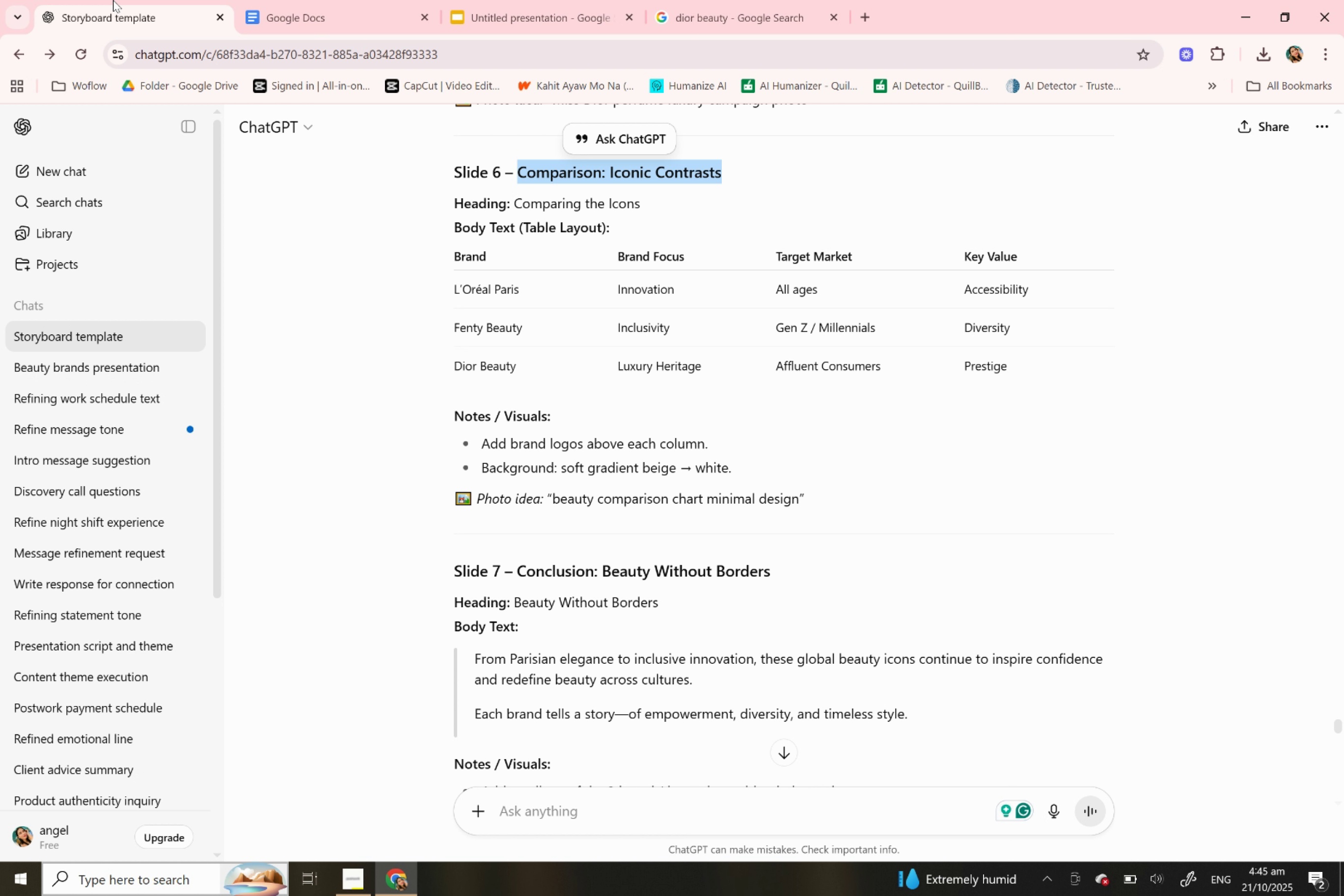 
left_click([113, 0])
 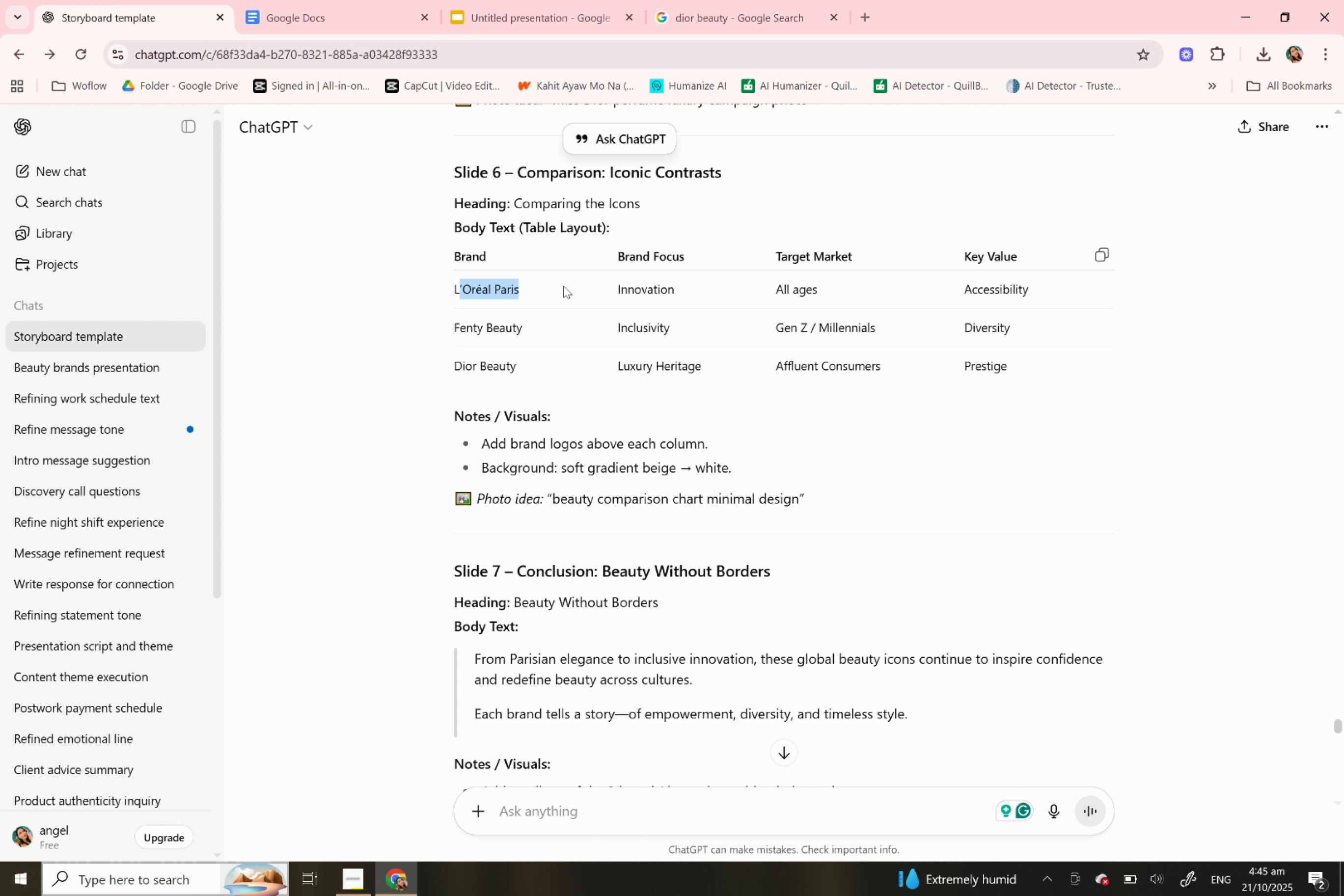 
left_click([463, 293])
 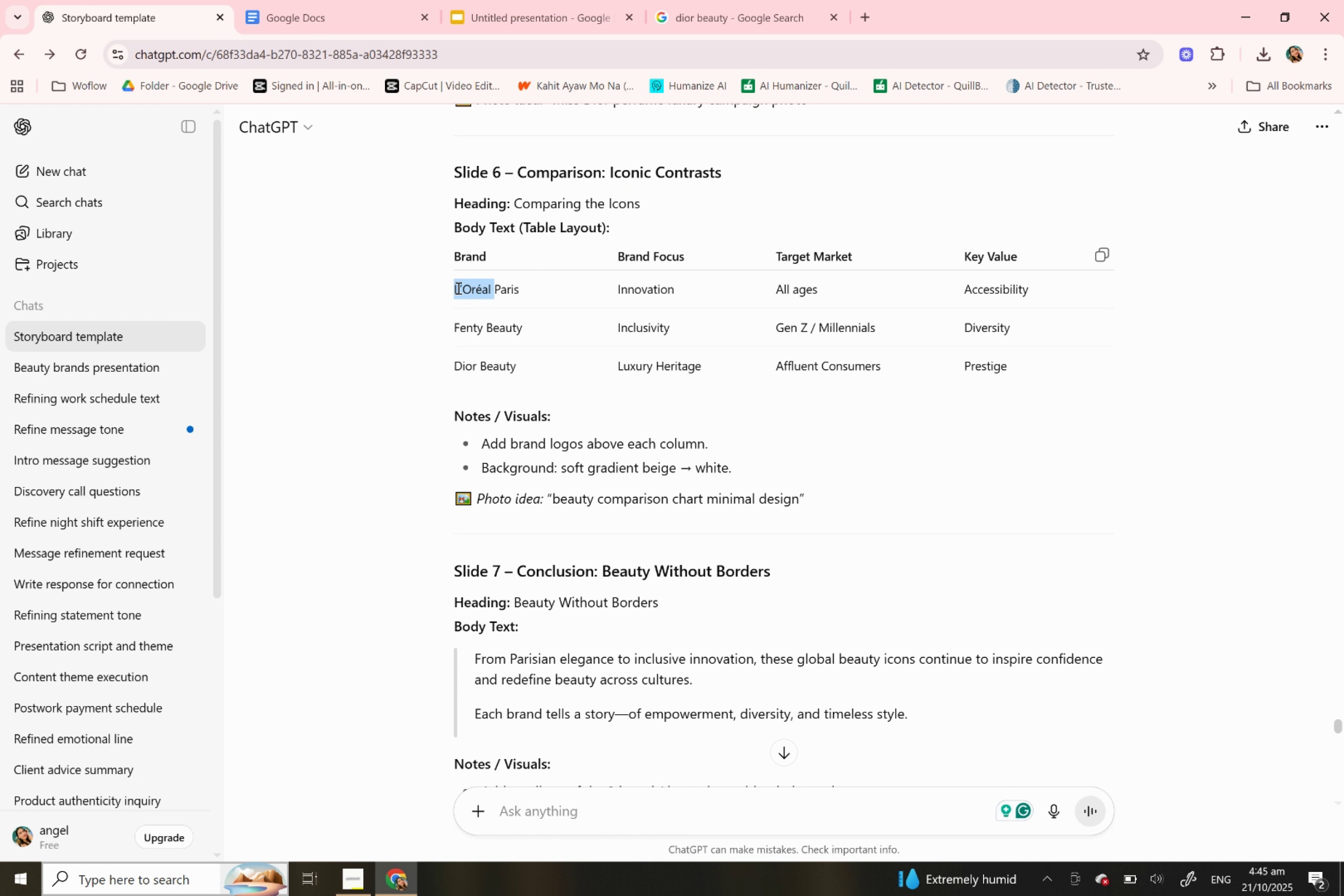 
double_click([457, 288])
 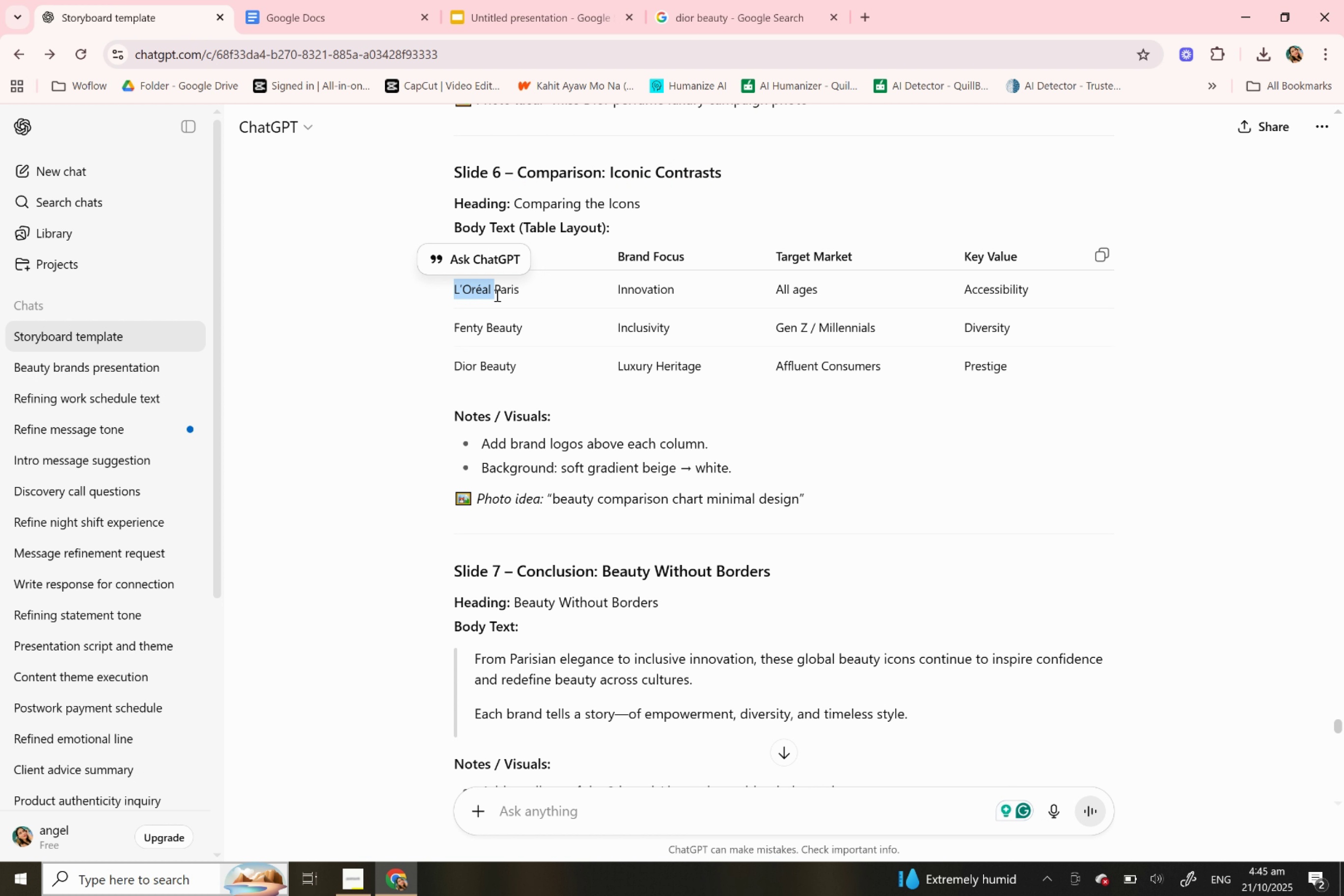 
mouse_move([513, 291])
 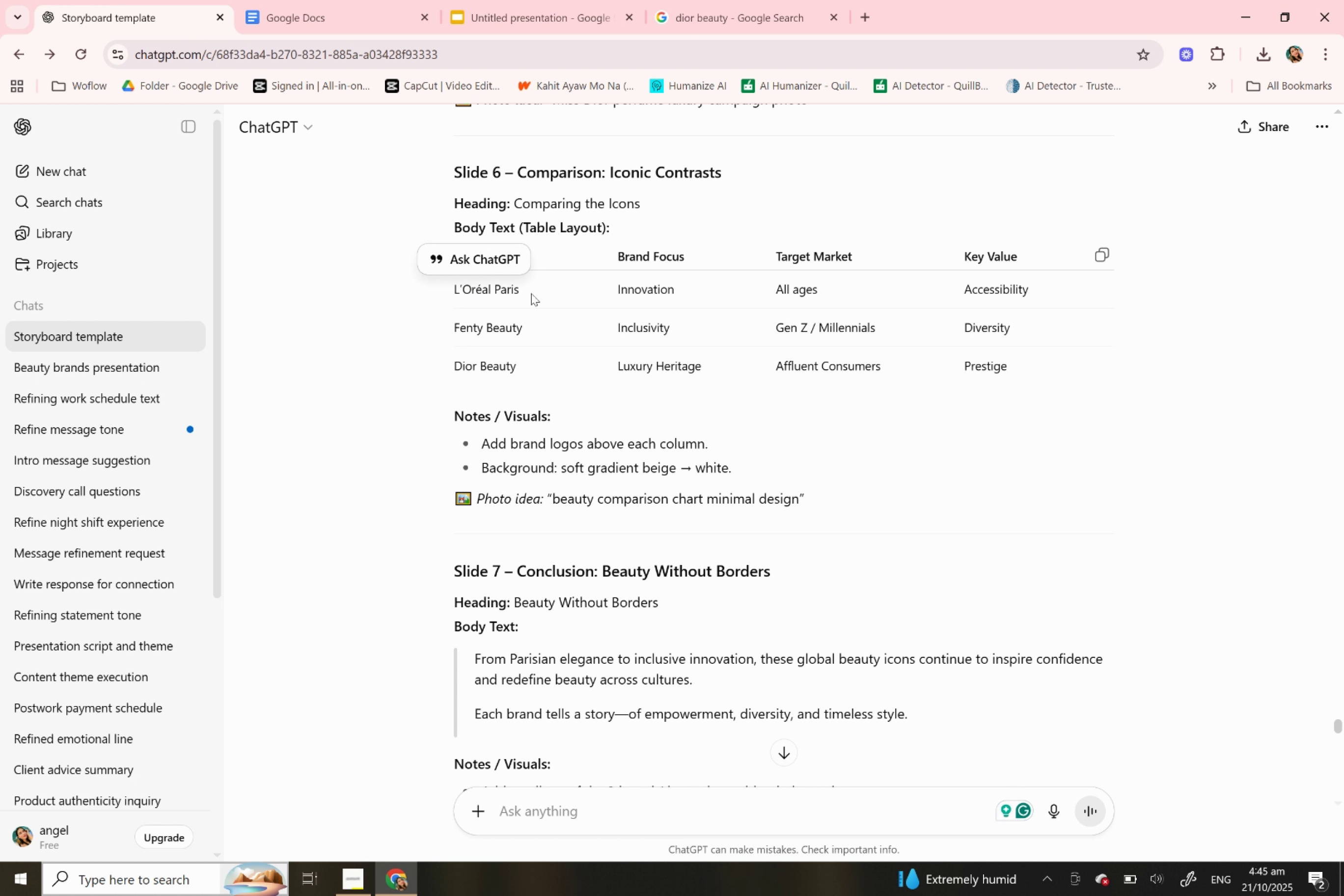 
left_click([531, 293])
 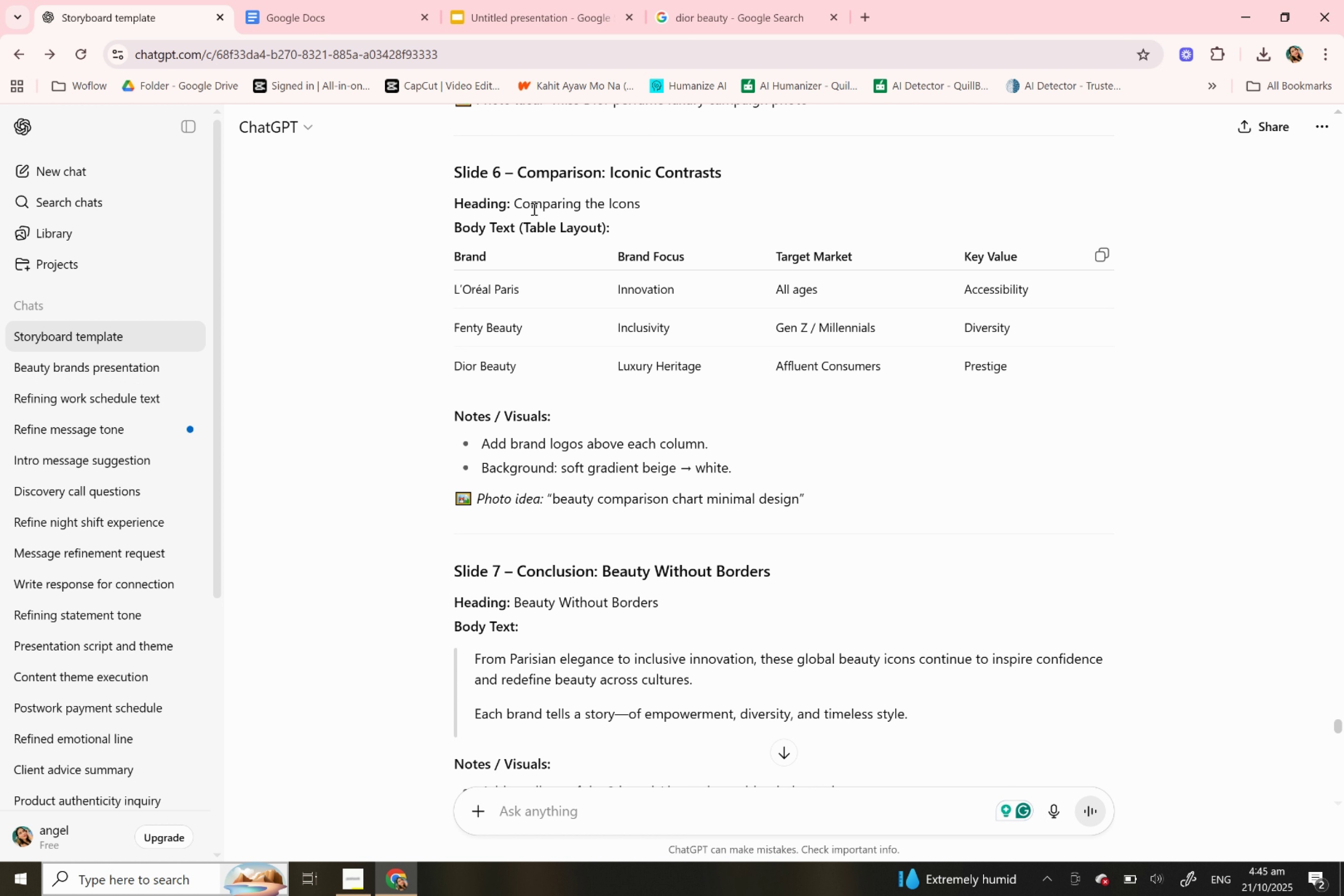 
mouse_move([513, 237])
 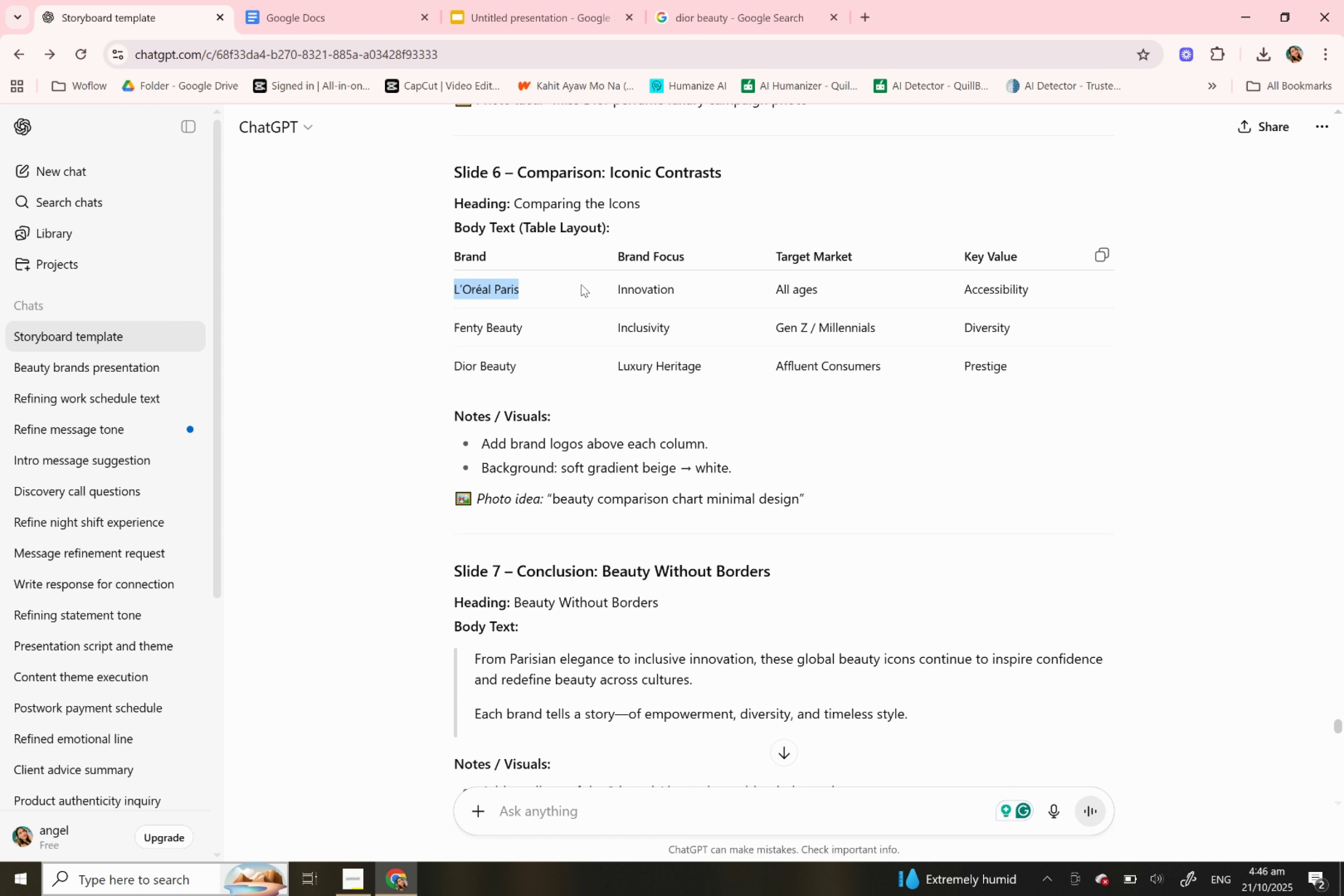 
key(Control+C)
 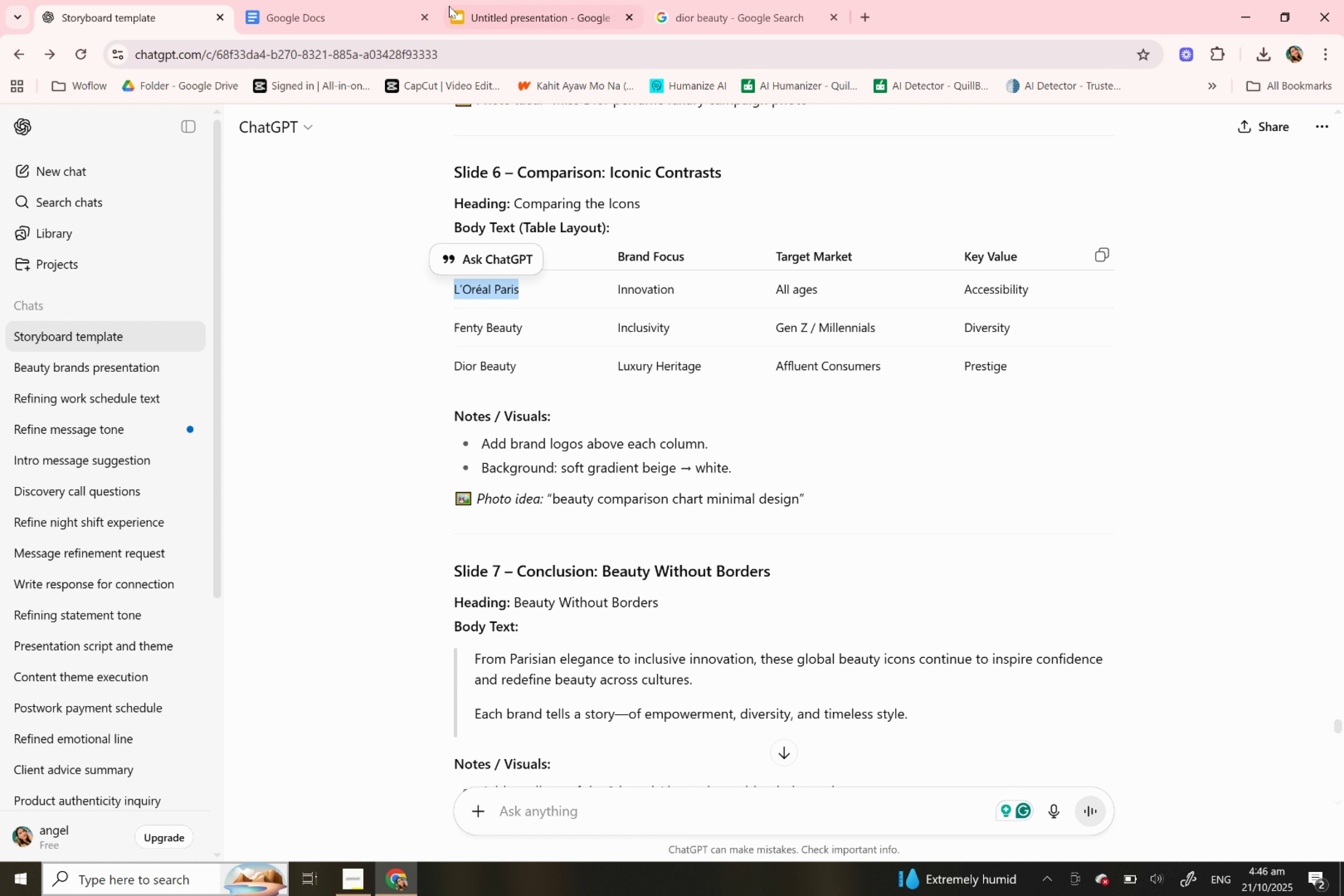 
key(Control+C)
 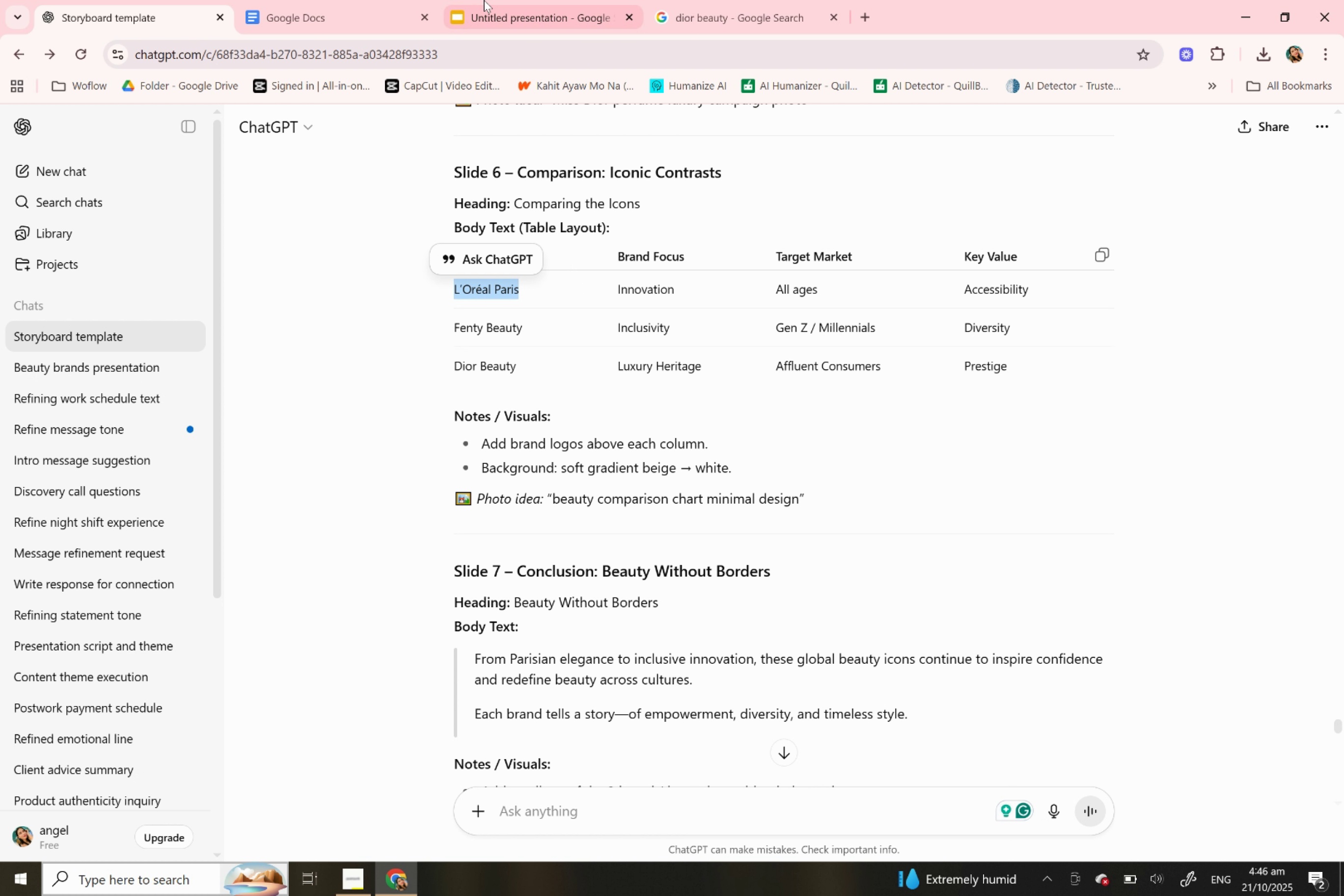 
key(Control+C)
 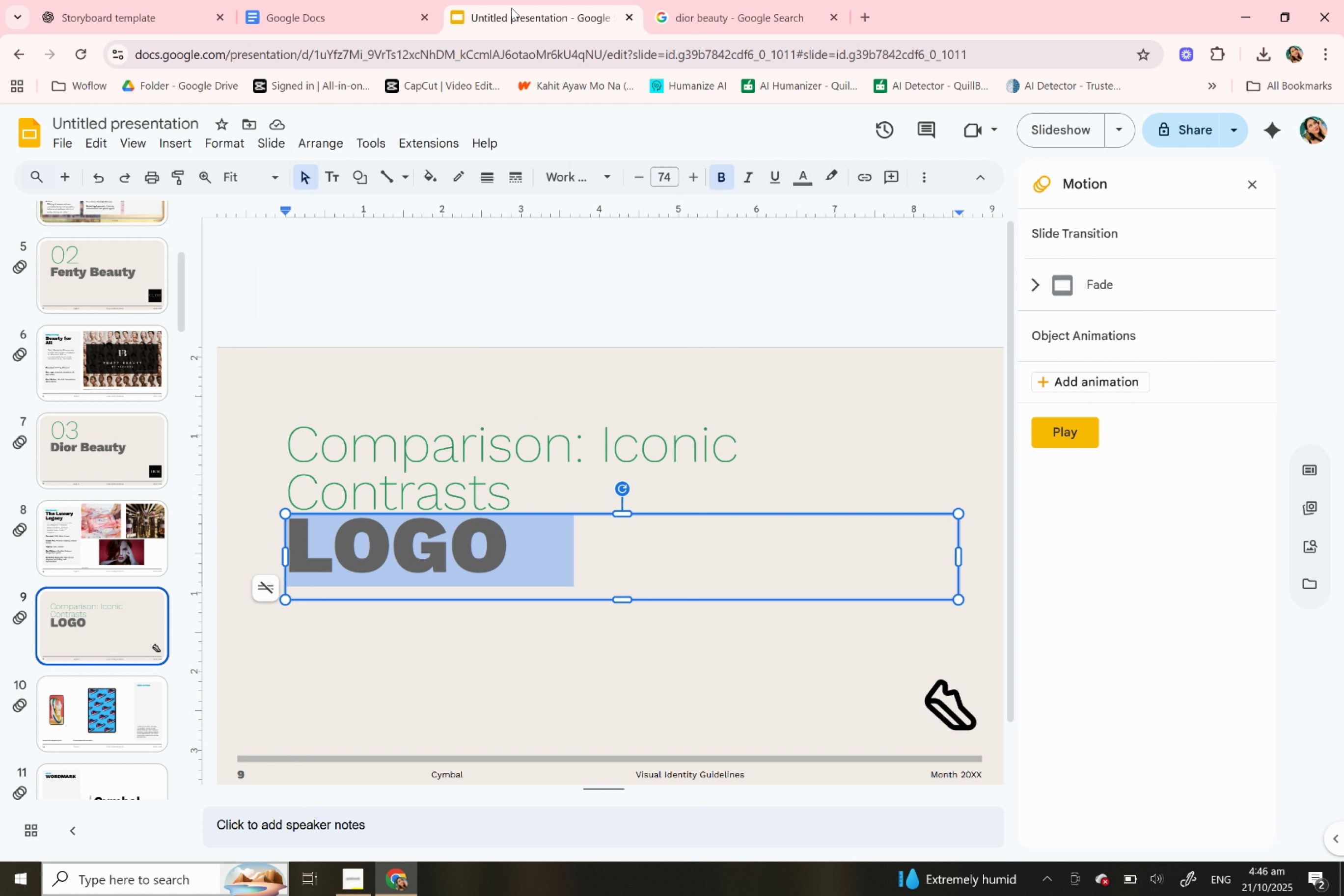 
left_click([511, 8])
 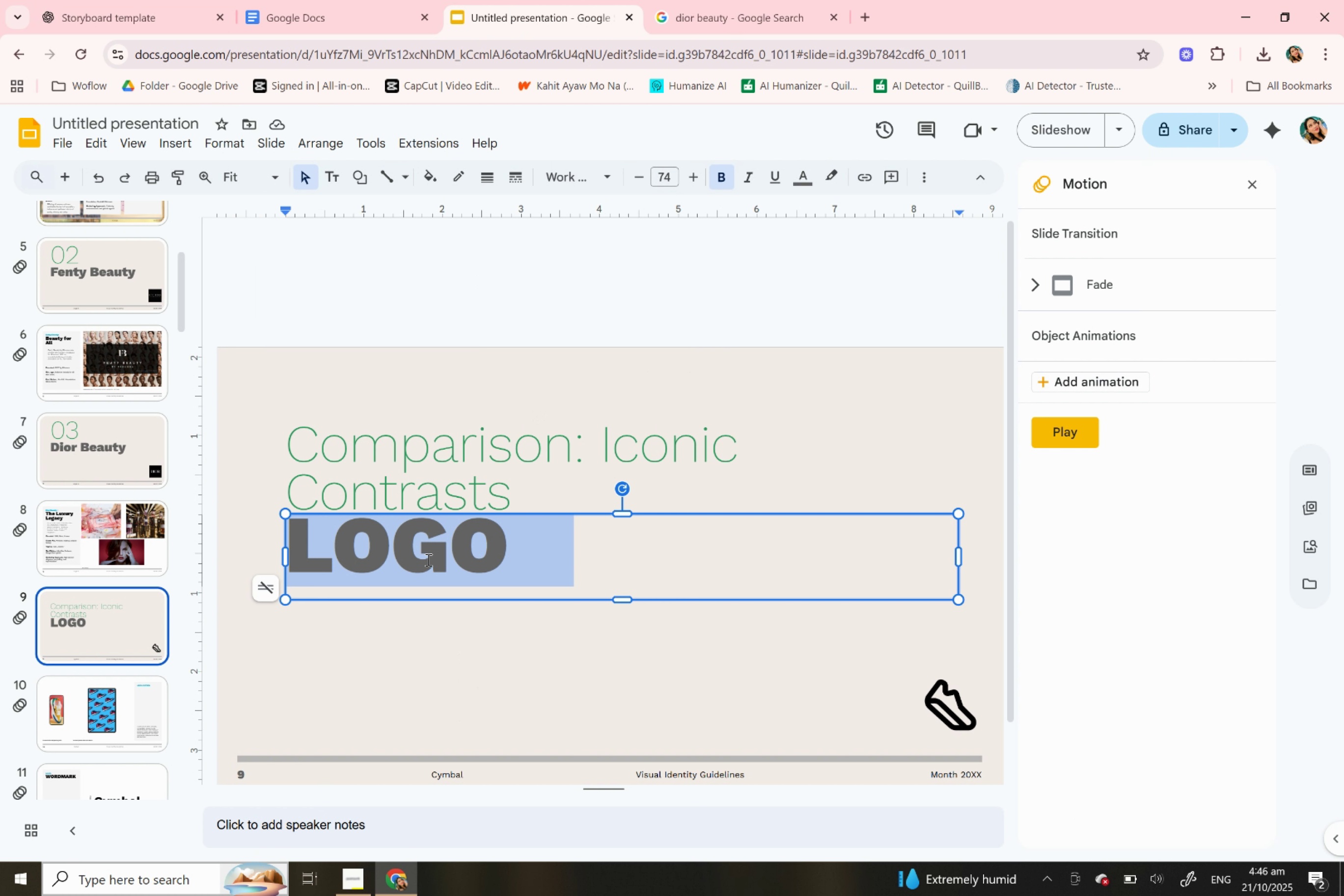 
key(Control+V)
 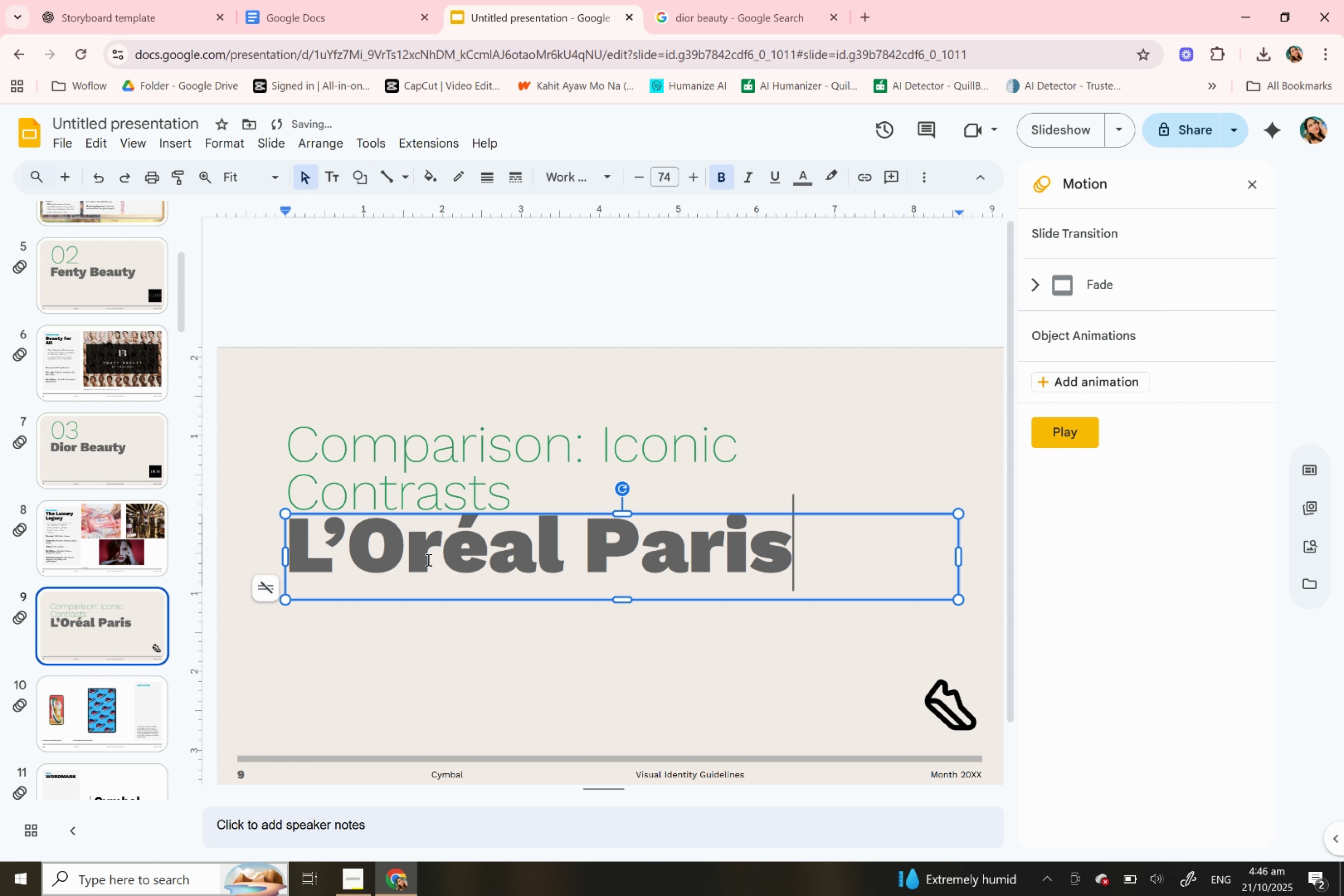 
key(Enter)
 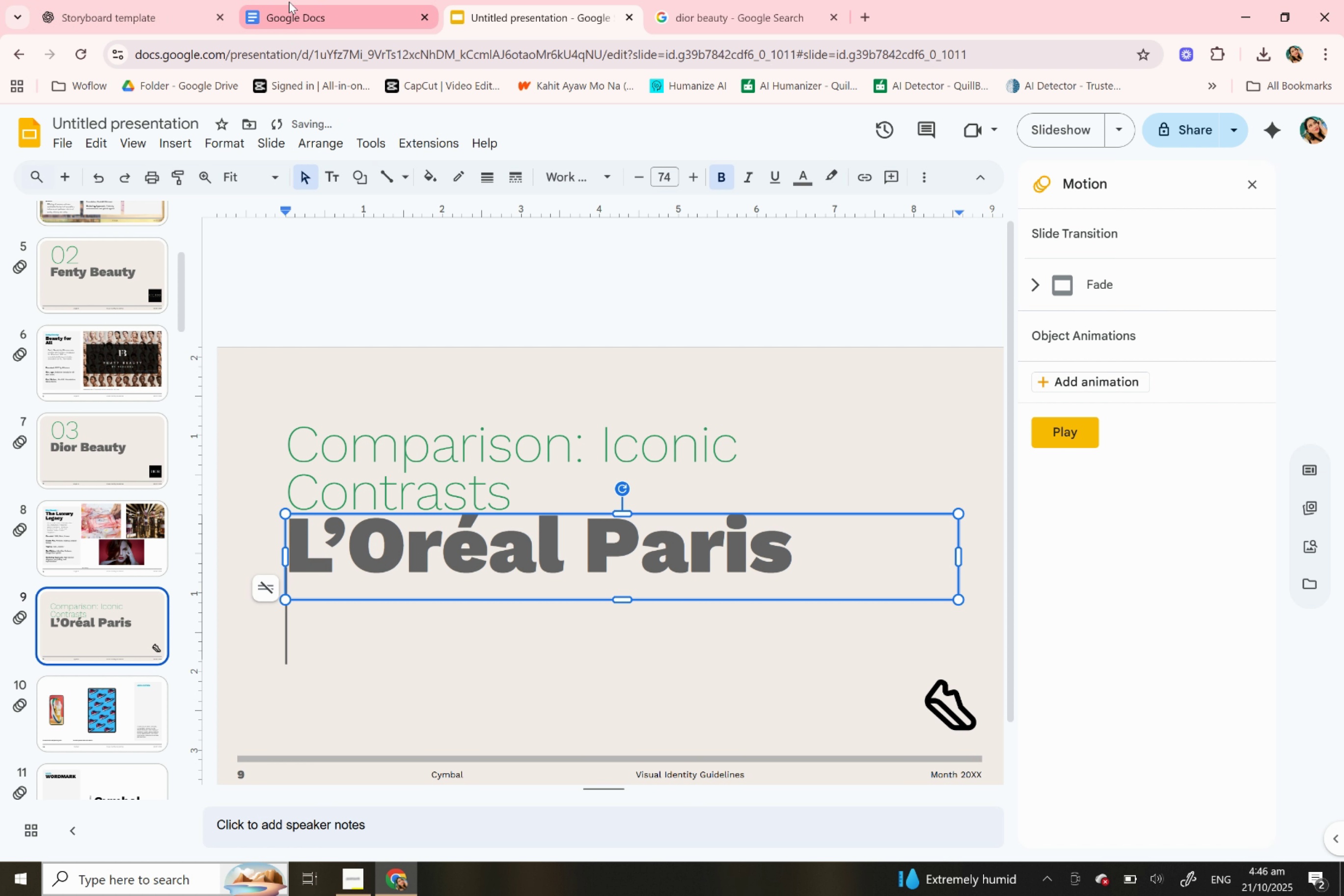 
left_click([131, 16])
 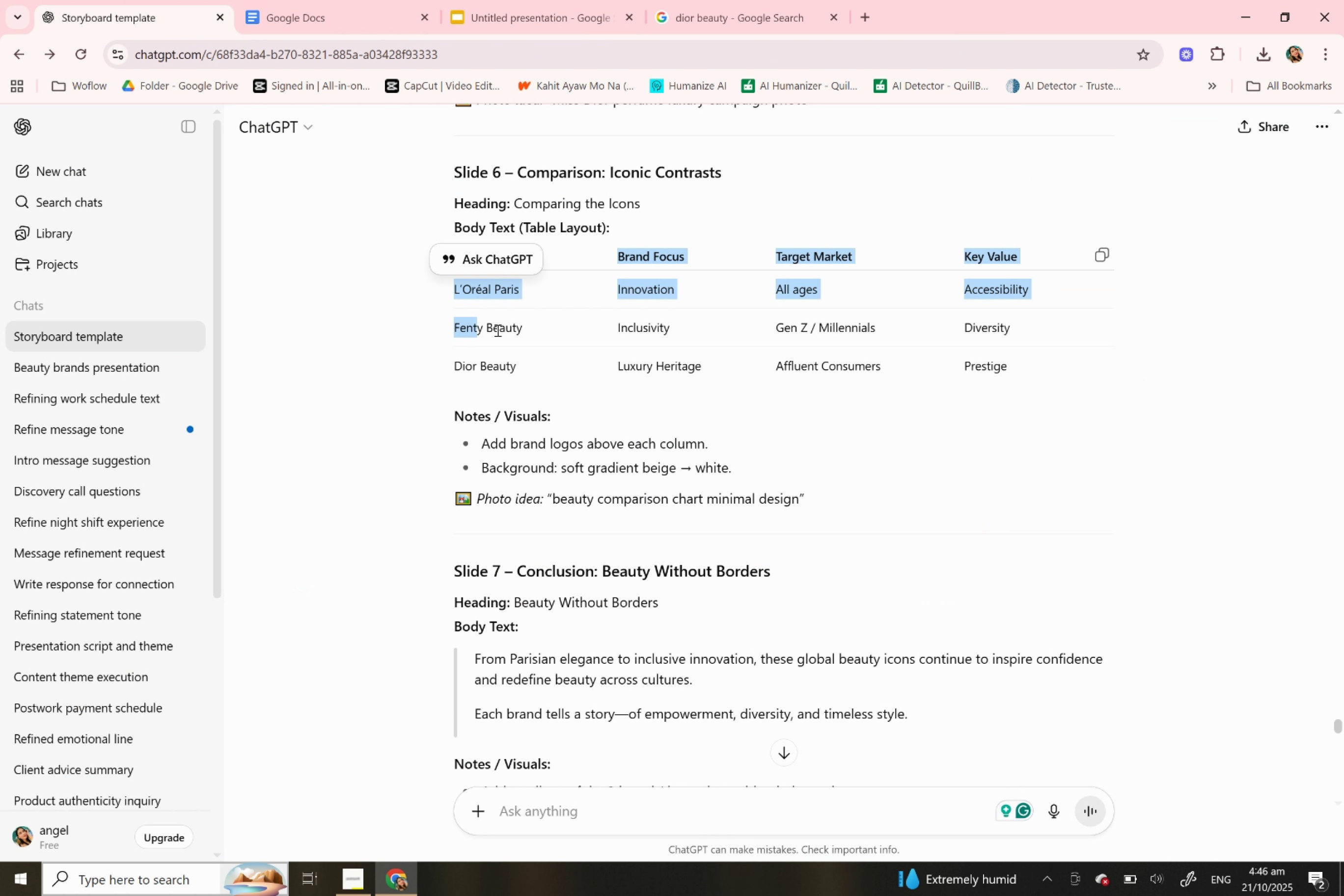 
key(Control+ControlLeft)
 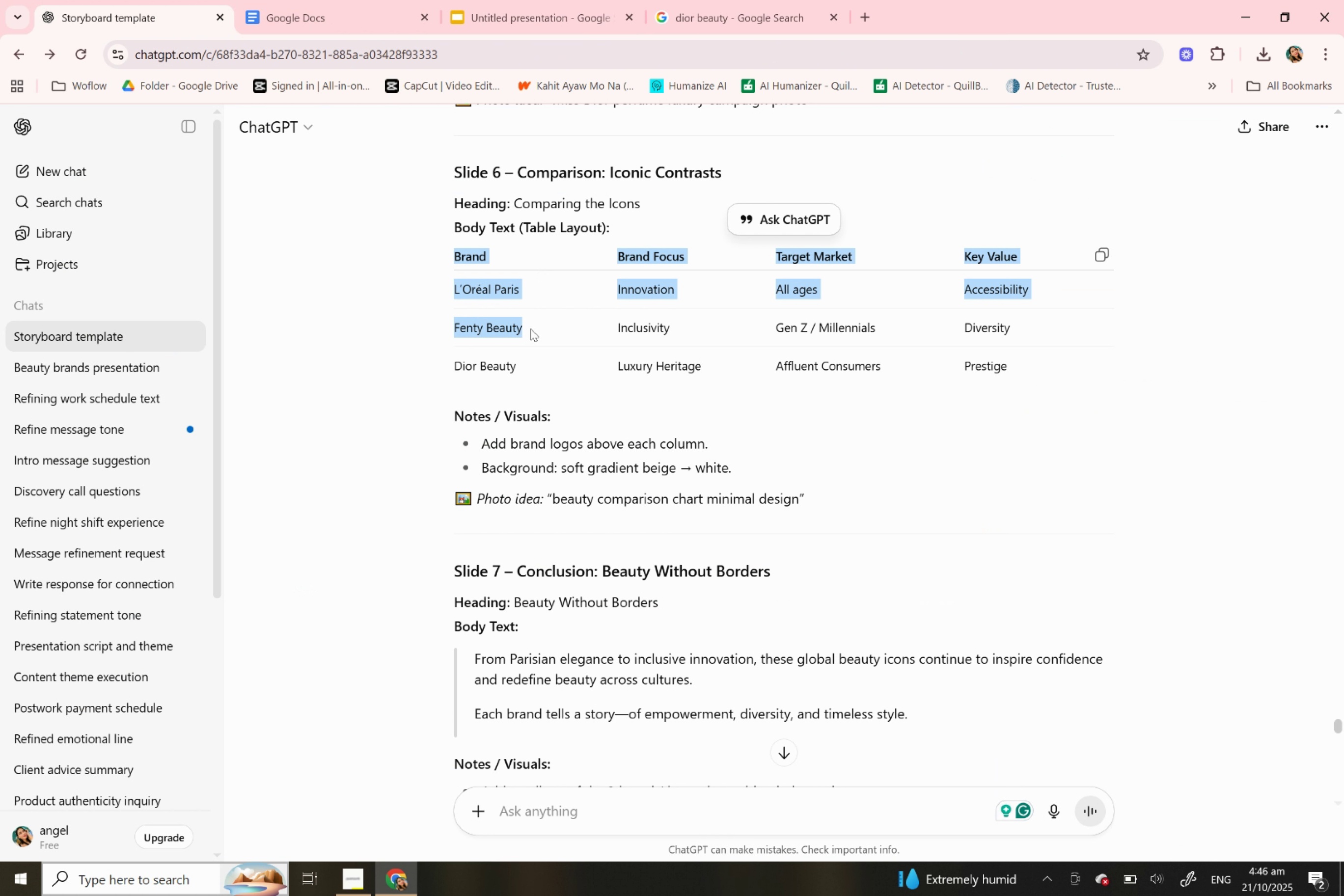 
left_click([530, 328])
 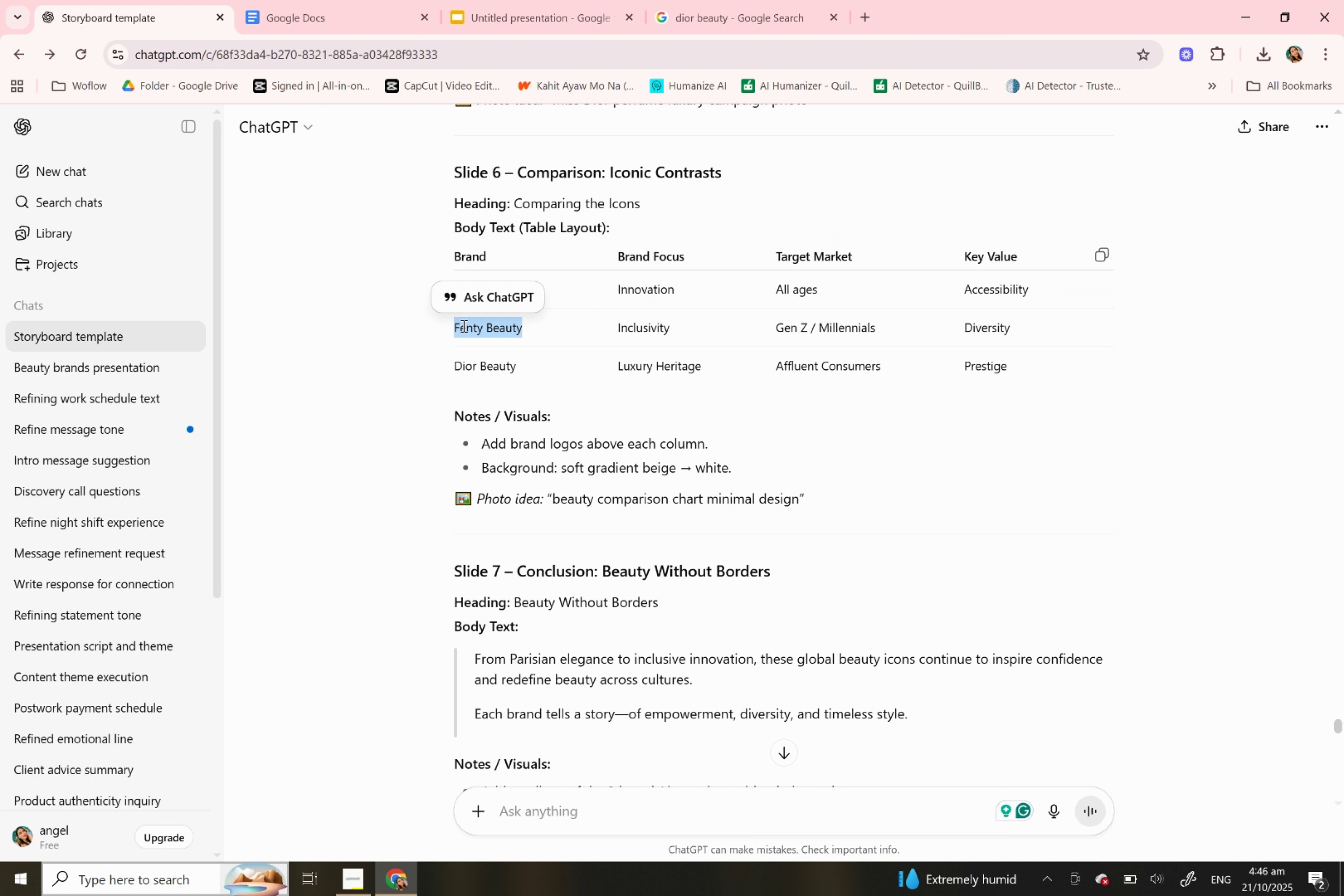 
key(Control+C)
 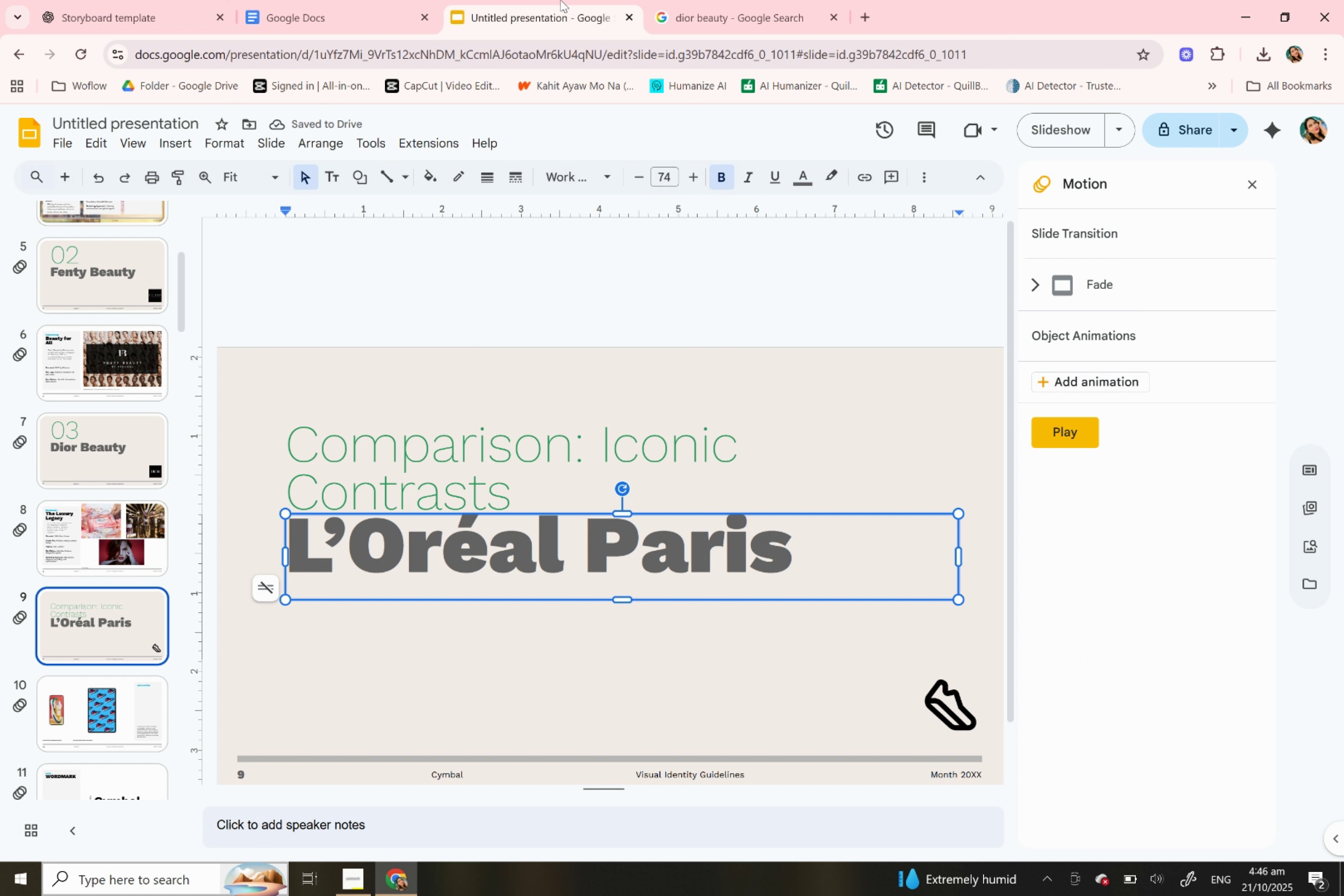 
left_click([560, 0])
 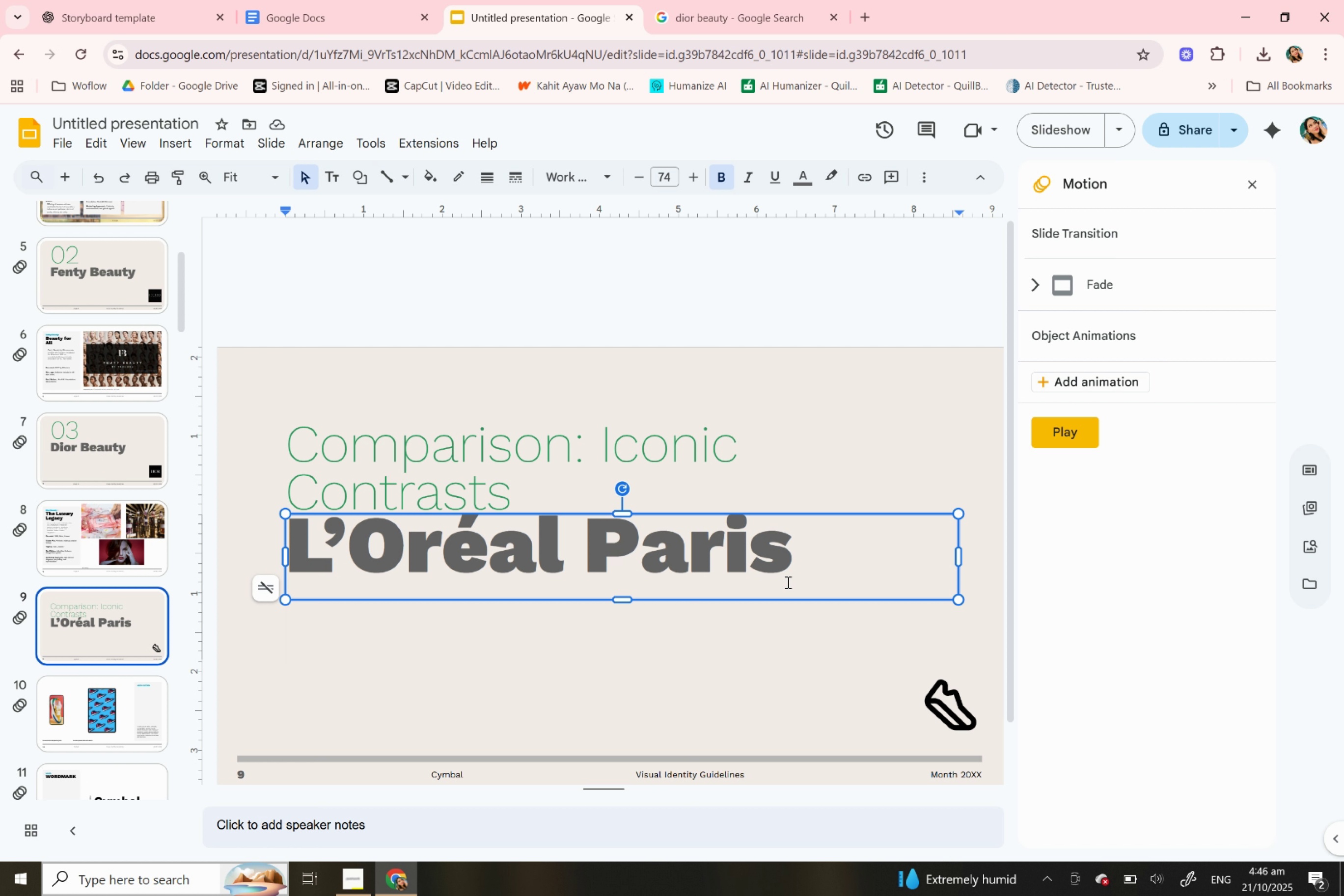 
key(Control+V)
 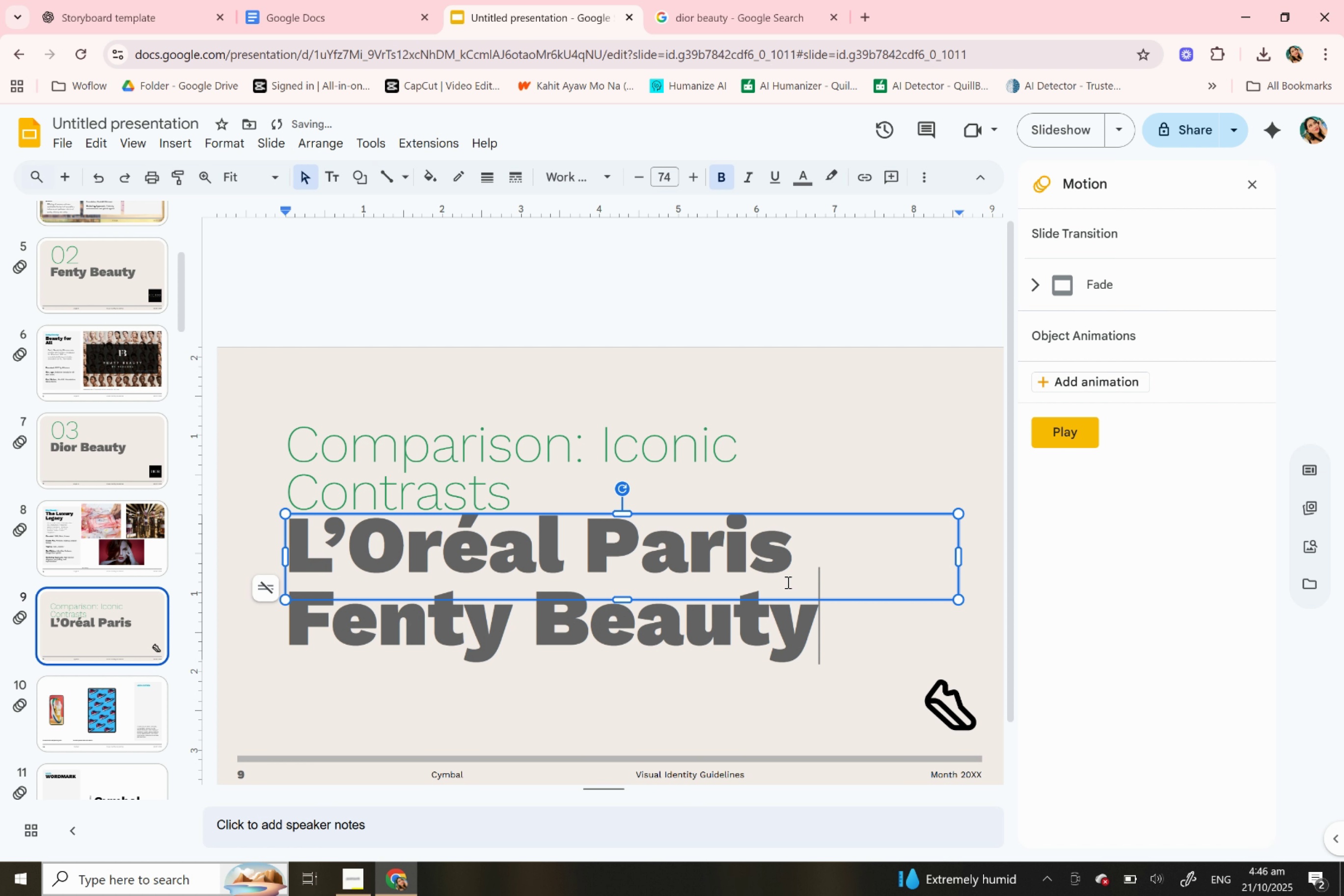 
key(Enter)
 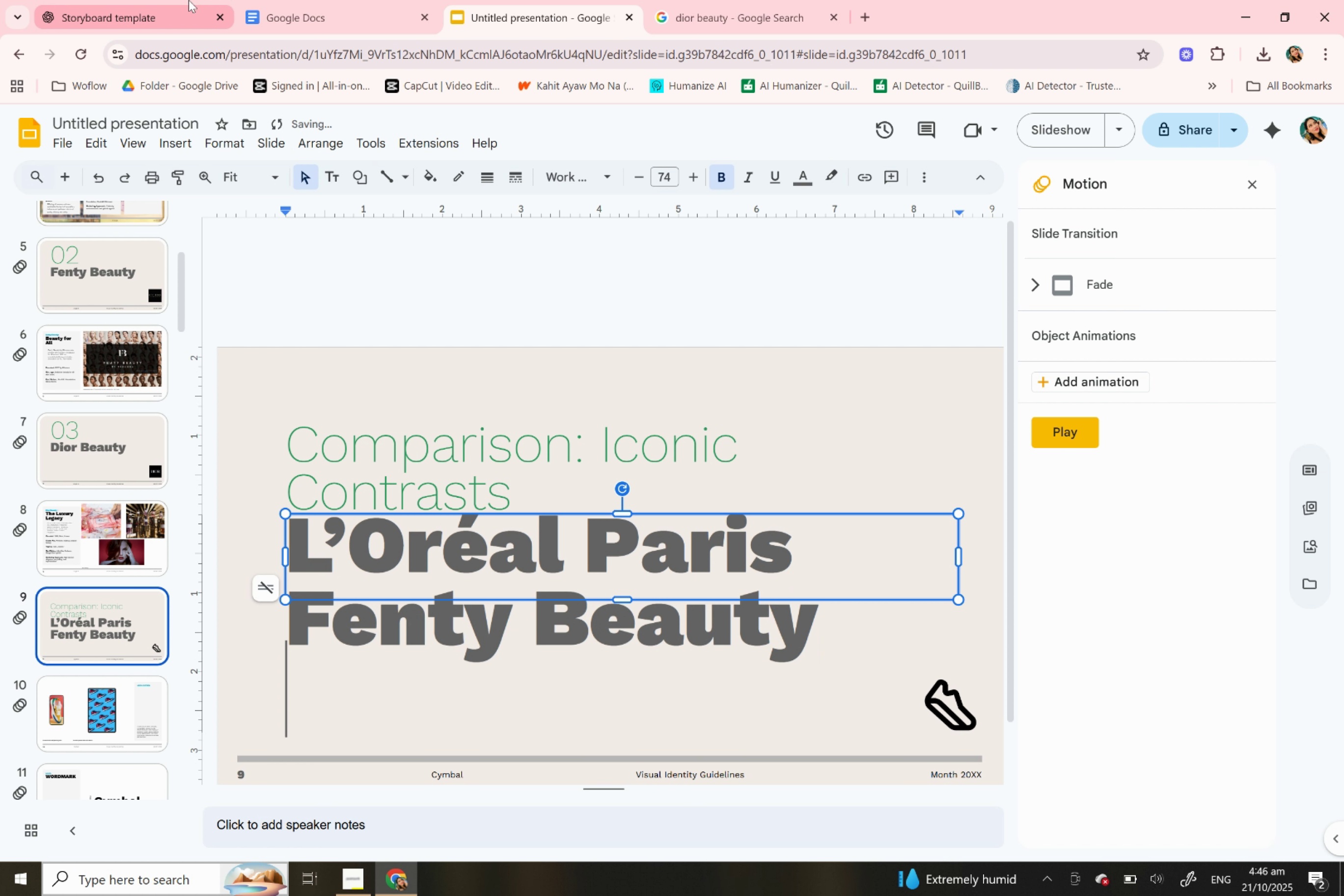 
left_click([181, 0])
 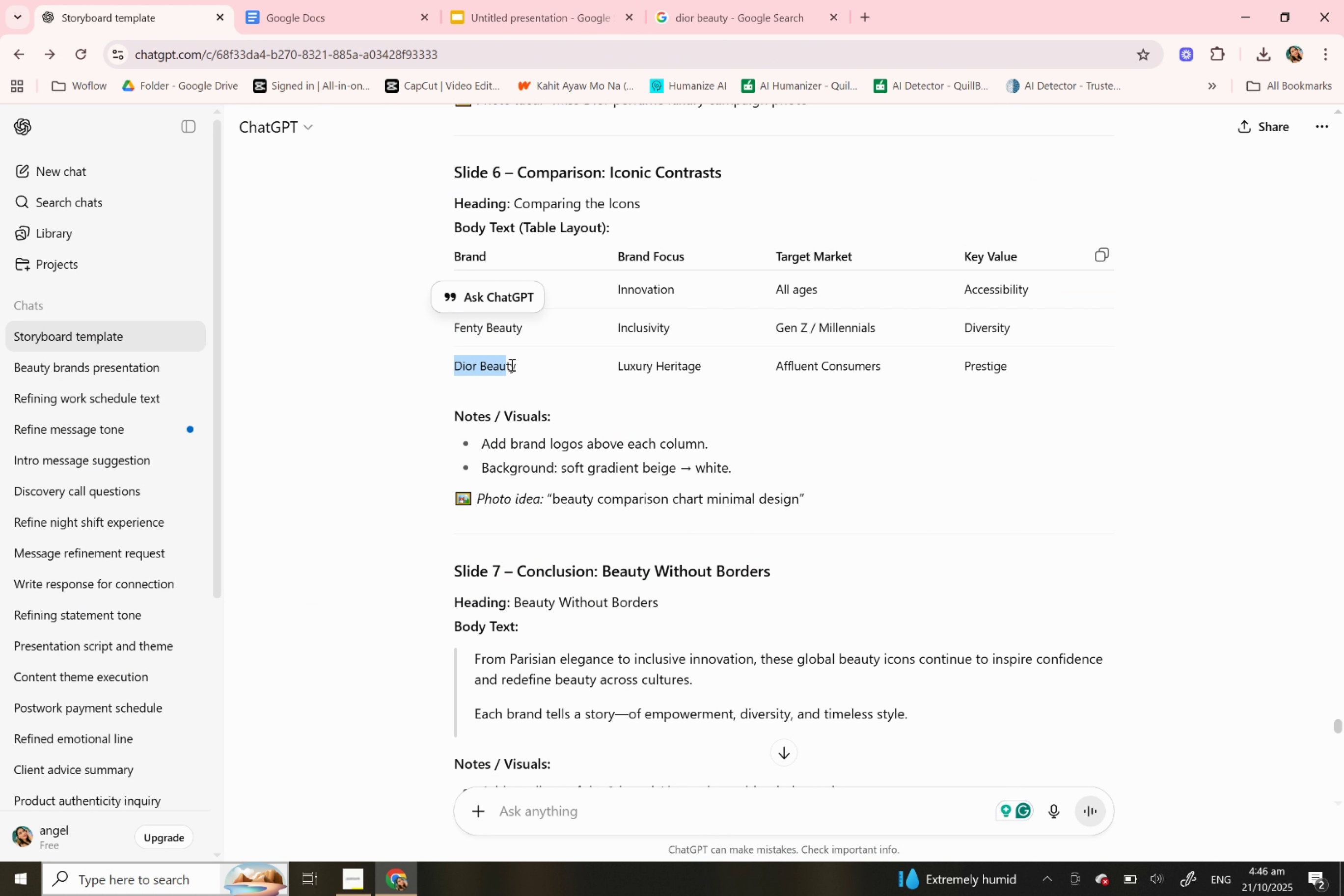 
key(Control+C)
 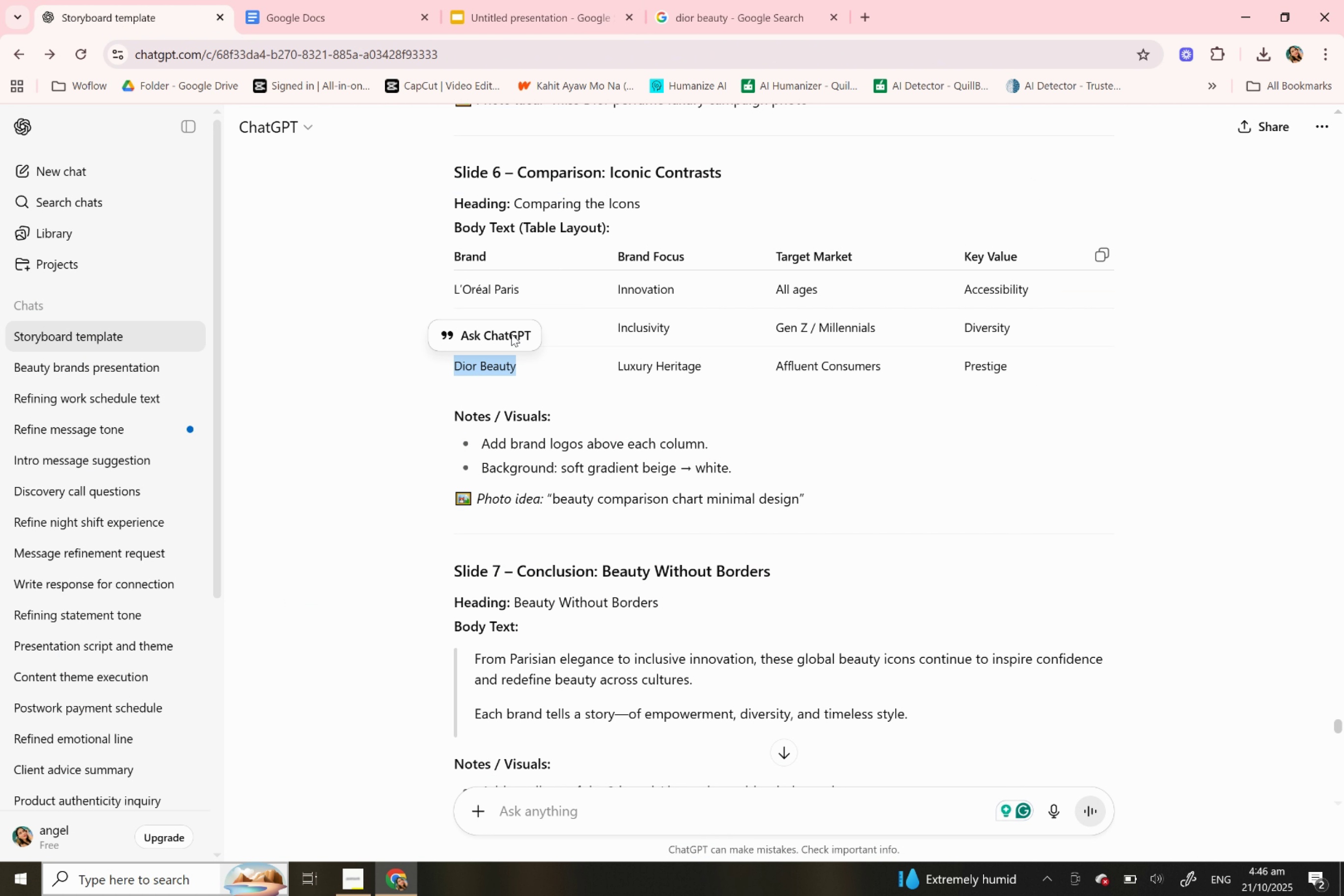 
key(Control+C)
 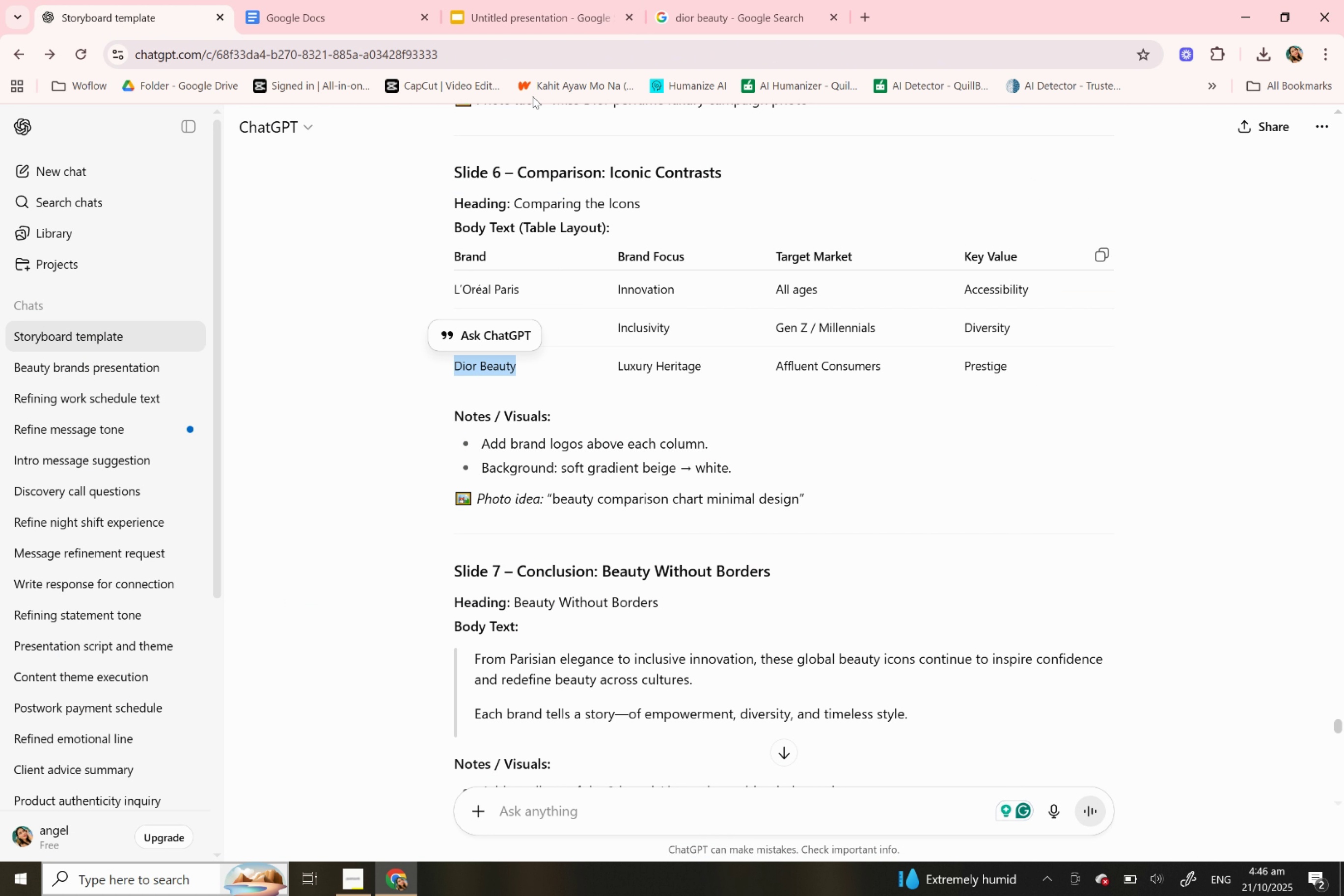 
key(Control+C)
 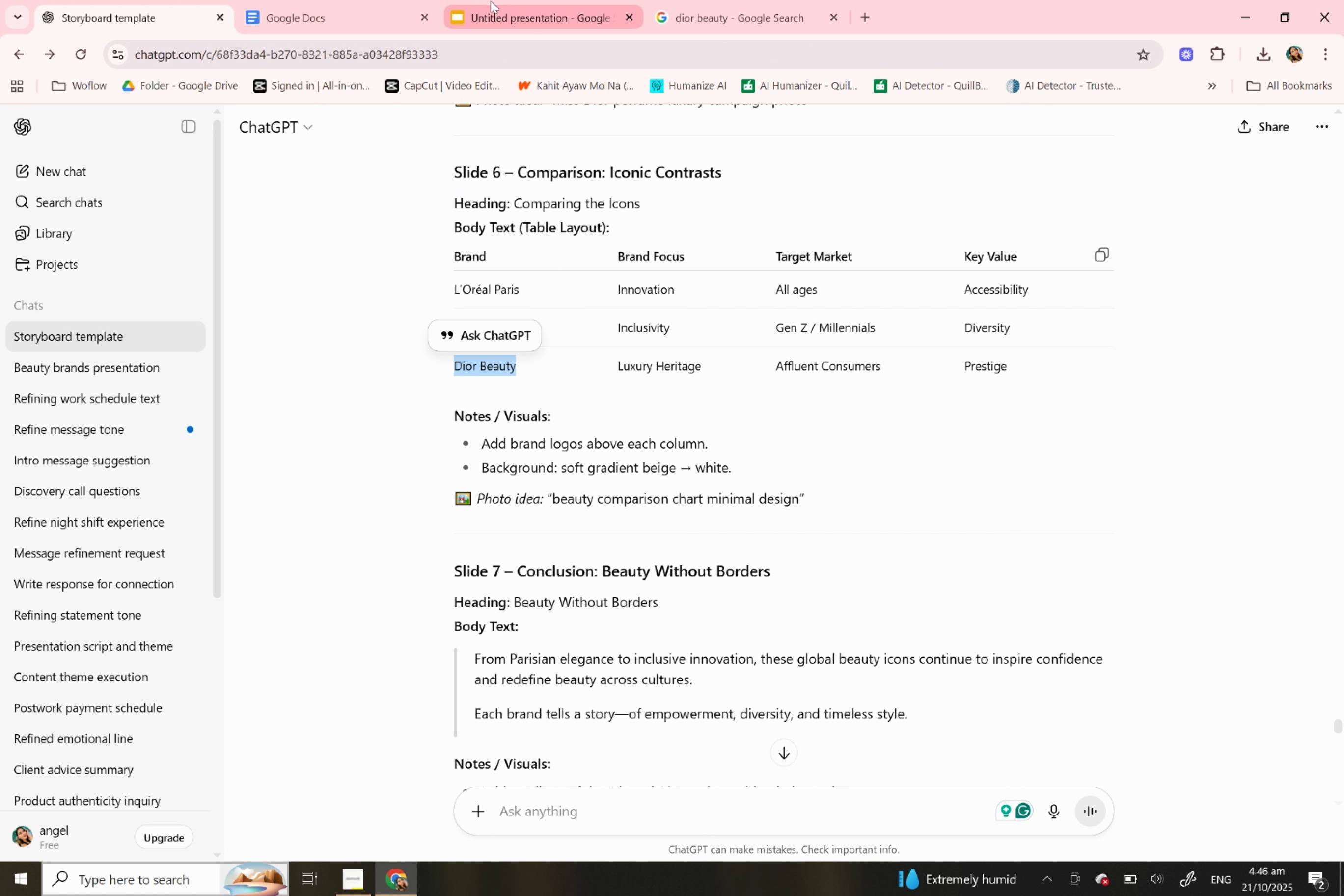 
left_click([491, 1])
 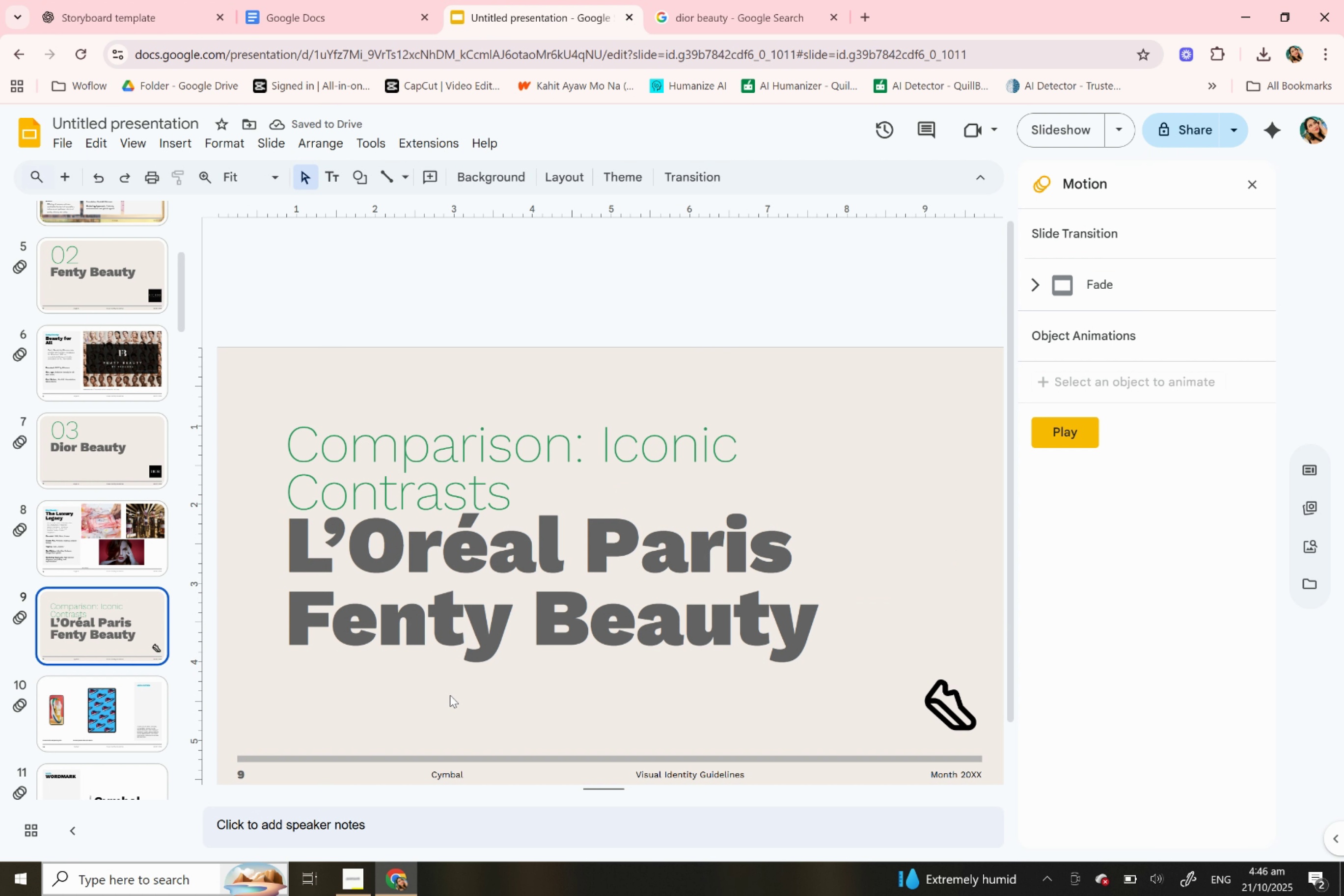 
key(Control+V)
 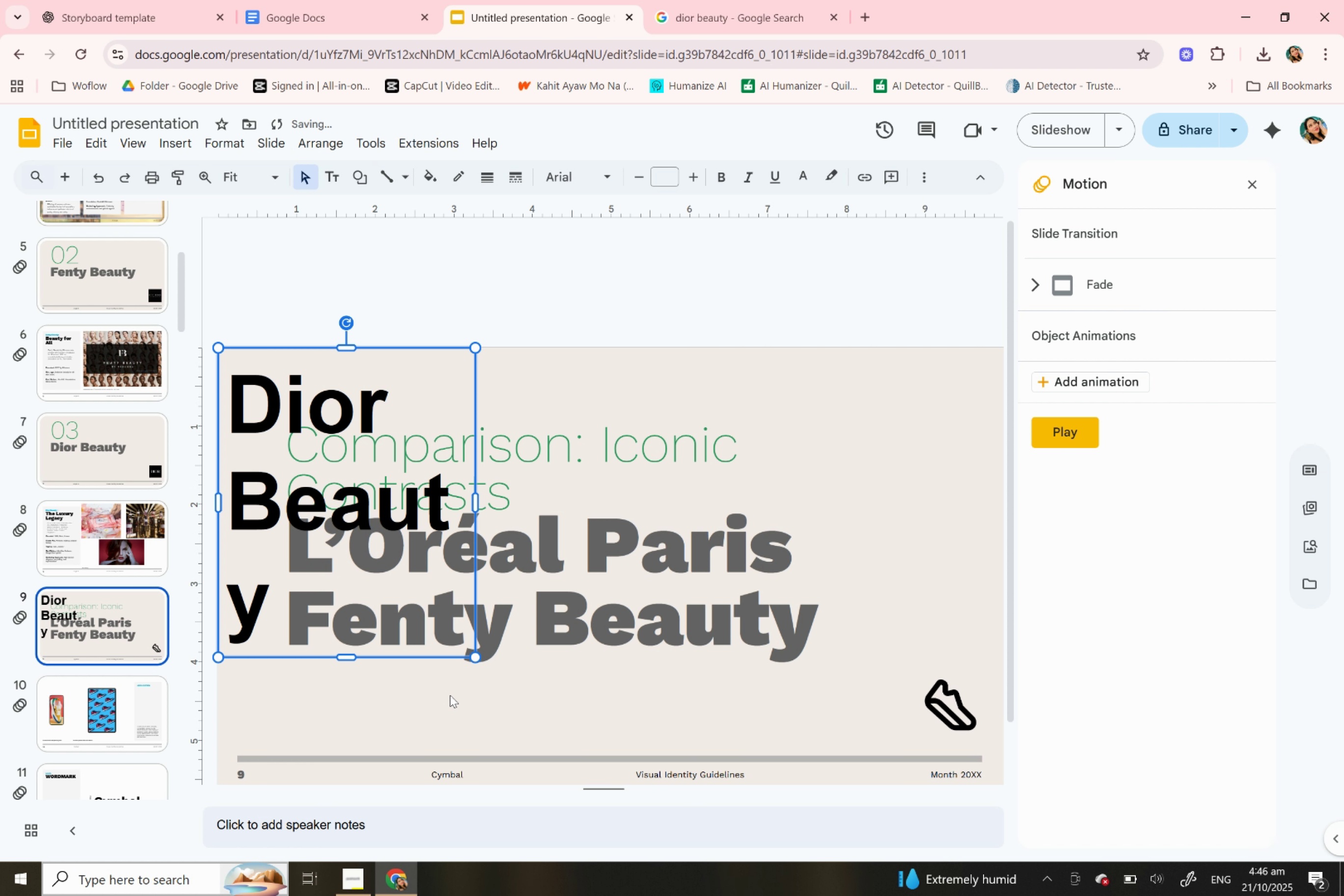 
key(Control+Z)
 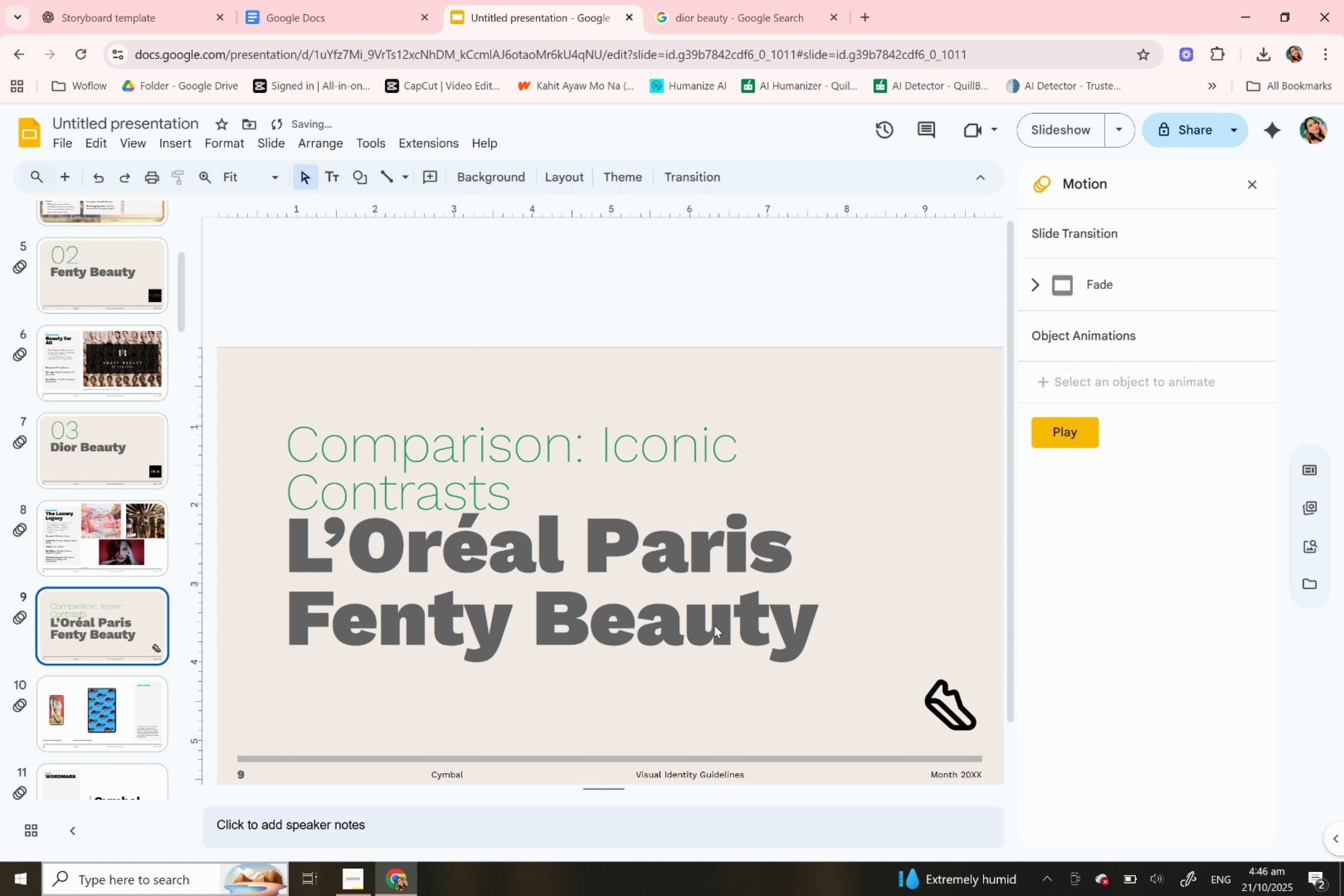 
left_click([682, 627])
 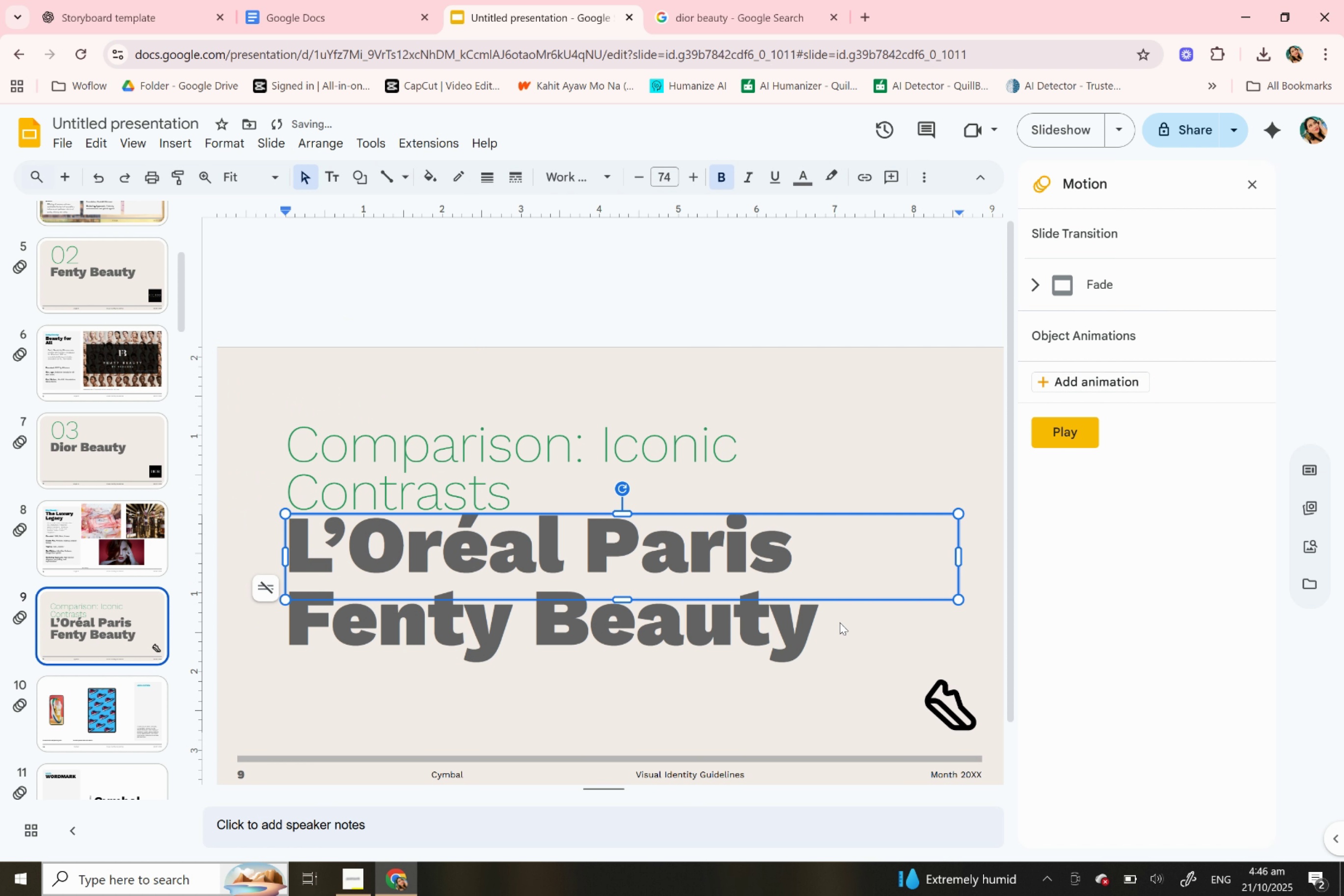 
left_click([839, 622])
 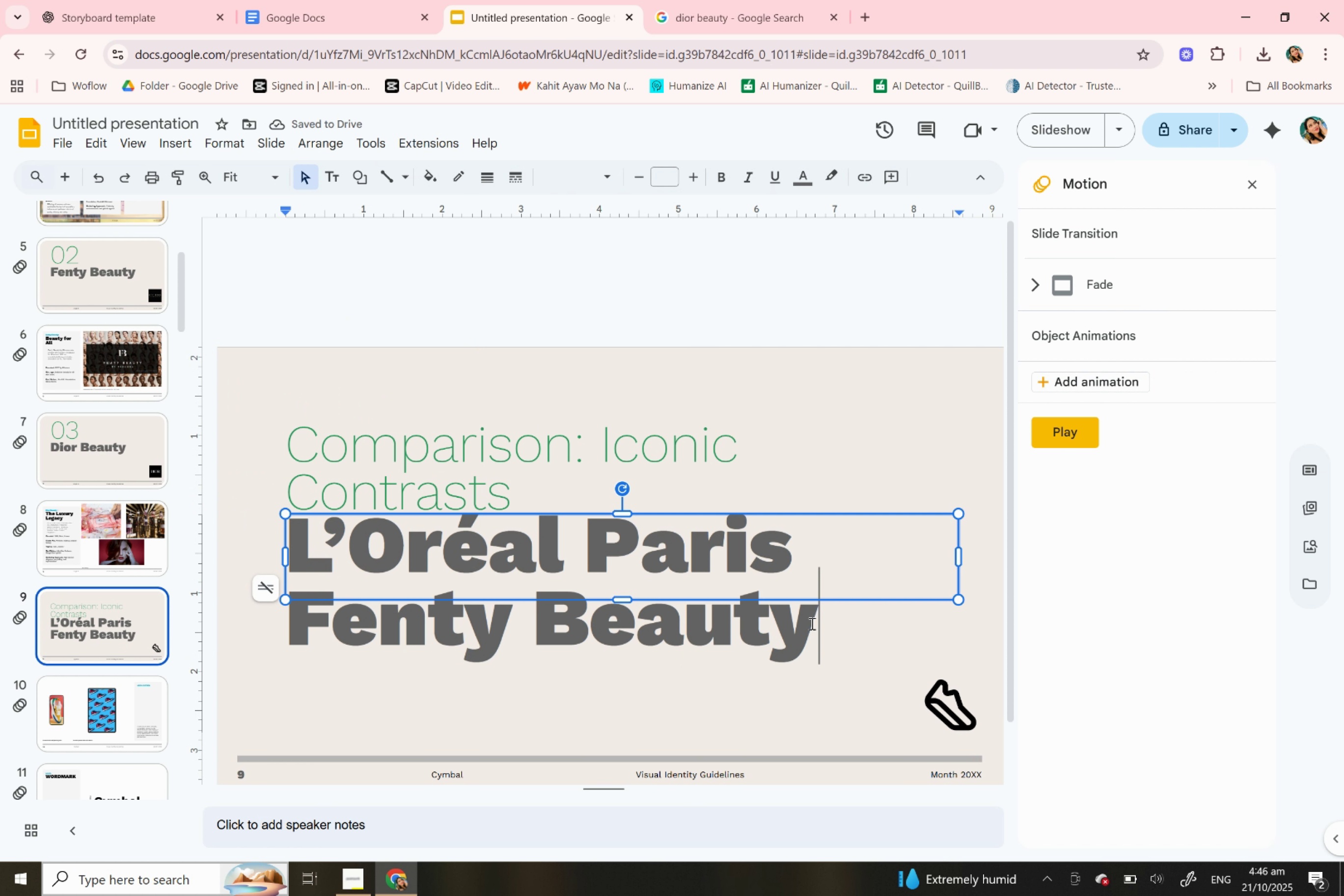 
left_click([811, 623])
 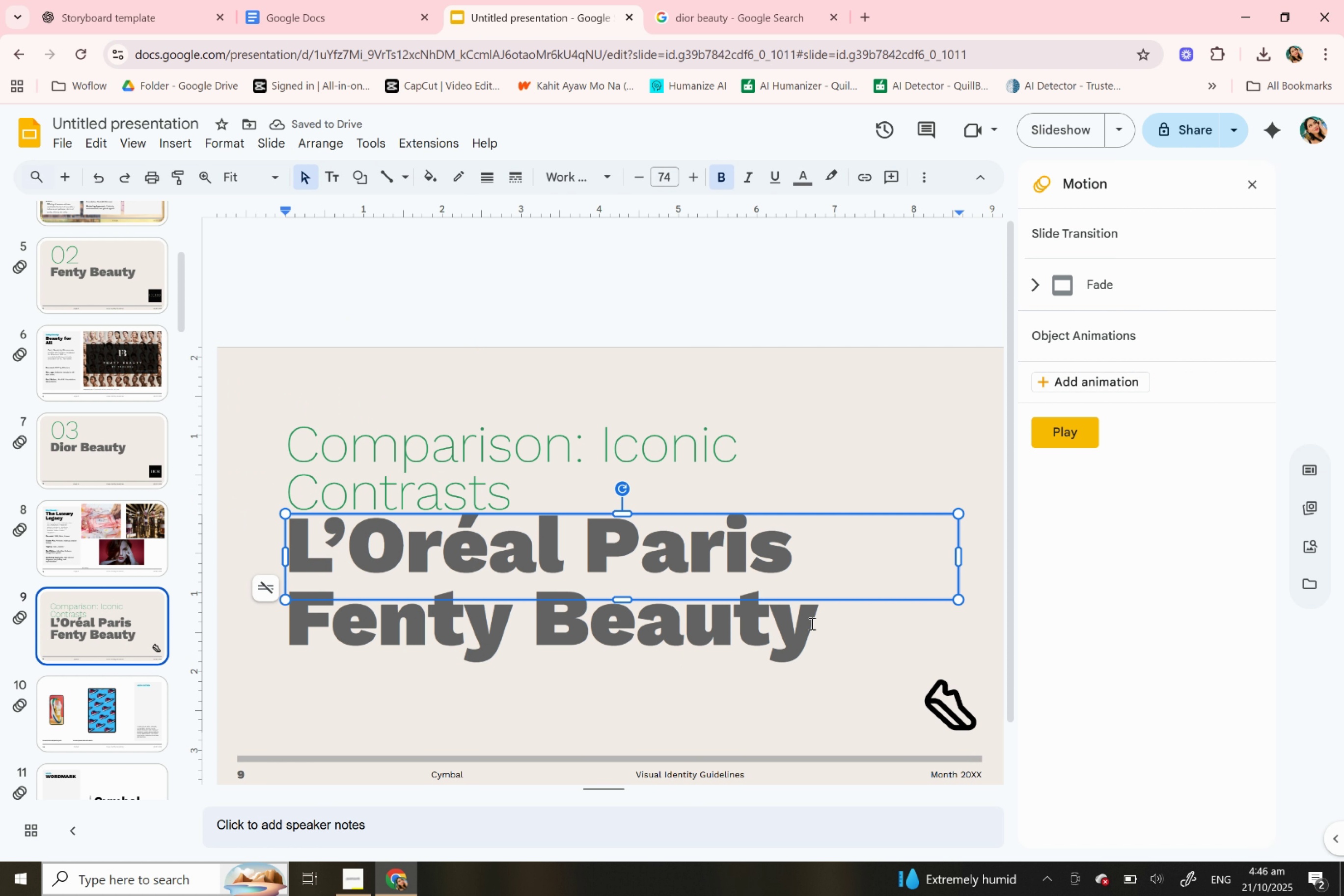 
key(Enter)
 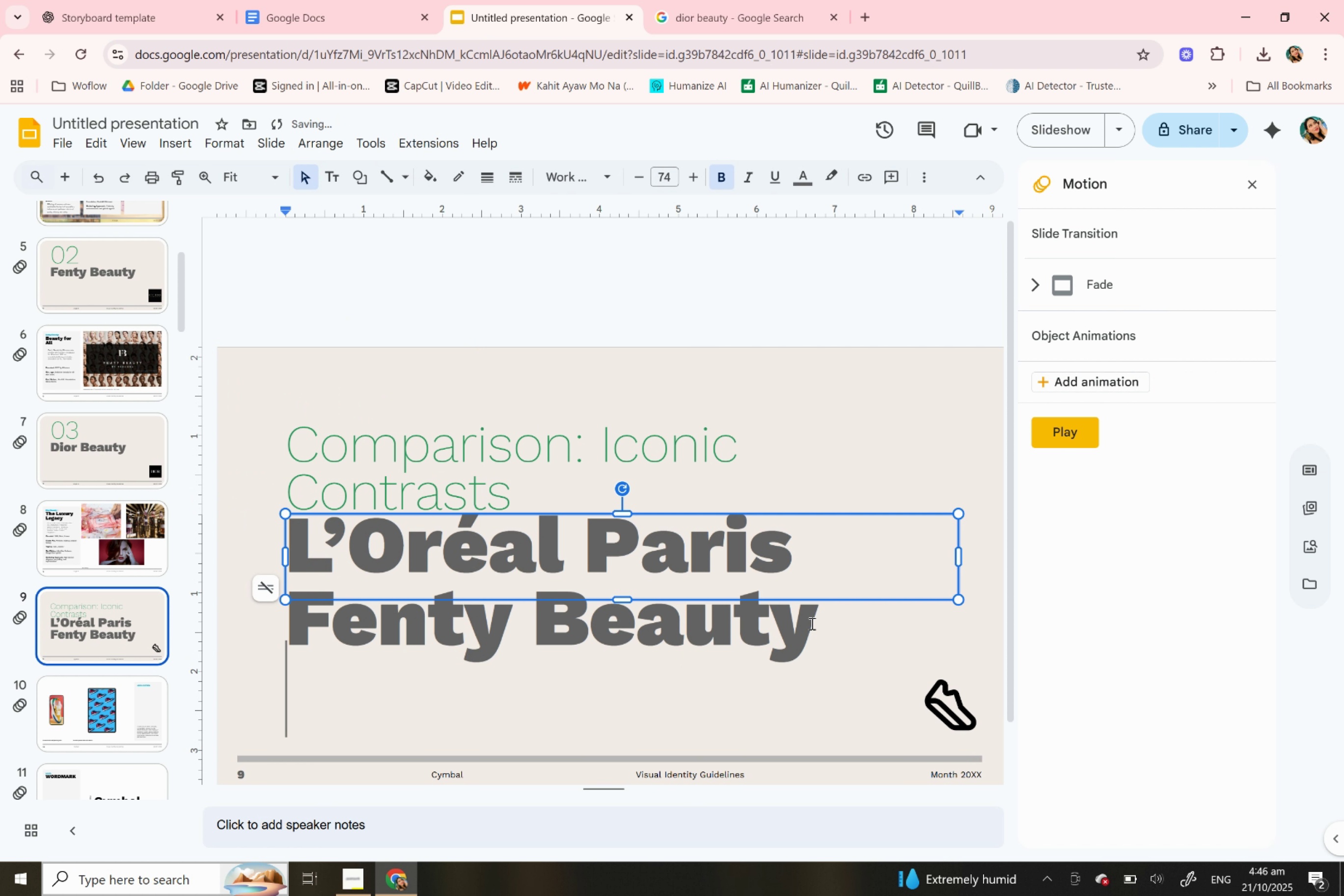 
key(Control+V)
 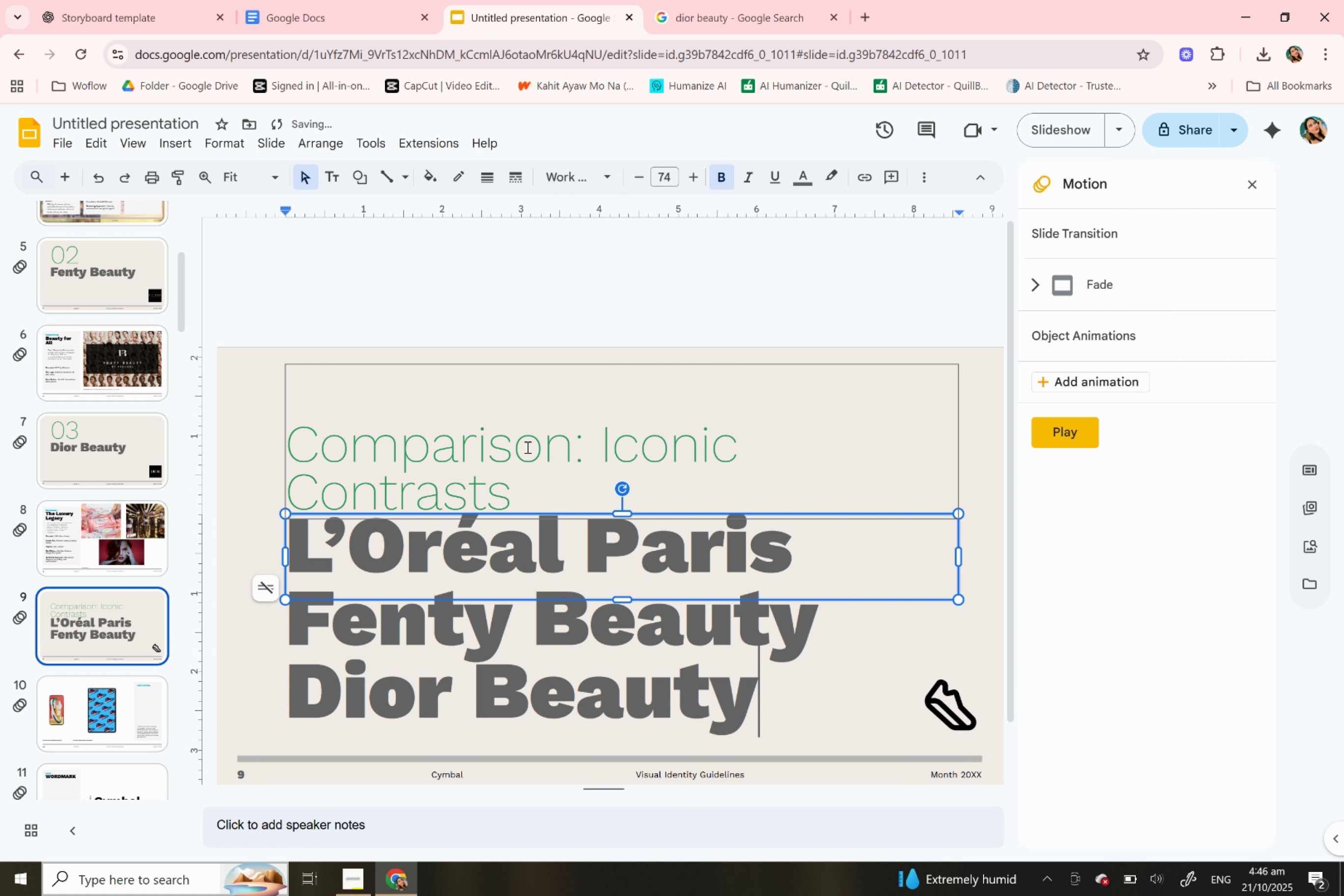 
left_click([515, 453])
 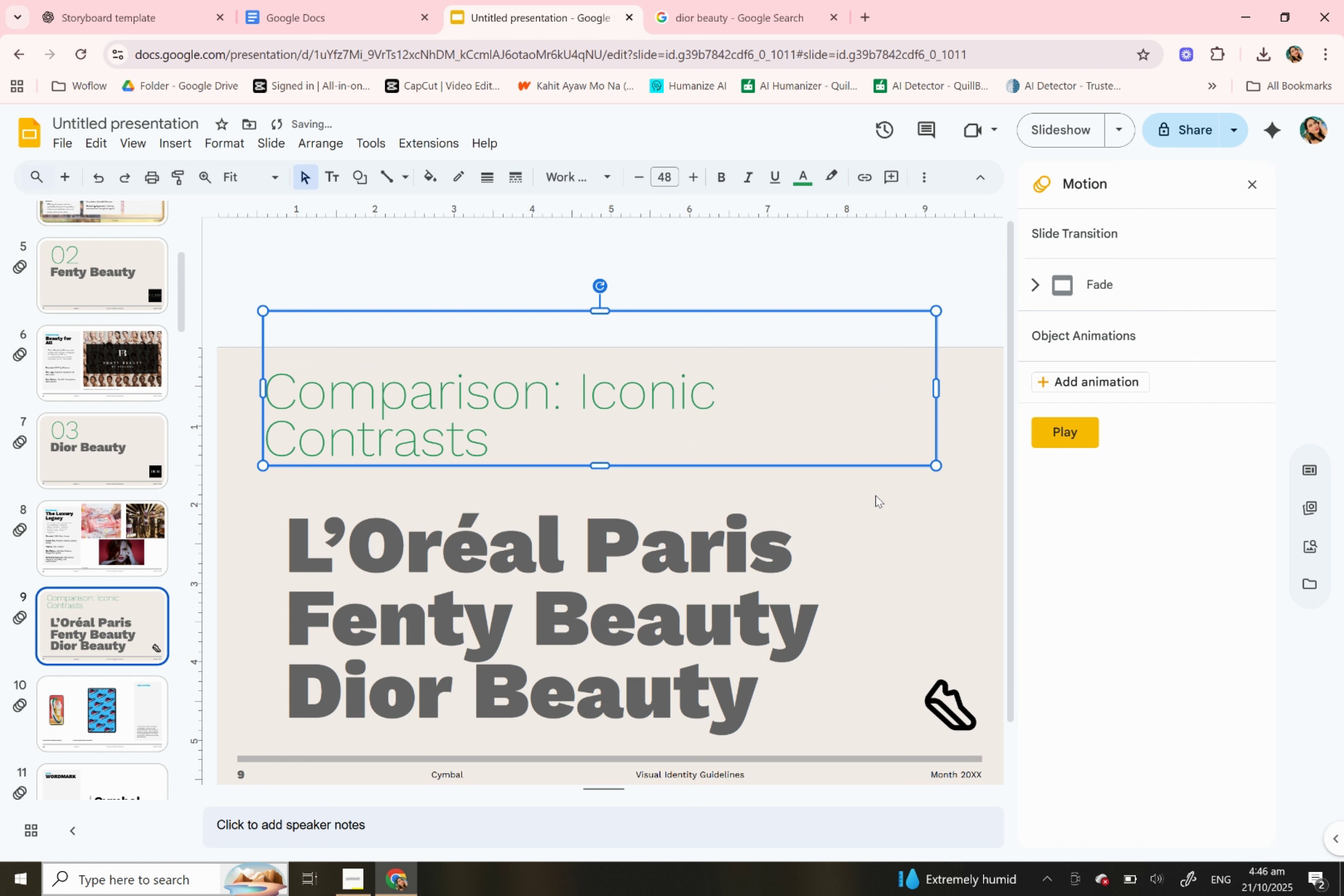 
wait(5.64)
 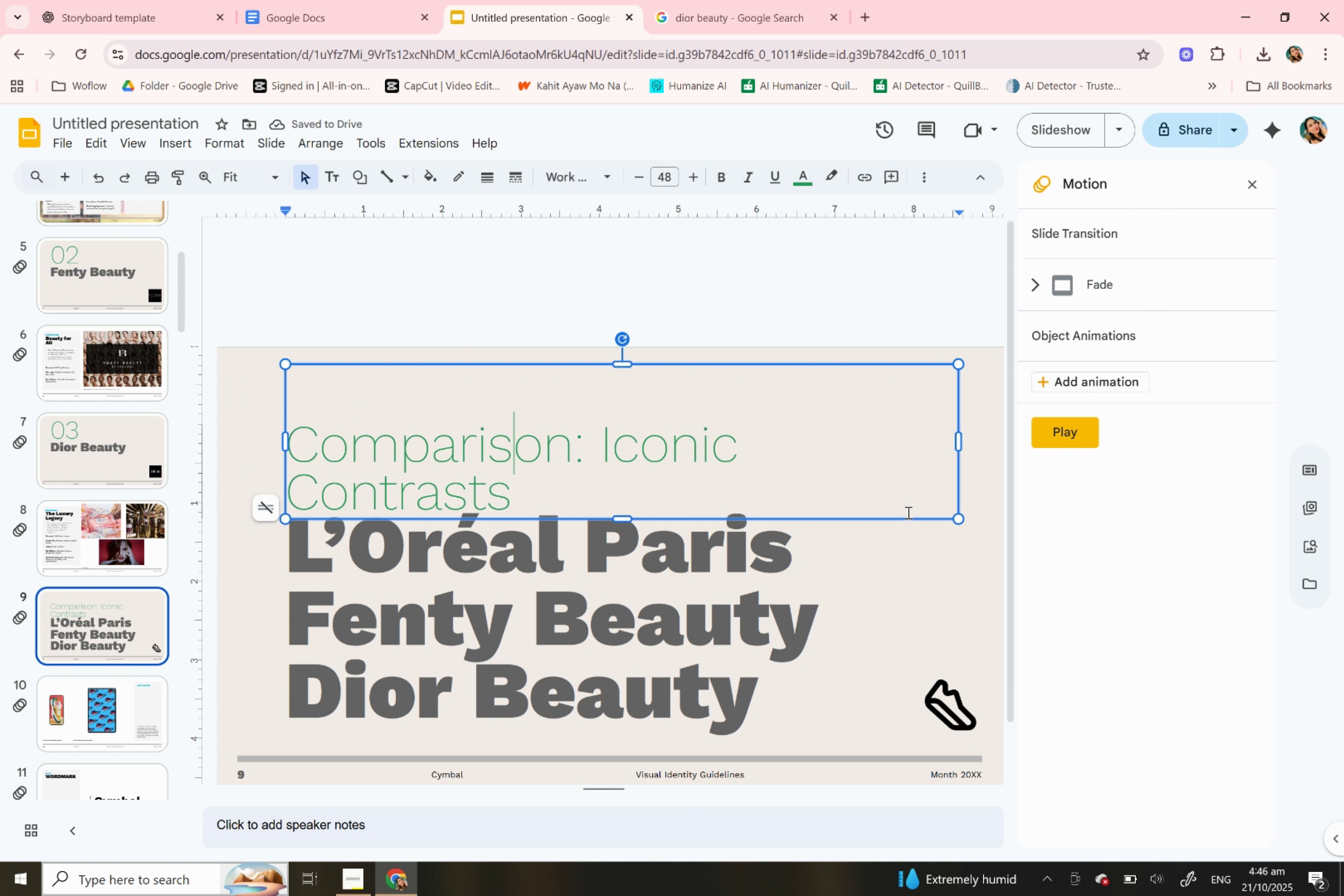 
left_click([616, 562])
 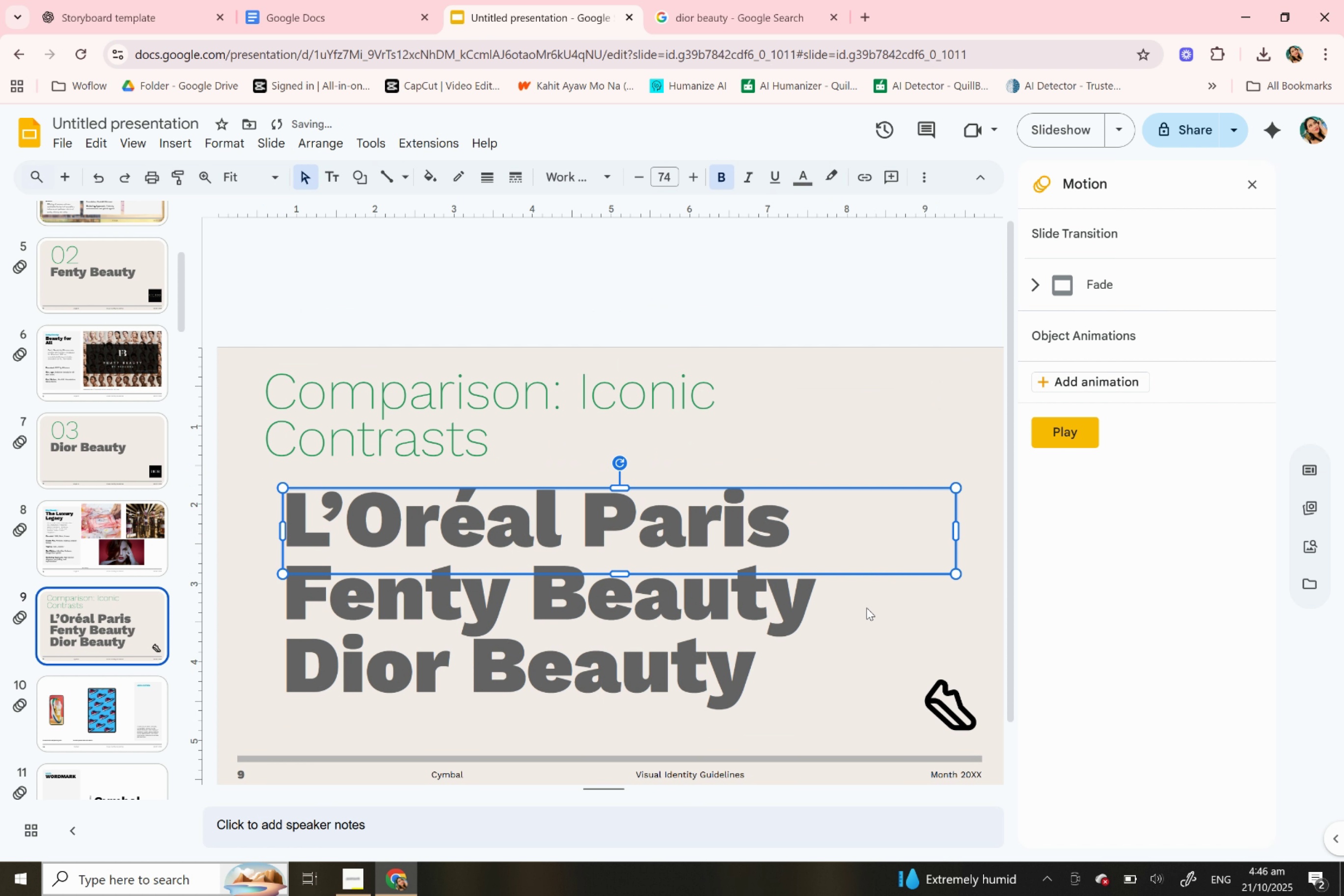 
left_click([950, 716])
 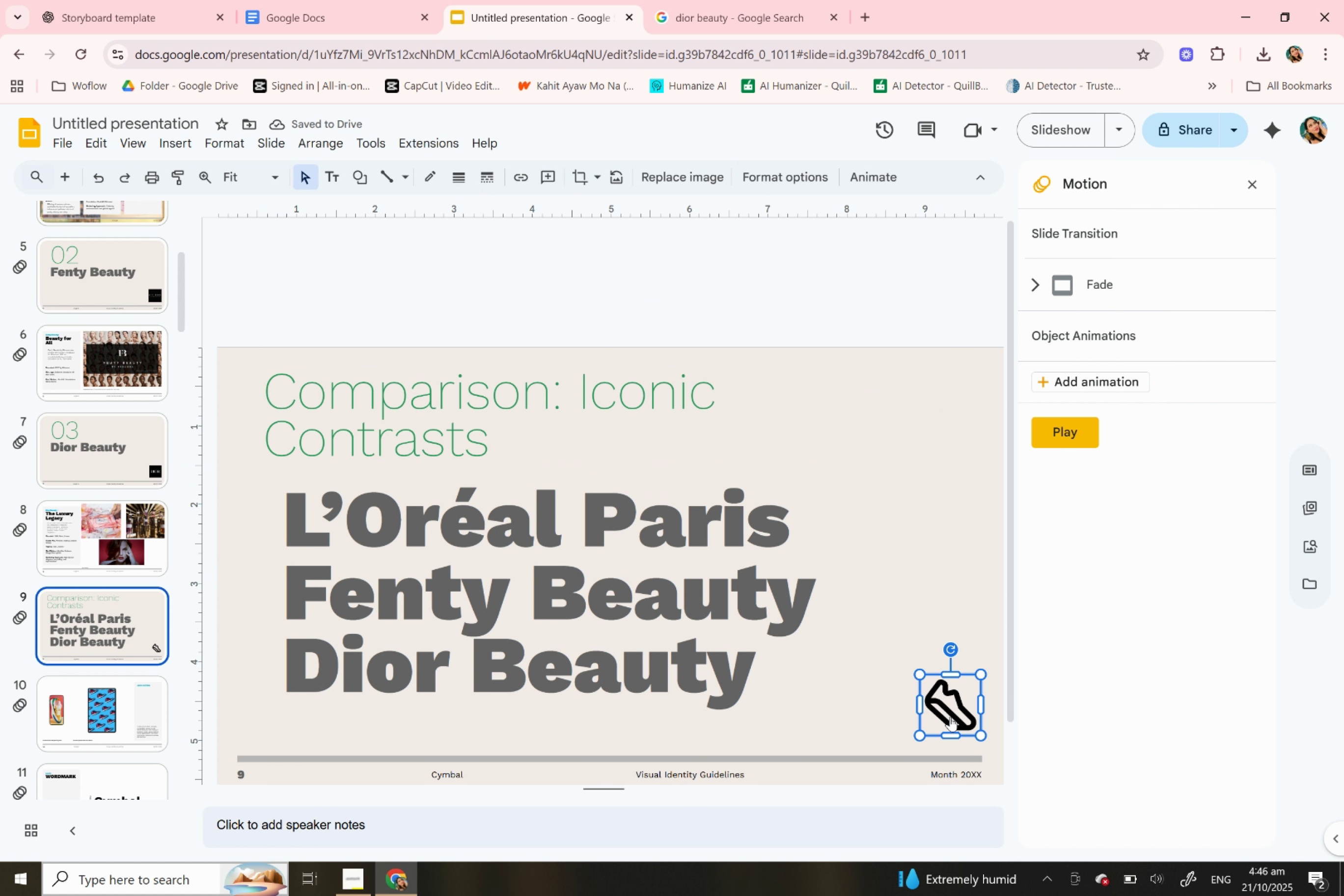 
right_click([950, 716])
 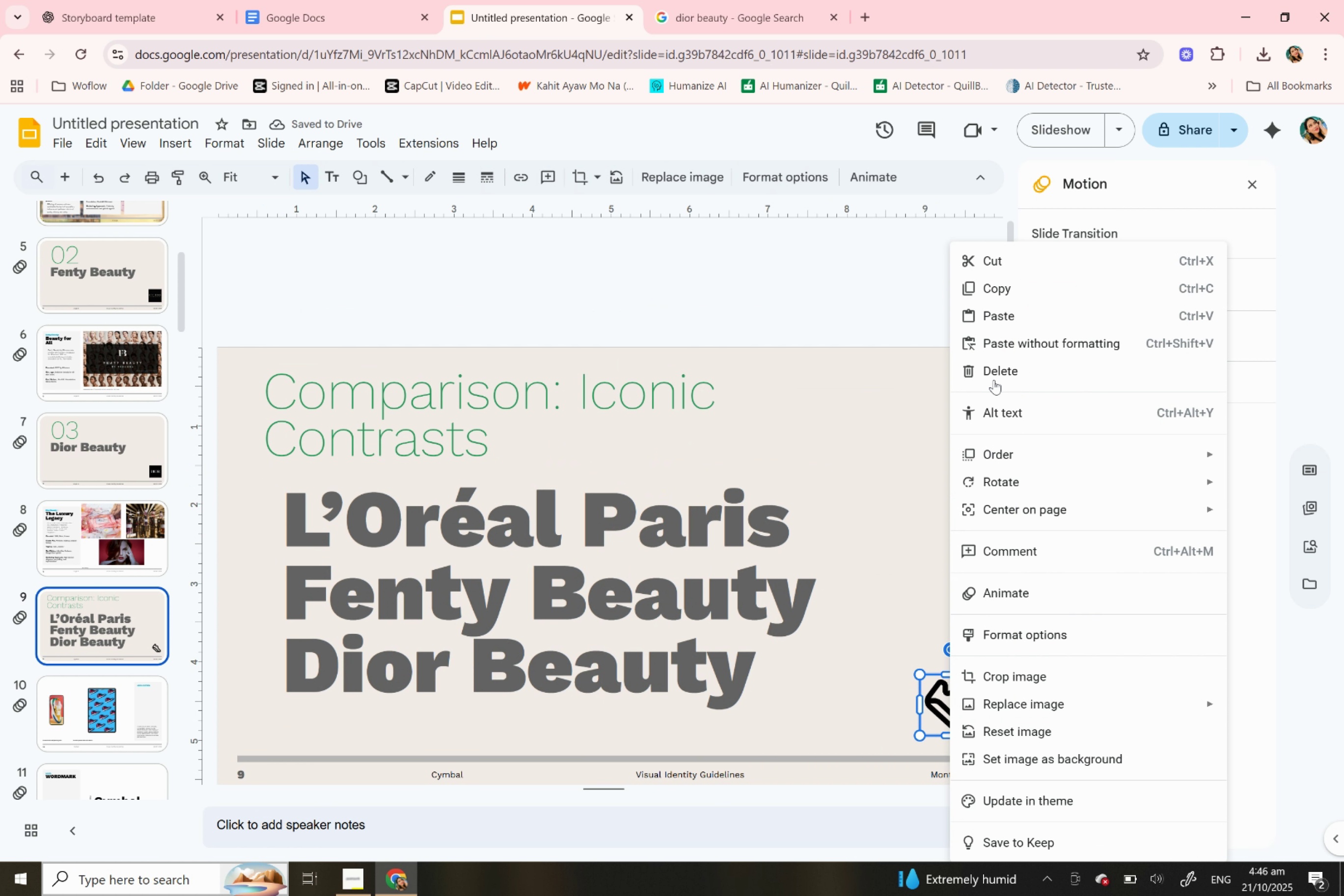 
left_click([993, 373])
 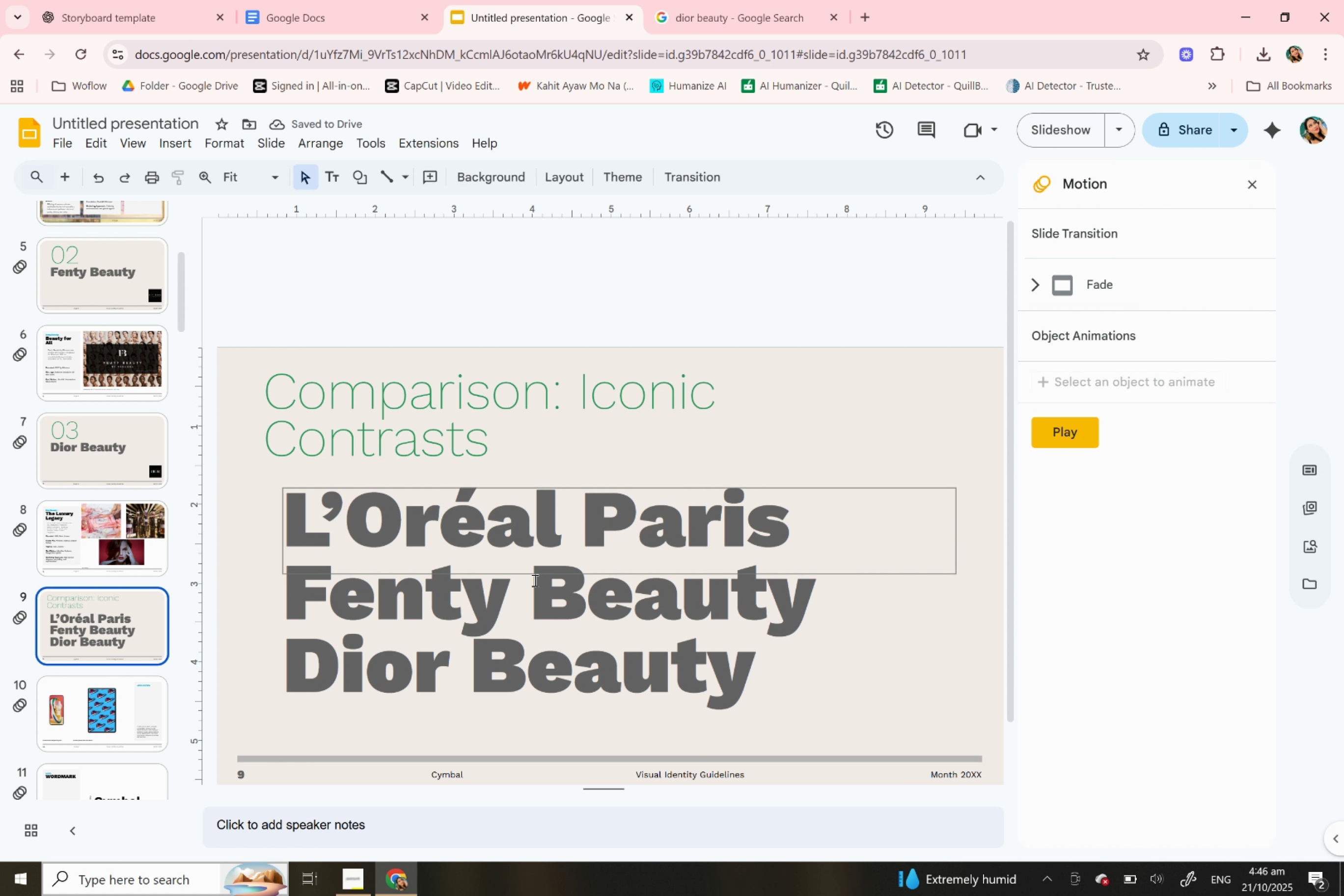 
double_click([534, 510])
 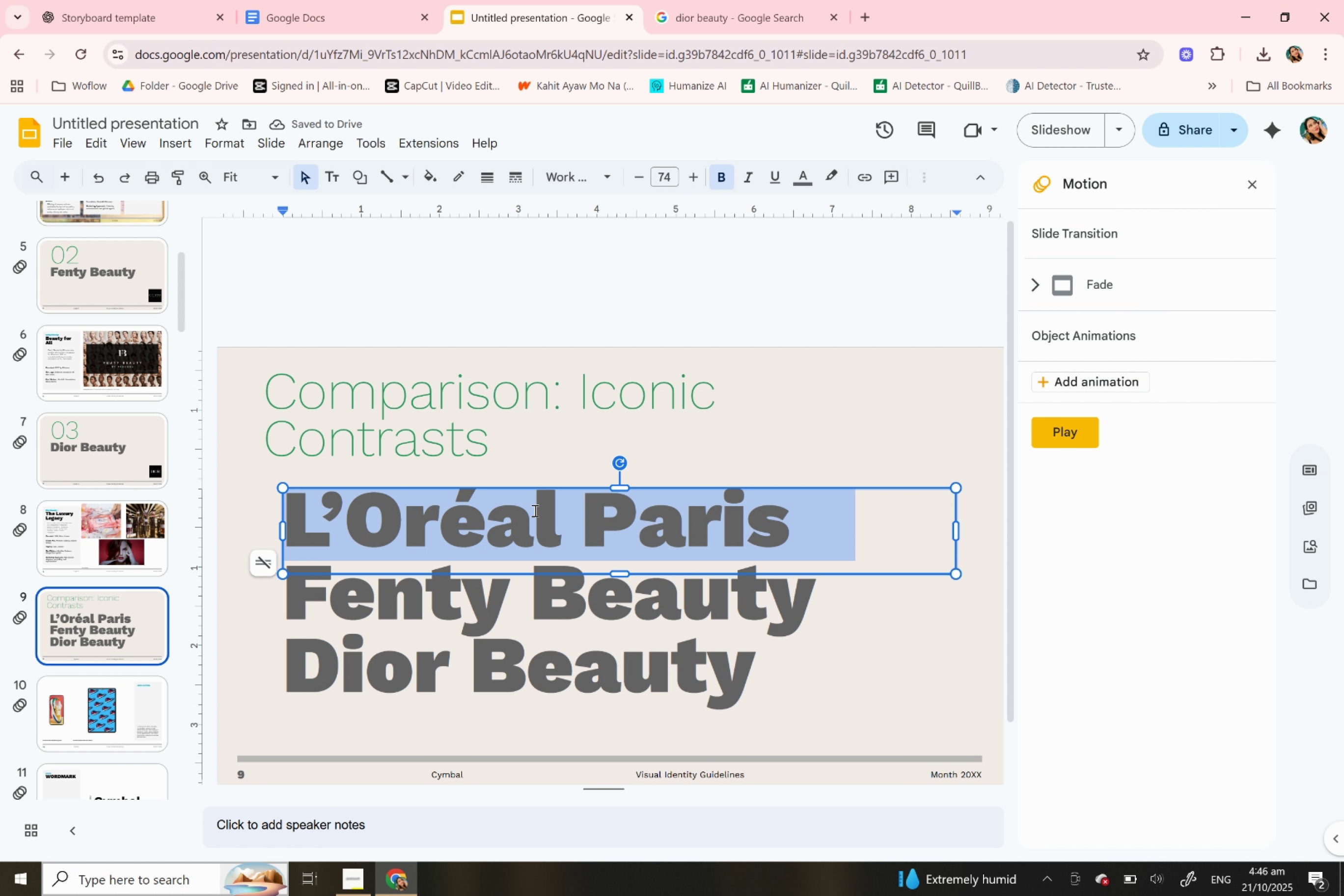 
triple_click([534, 510])
 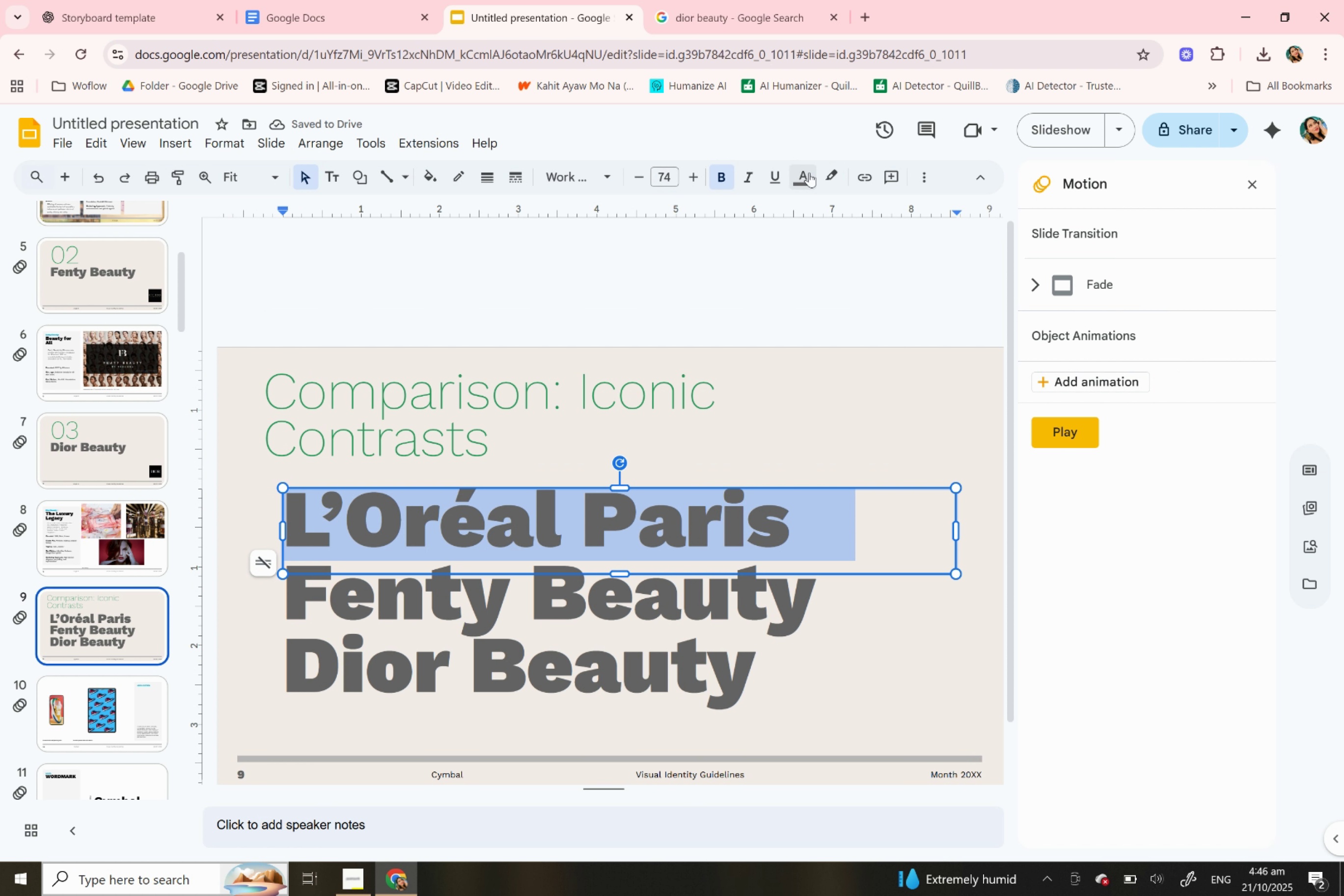 
left_click([809, 172])
 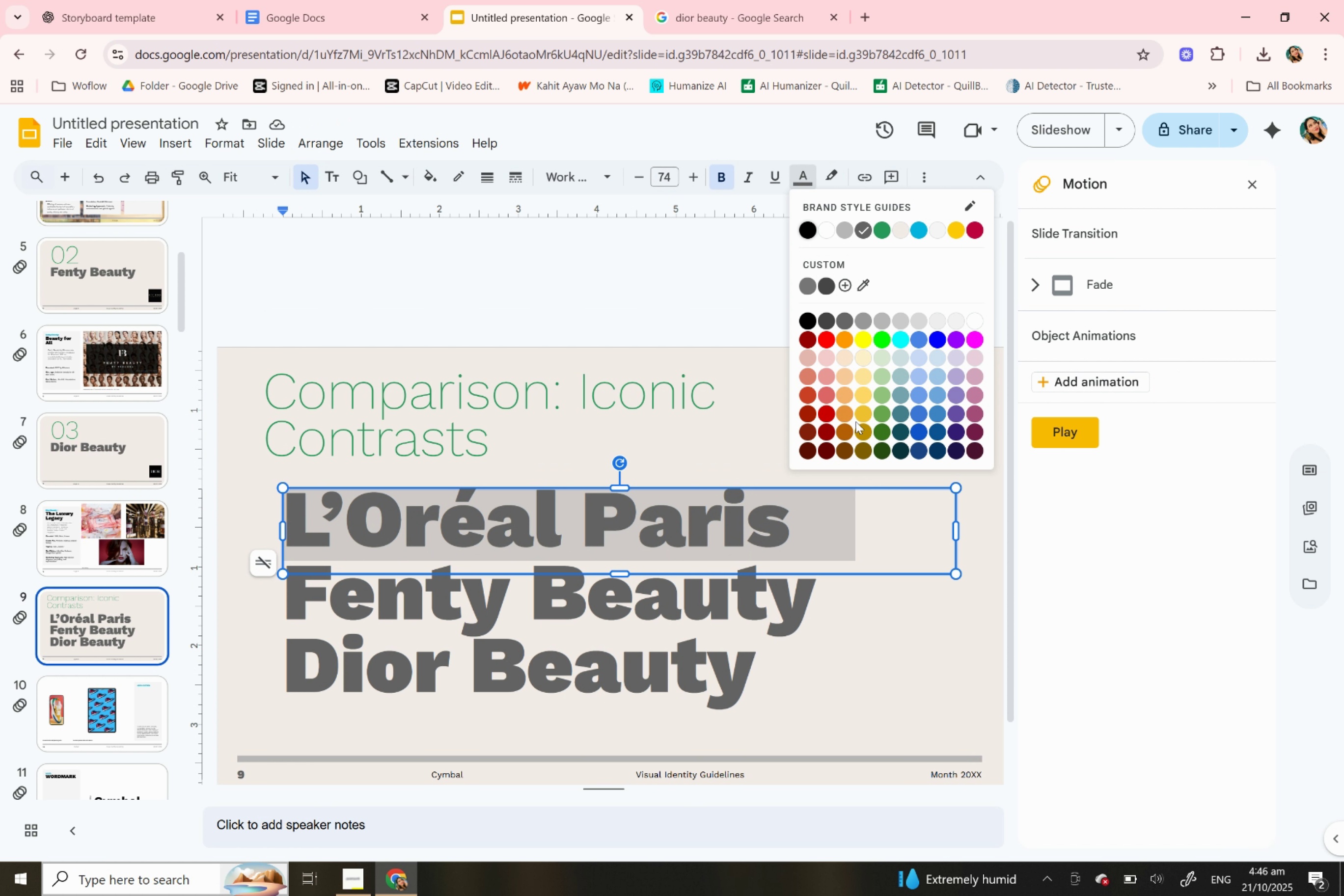 
left_click([866, 410])
 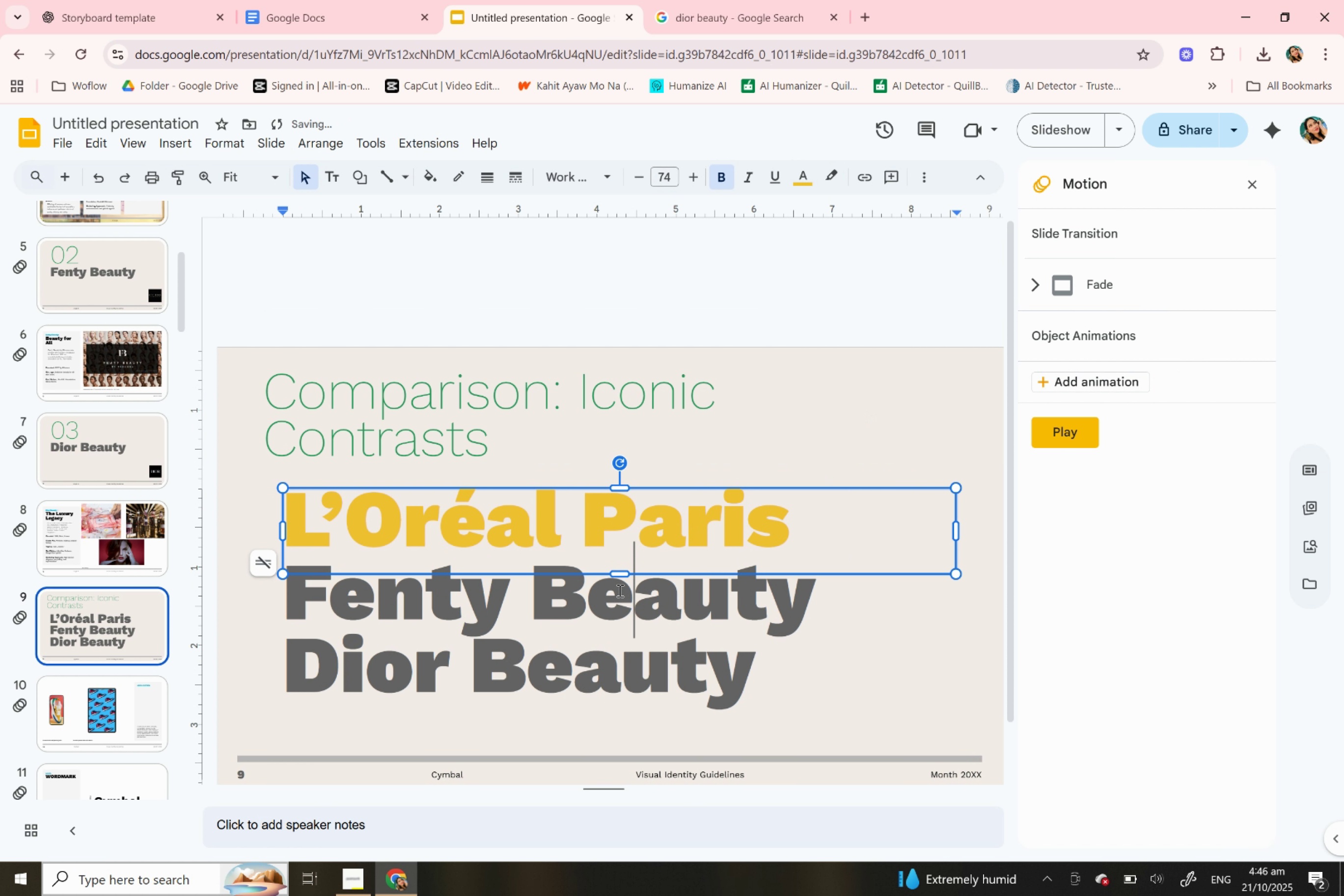 
double_click([619, 590])
 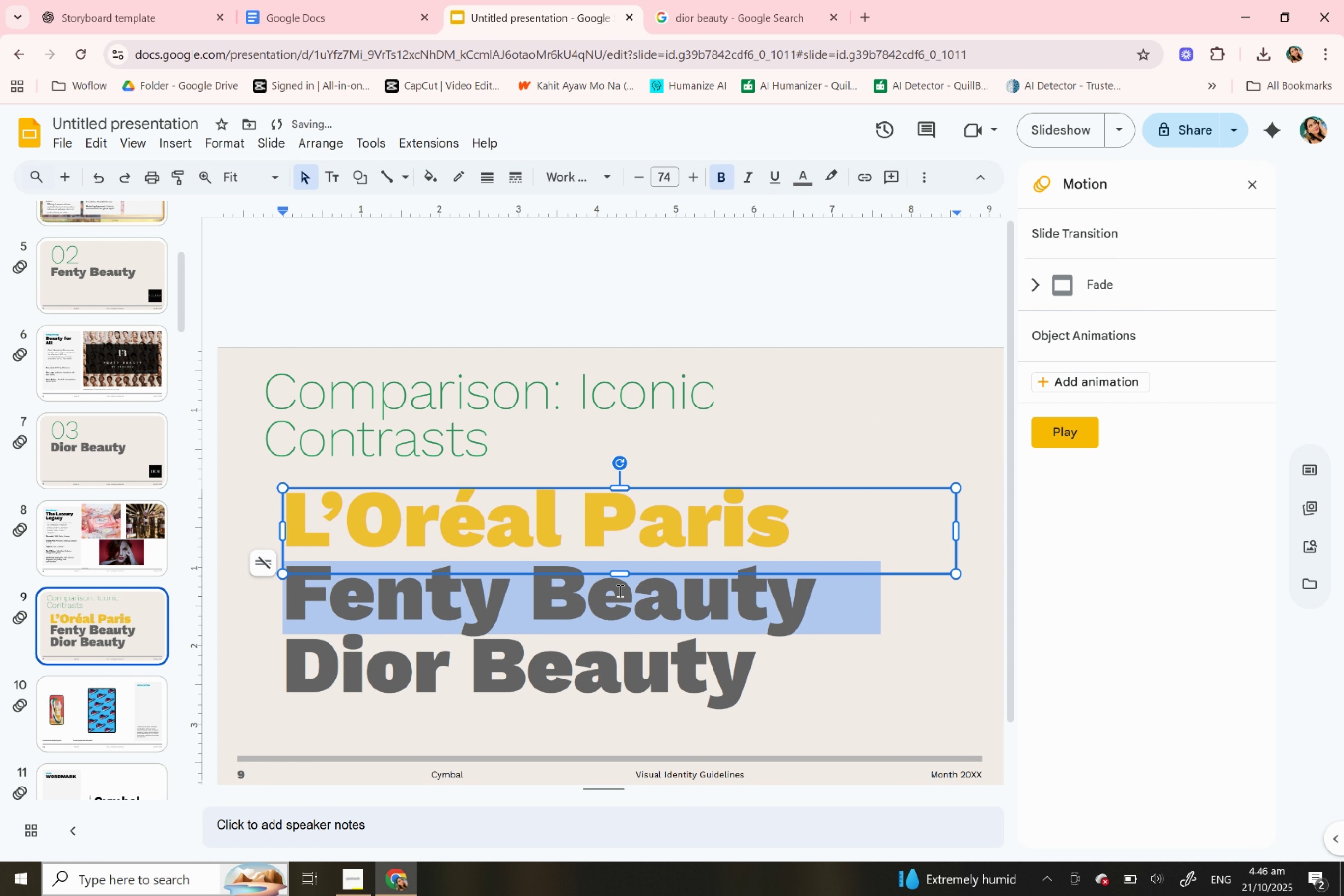 
triple_click([619, 590])
 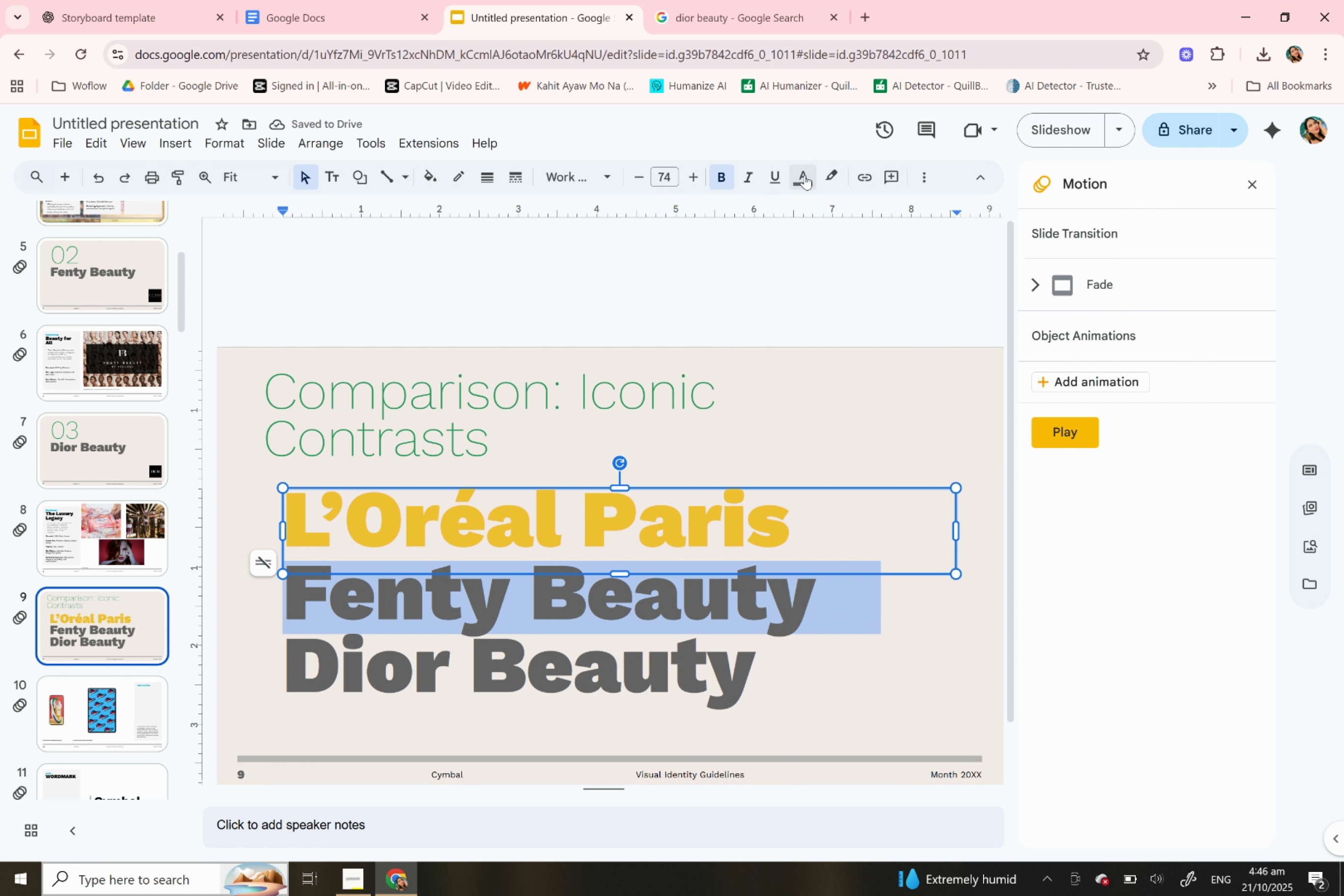 
left_click([804, 175])
 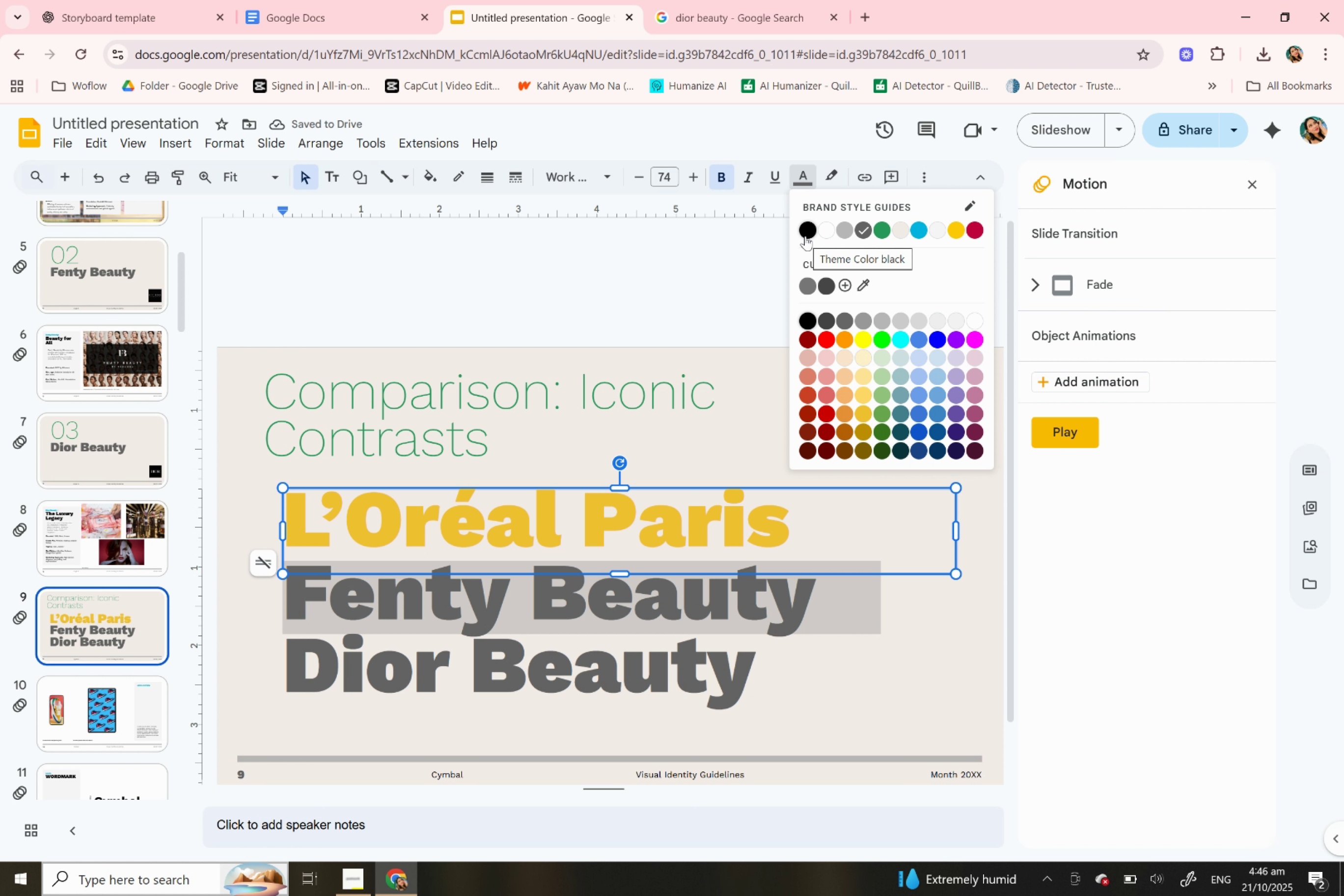 
left_click([805, 236])
 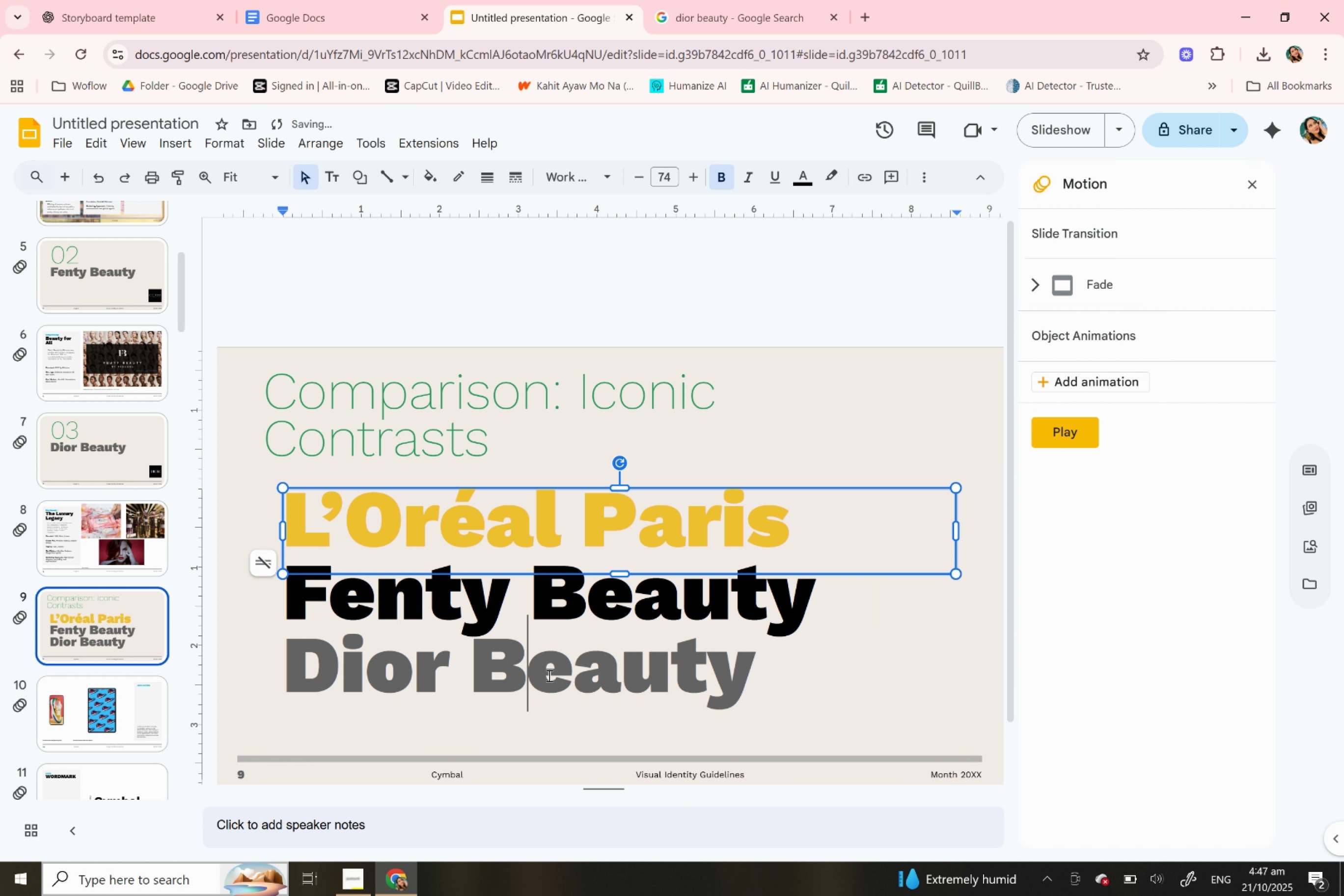 
double_click([548, 675])
 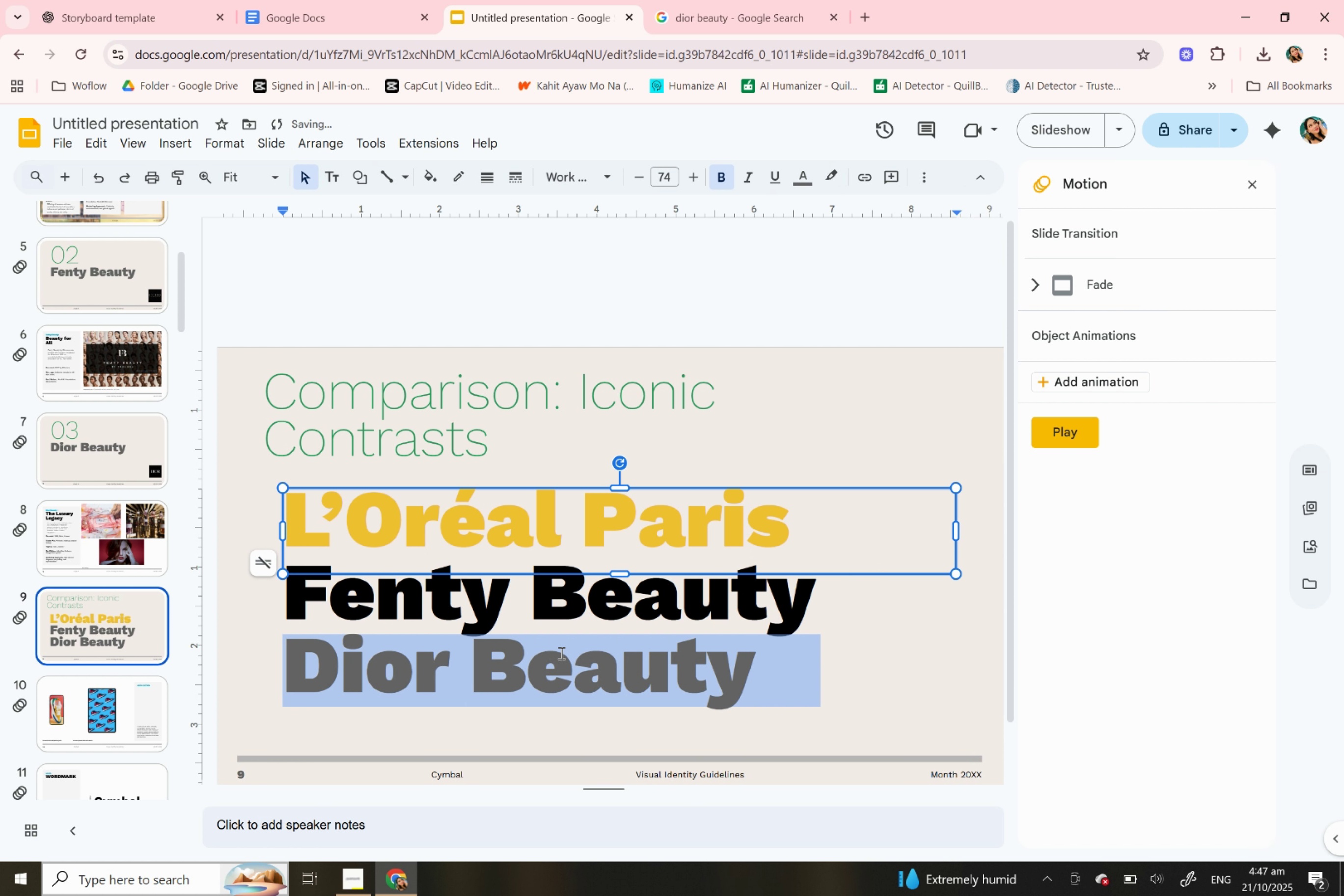 
triple_click([548, 675])
 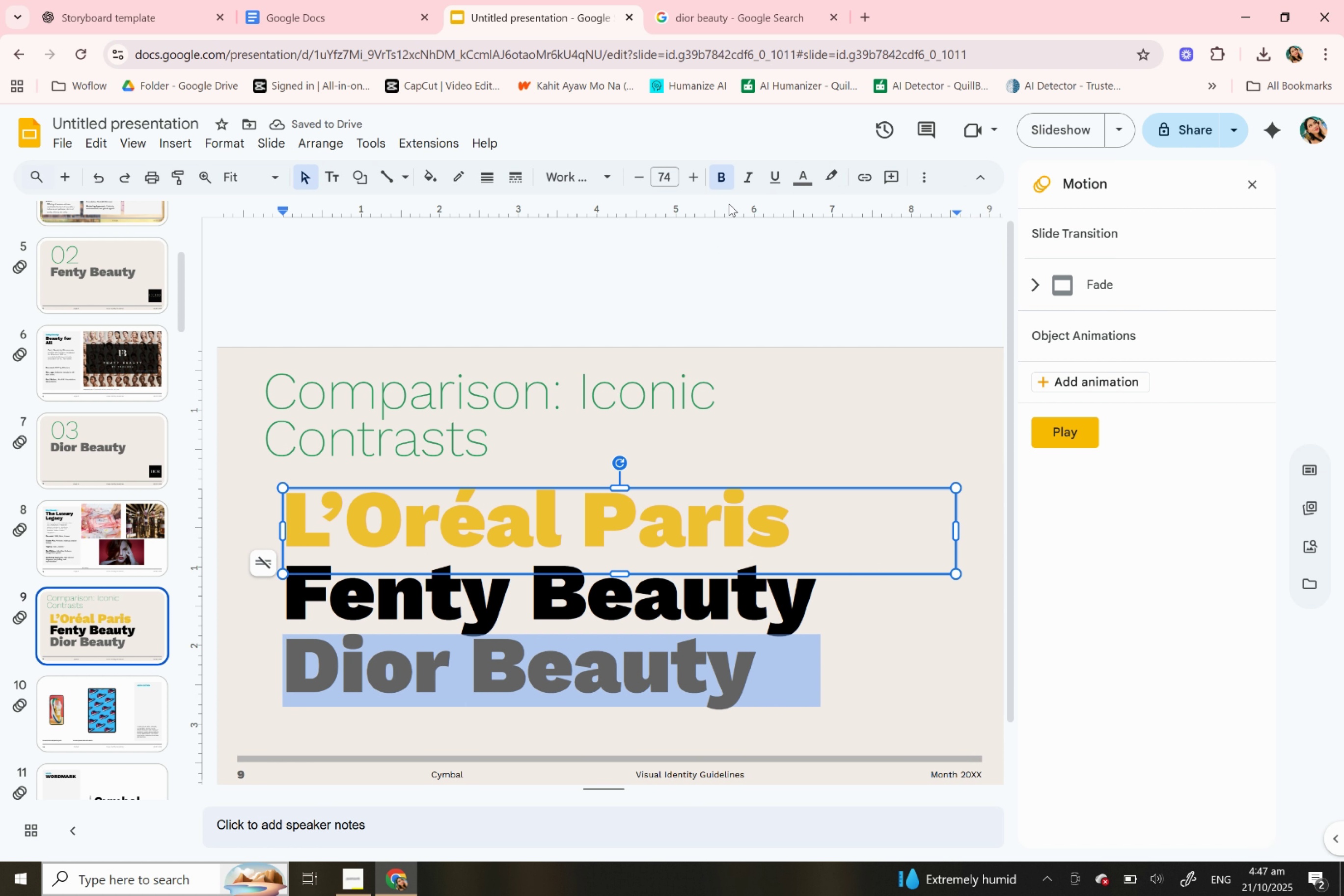 
left_click([800, 172])
 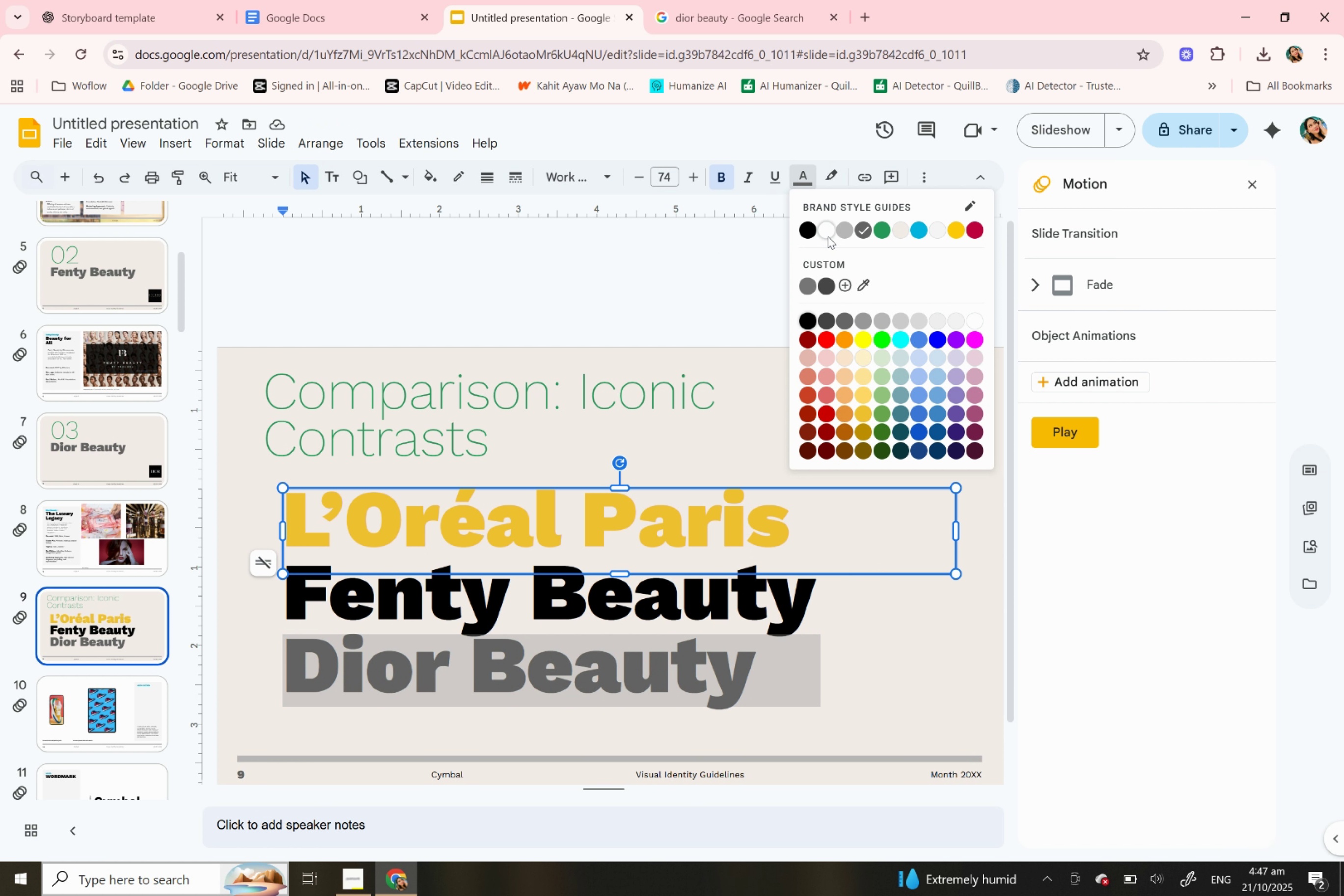 
left_click([827, 236])
 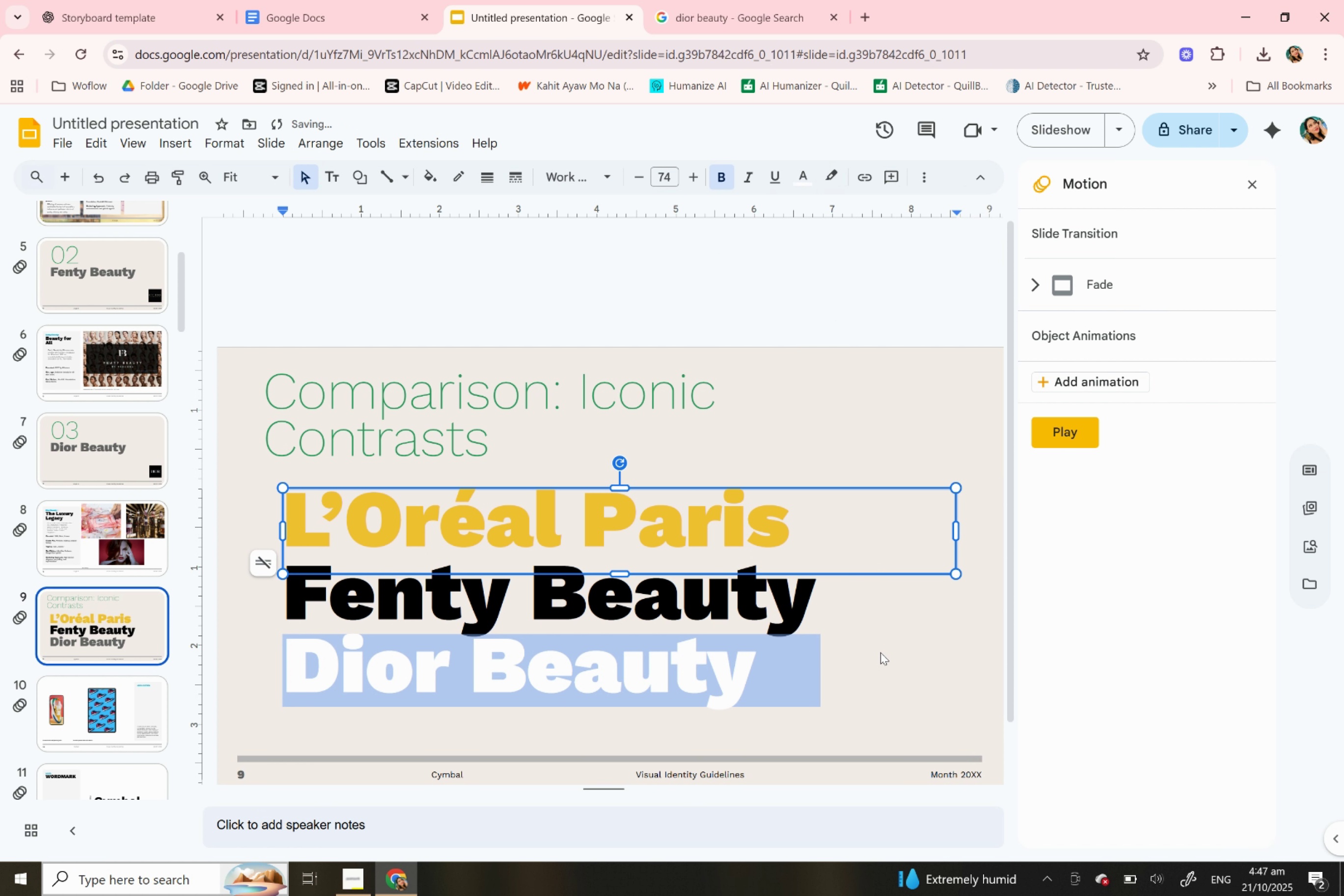 
left_click([880, 653])
 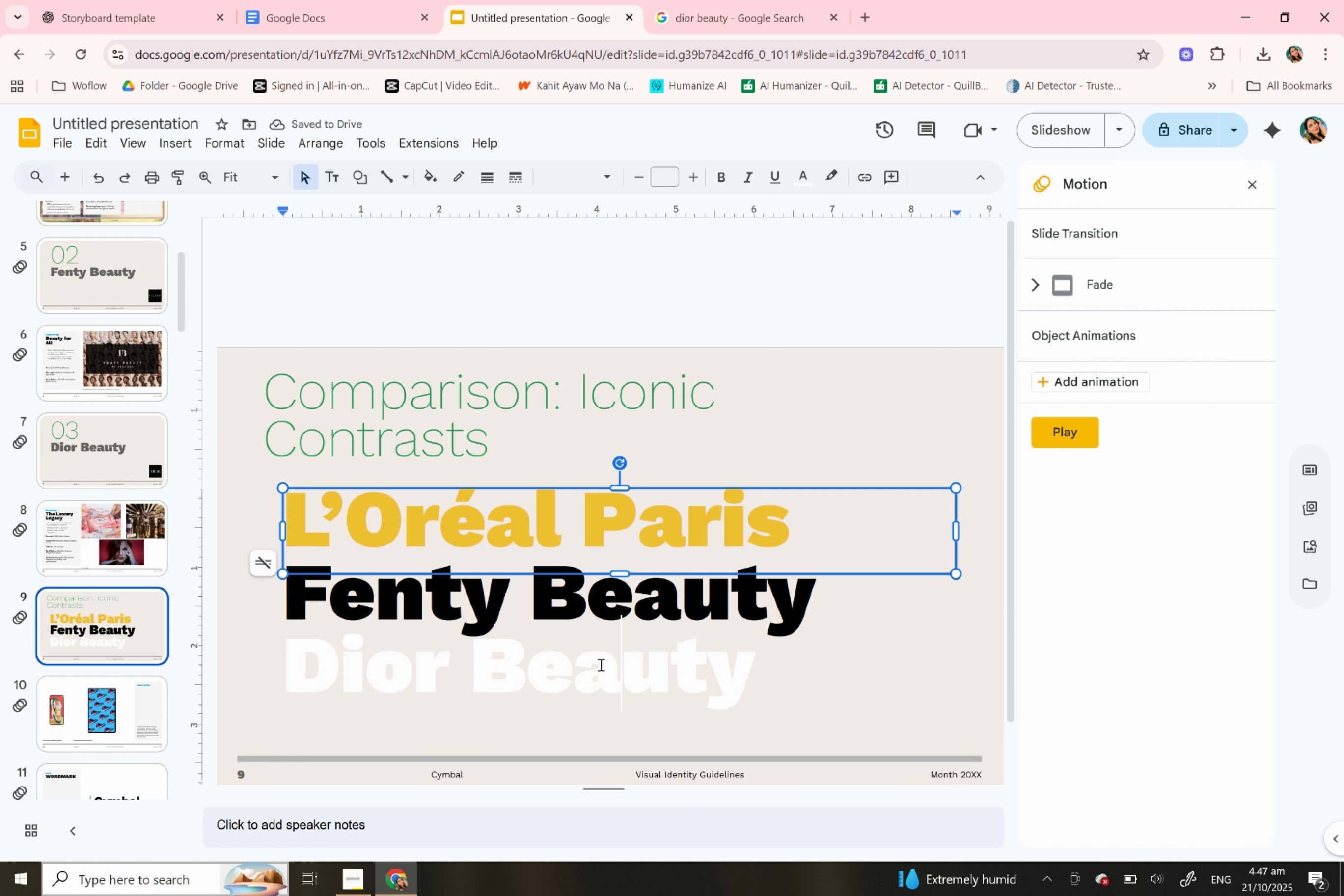 
double_click([600, 664])
 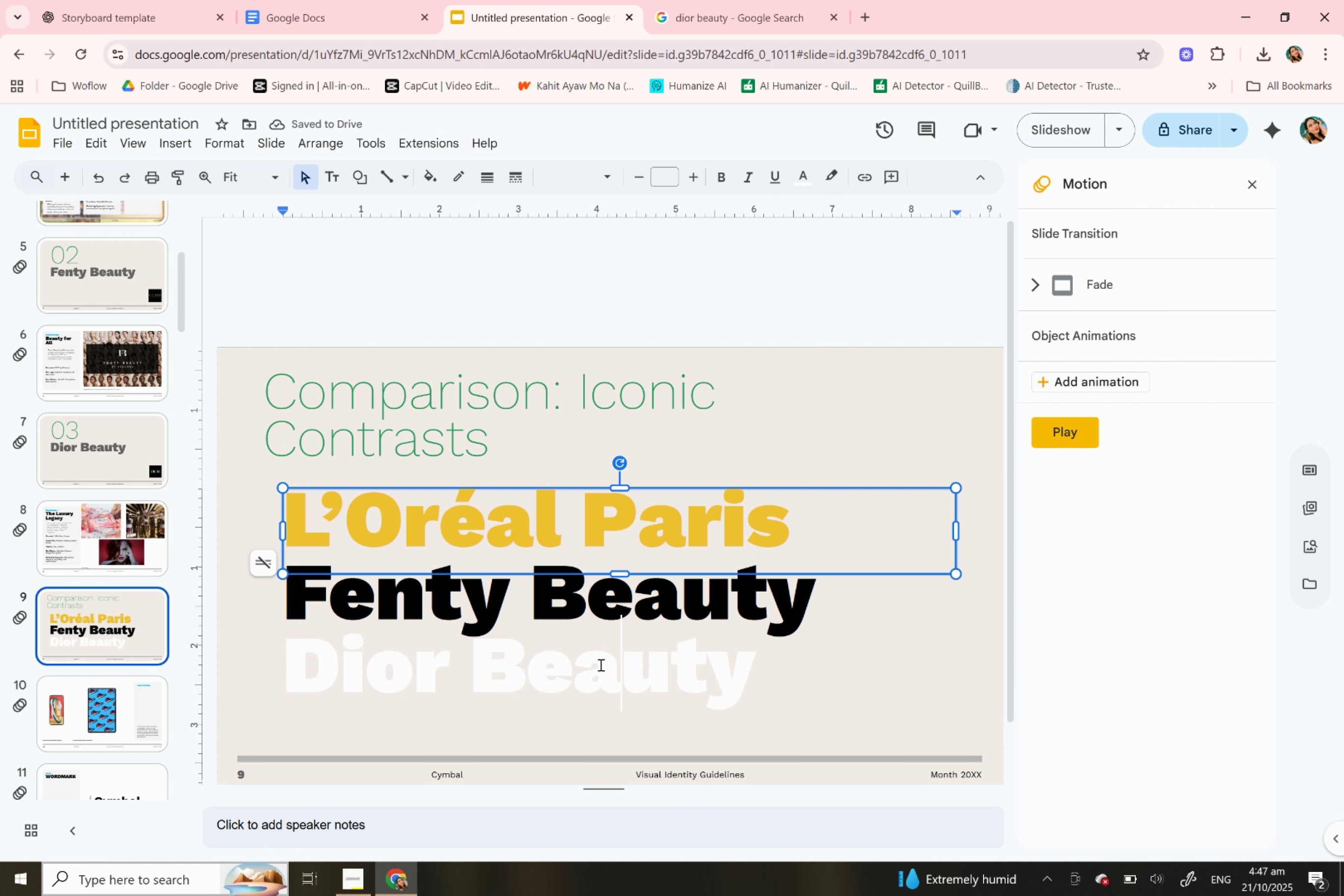 
triple_click([600, 664])
 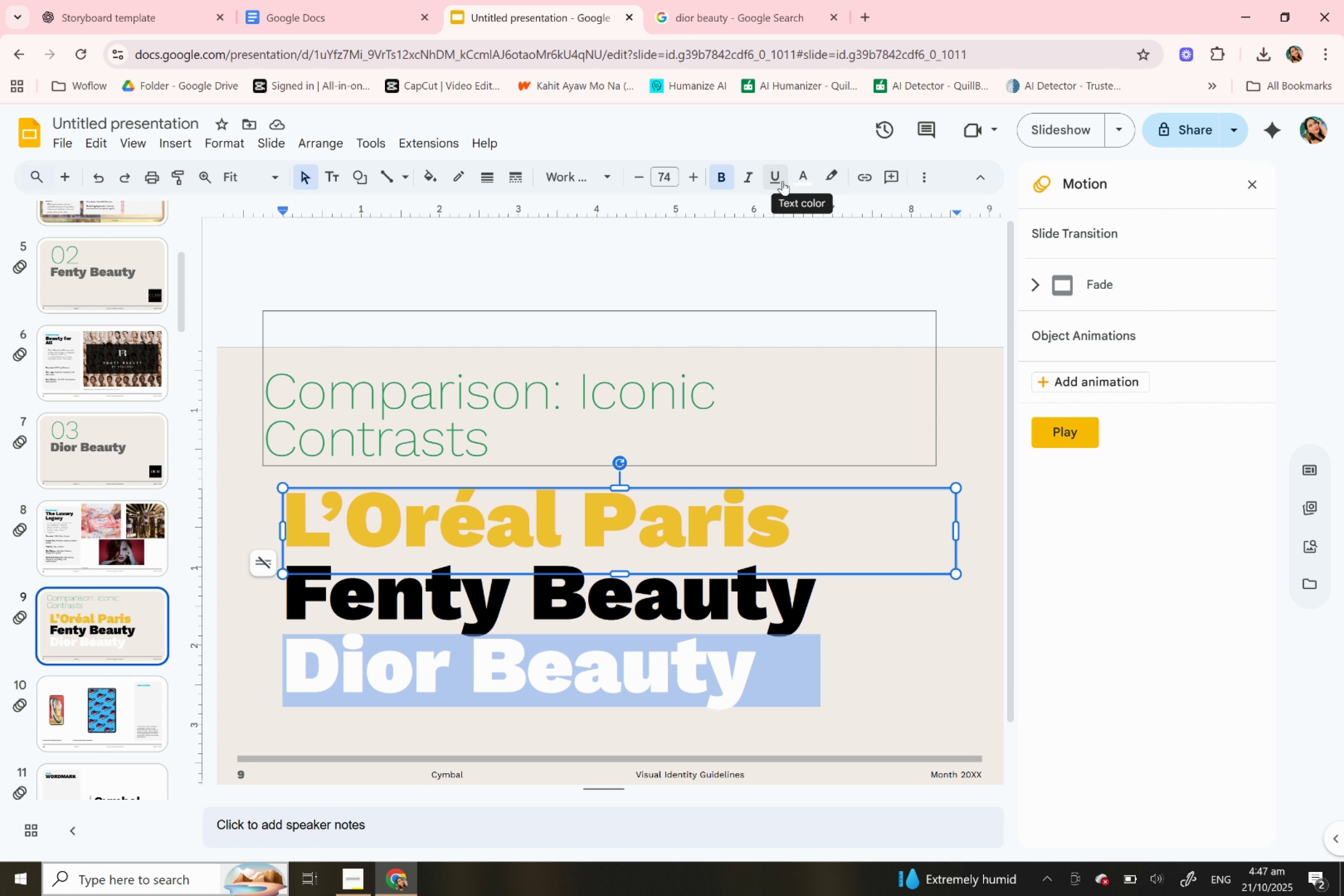 
left_click([798, 179])
 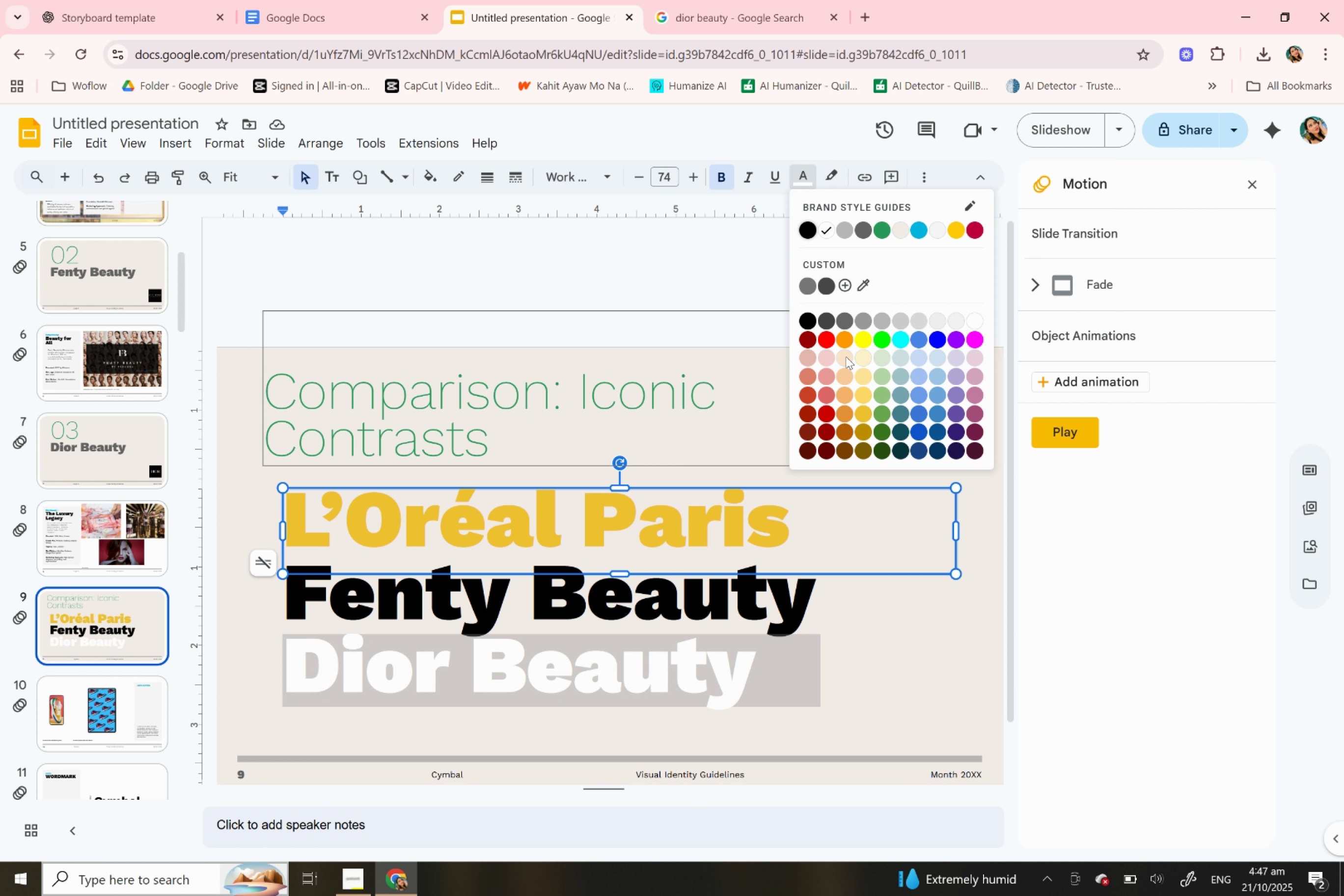 
left_click([845, 356])
 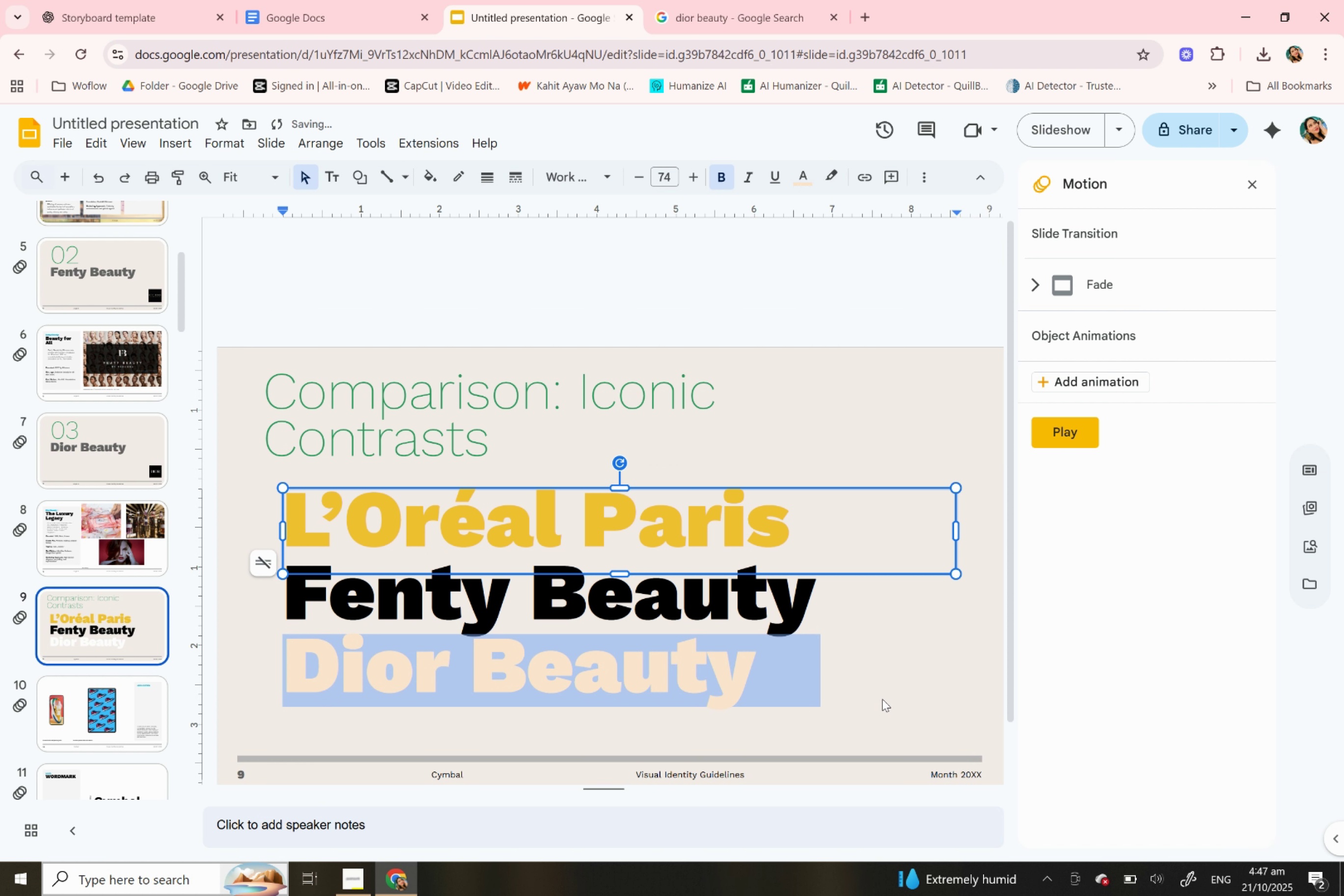 
left_click([881, 699])
 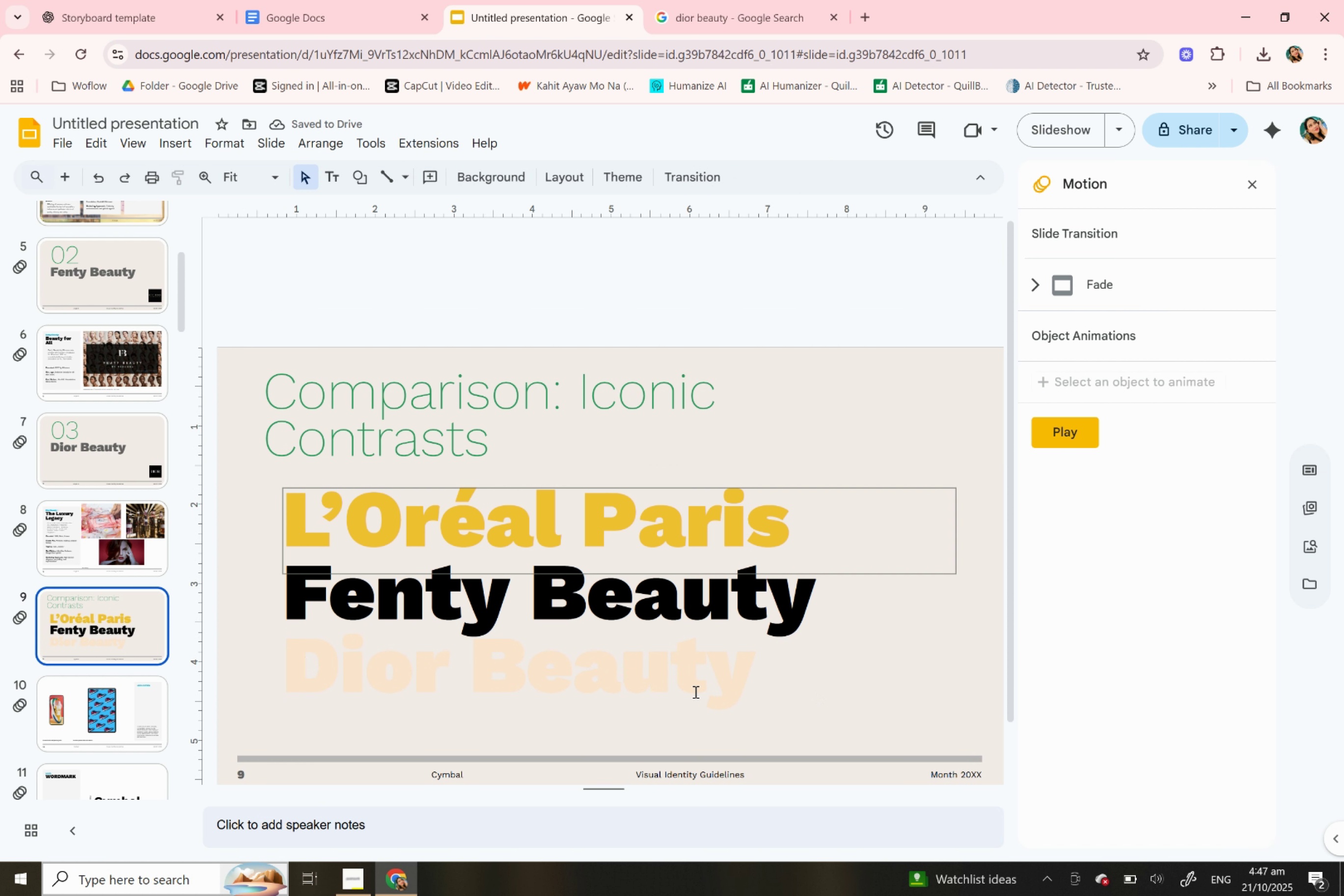 
double_click([694, 691])
 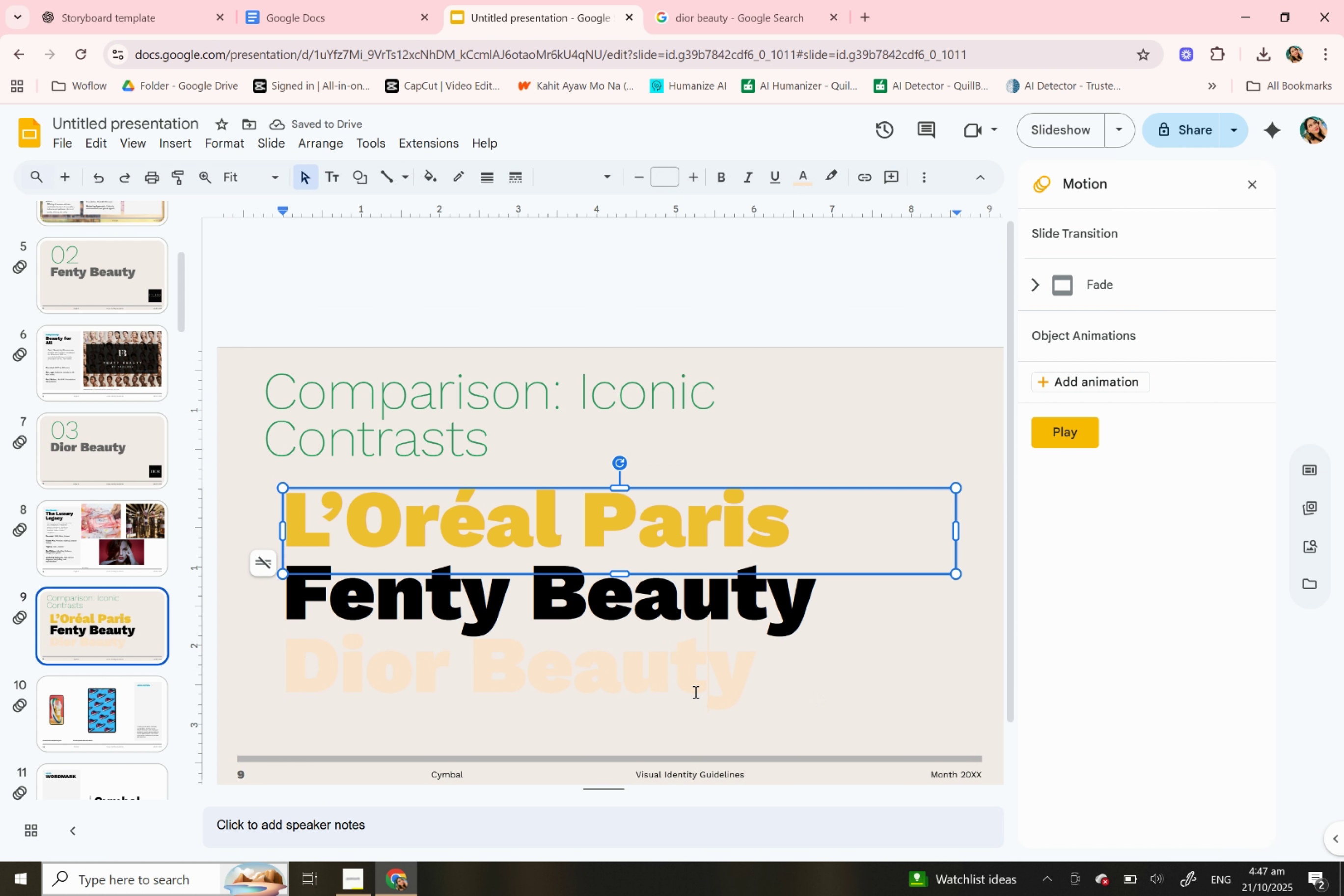 
triple_click([694, 691])
 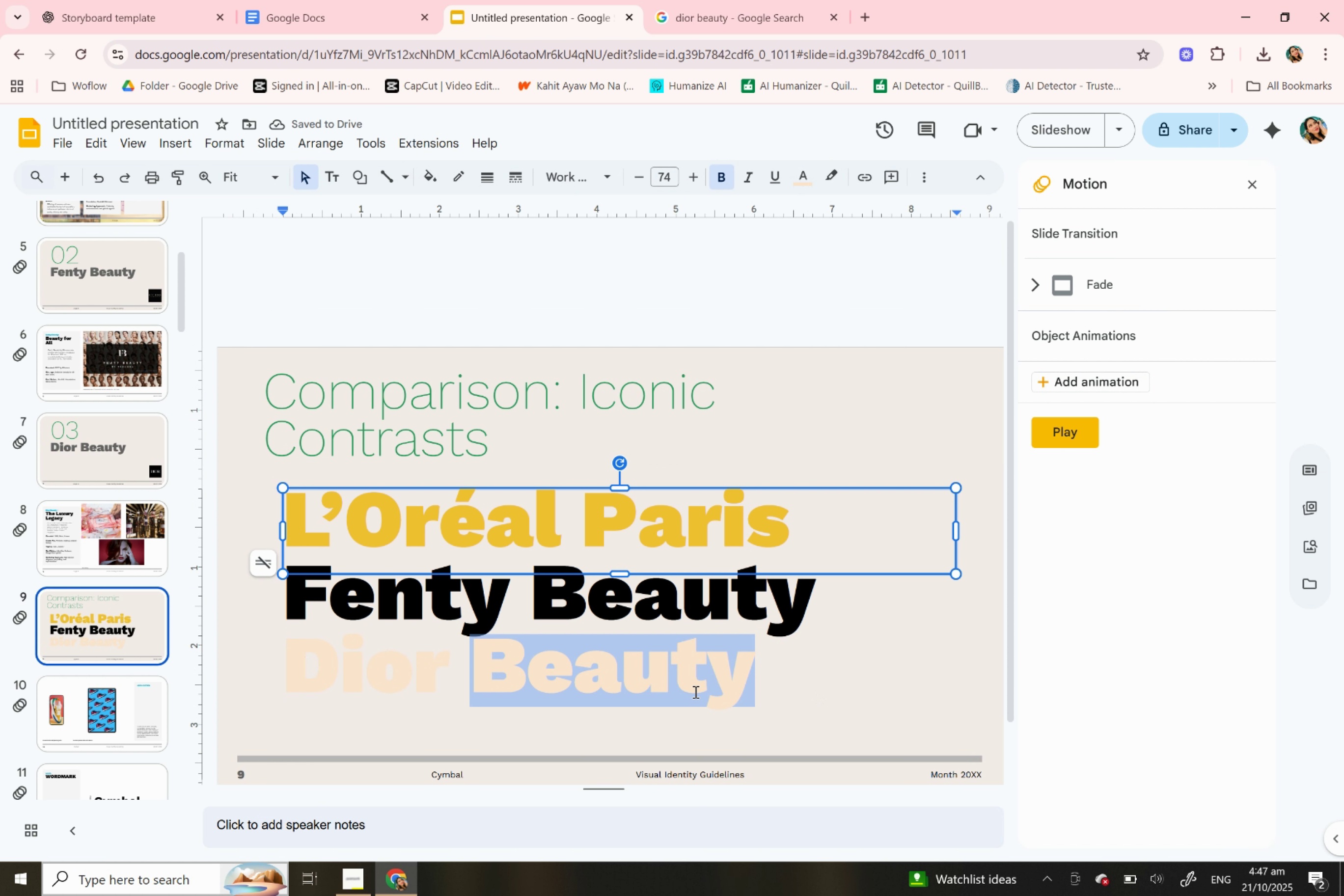 
triple_click([694, 691])
 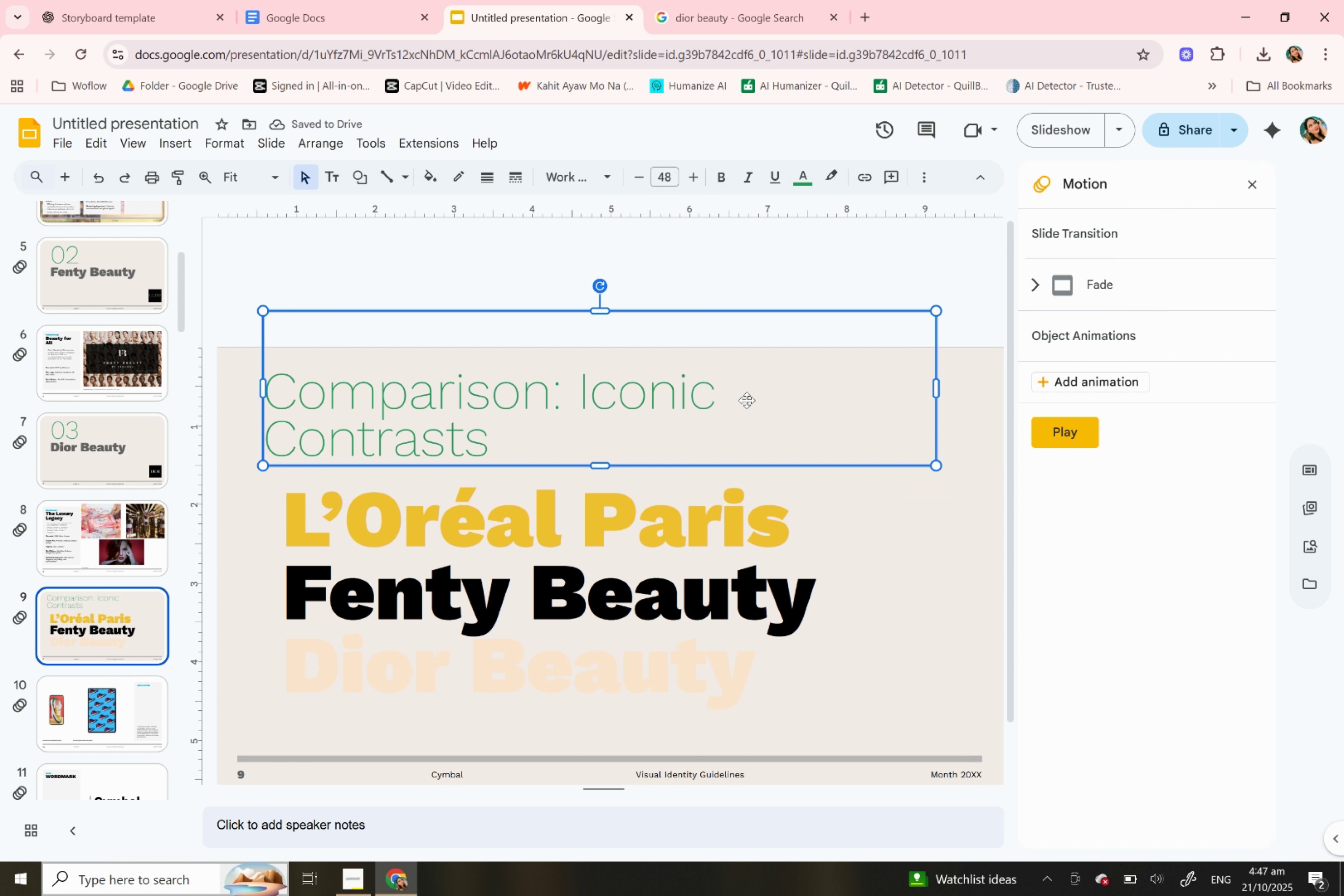 
left_click([746, 400])
 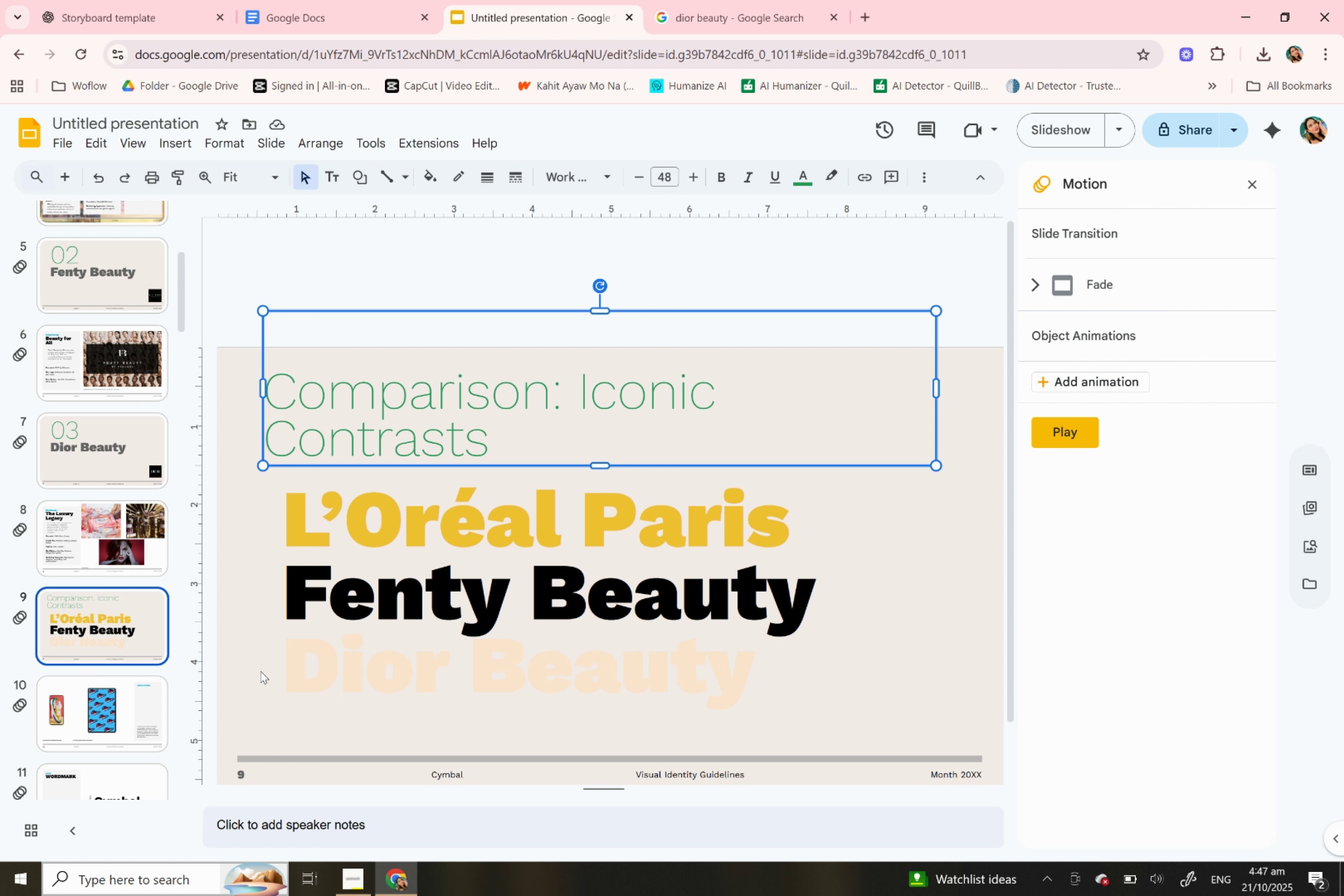 
left_click([260, 671])
 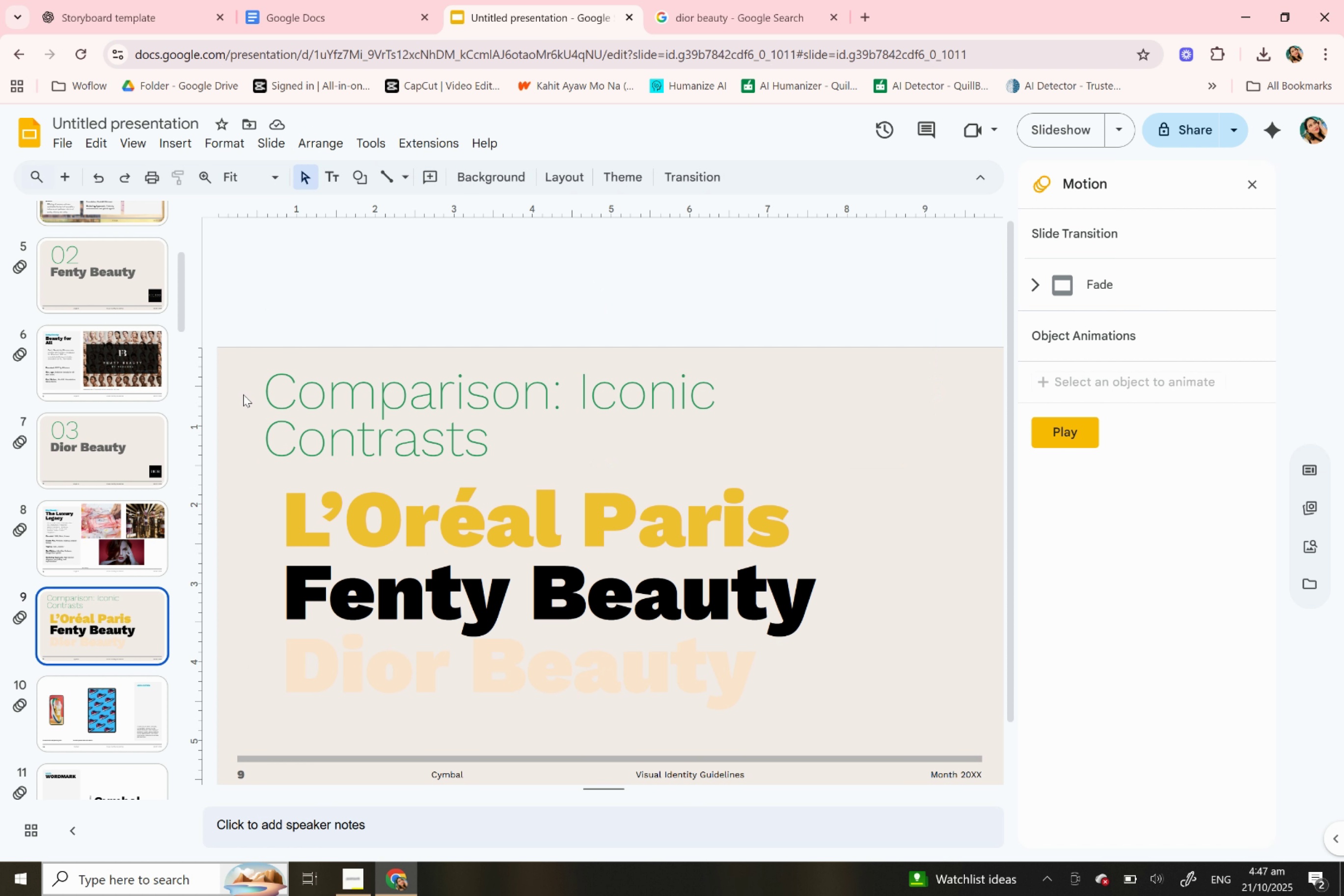 
left_click([243, 394])
 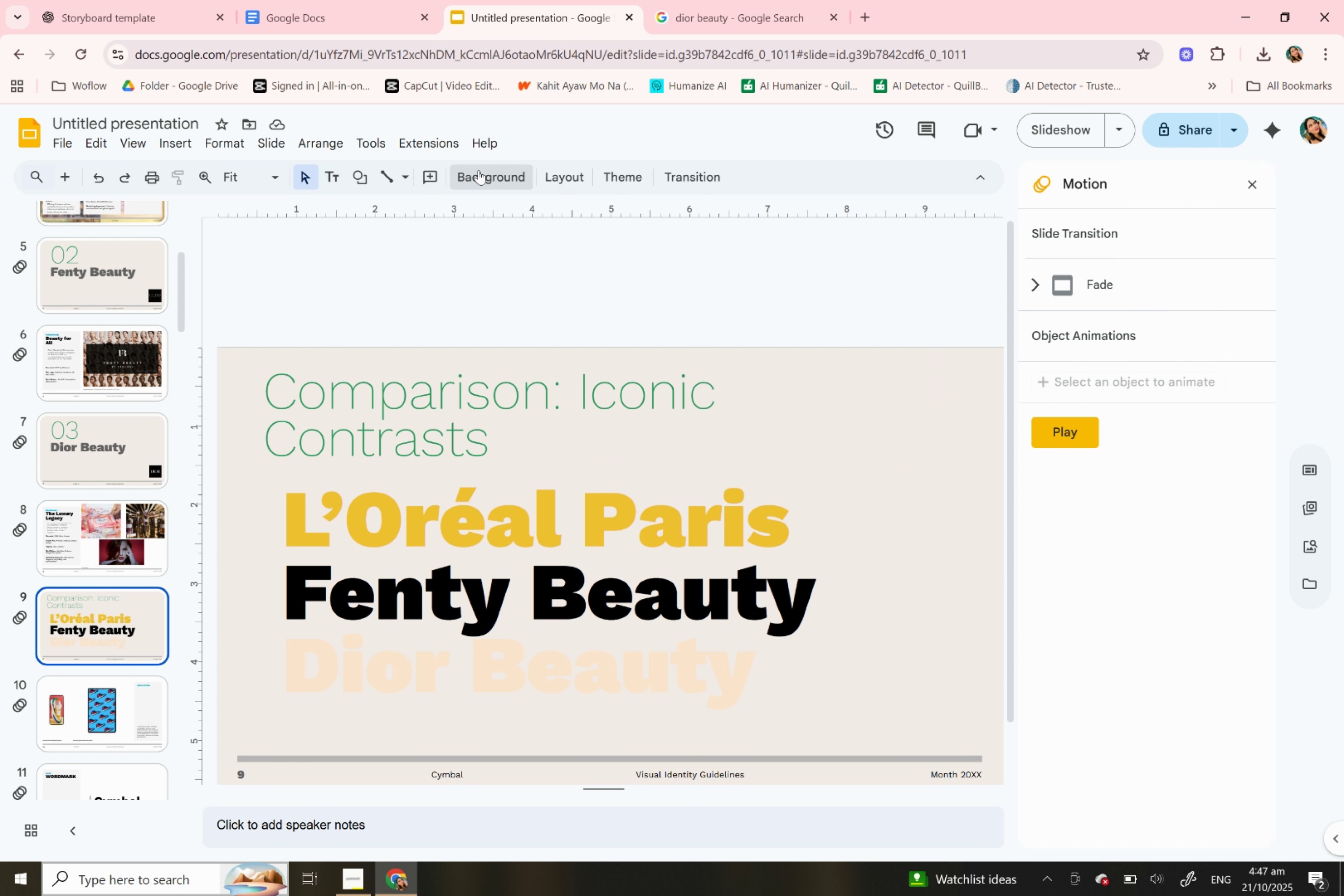 
left_click([478, 170])
 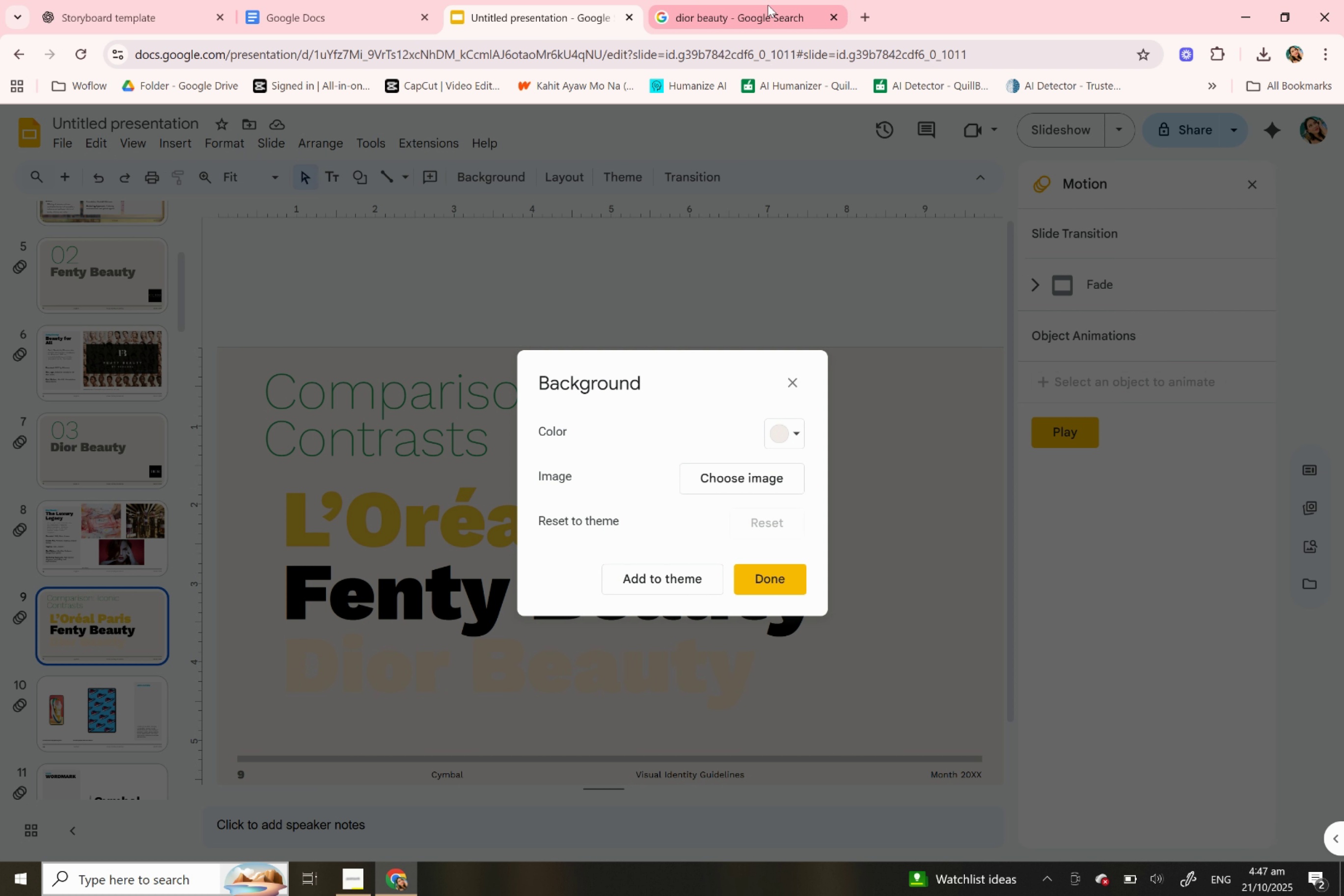 
left_click([768, 5])
 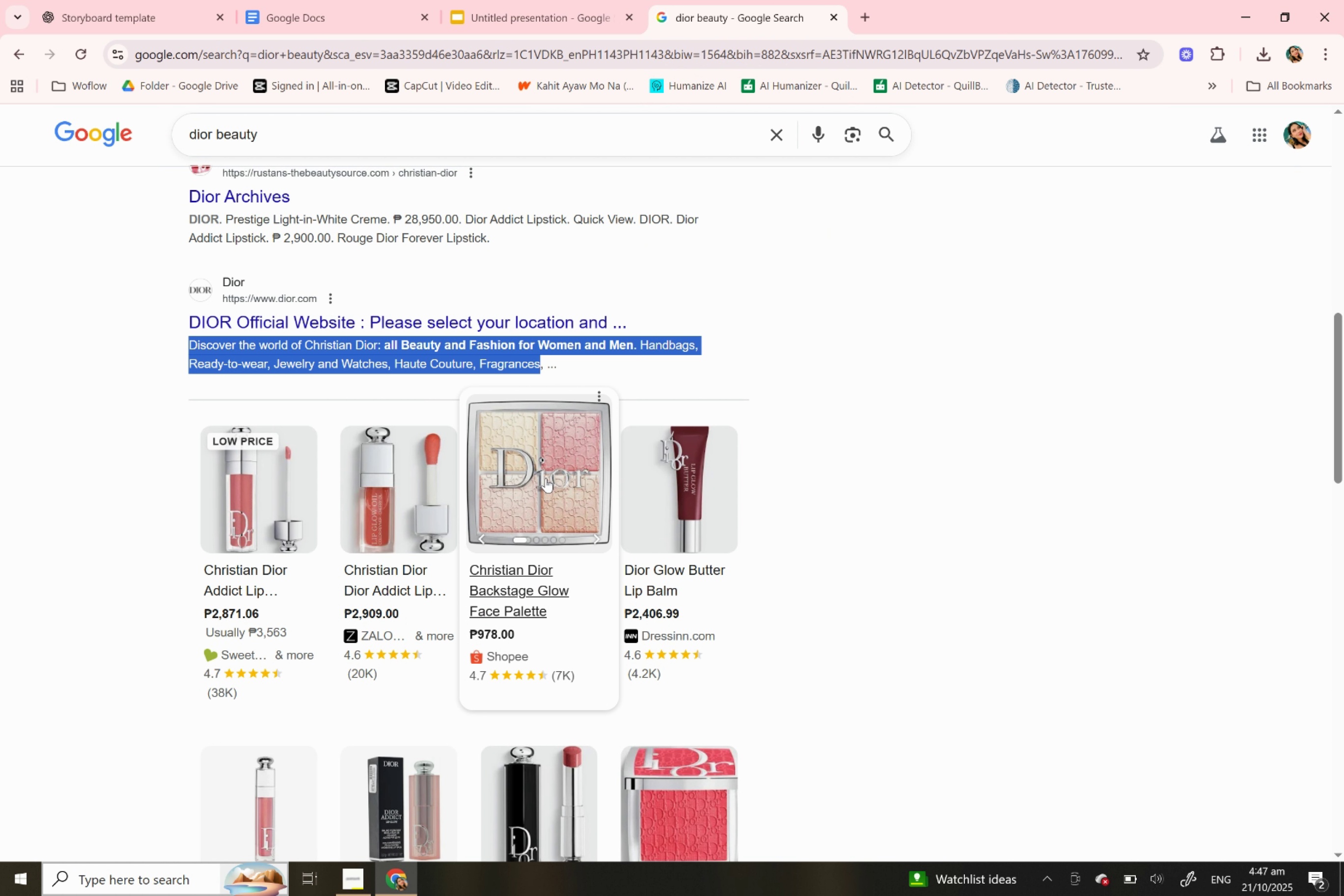 
scroll: coordinate [546, 478], scroll_direction: down, amount: 2.0
 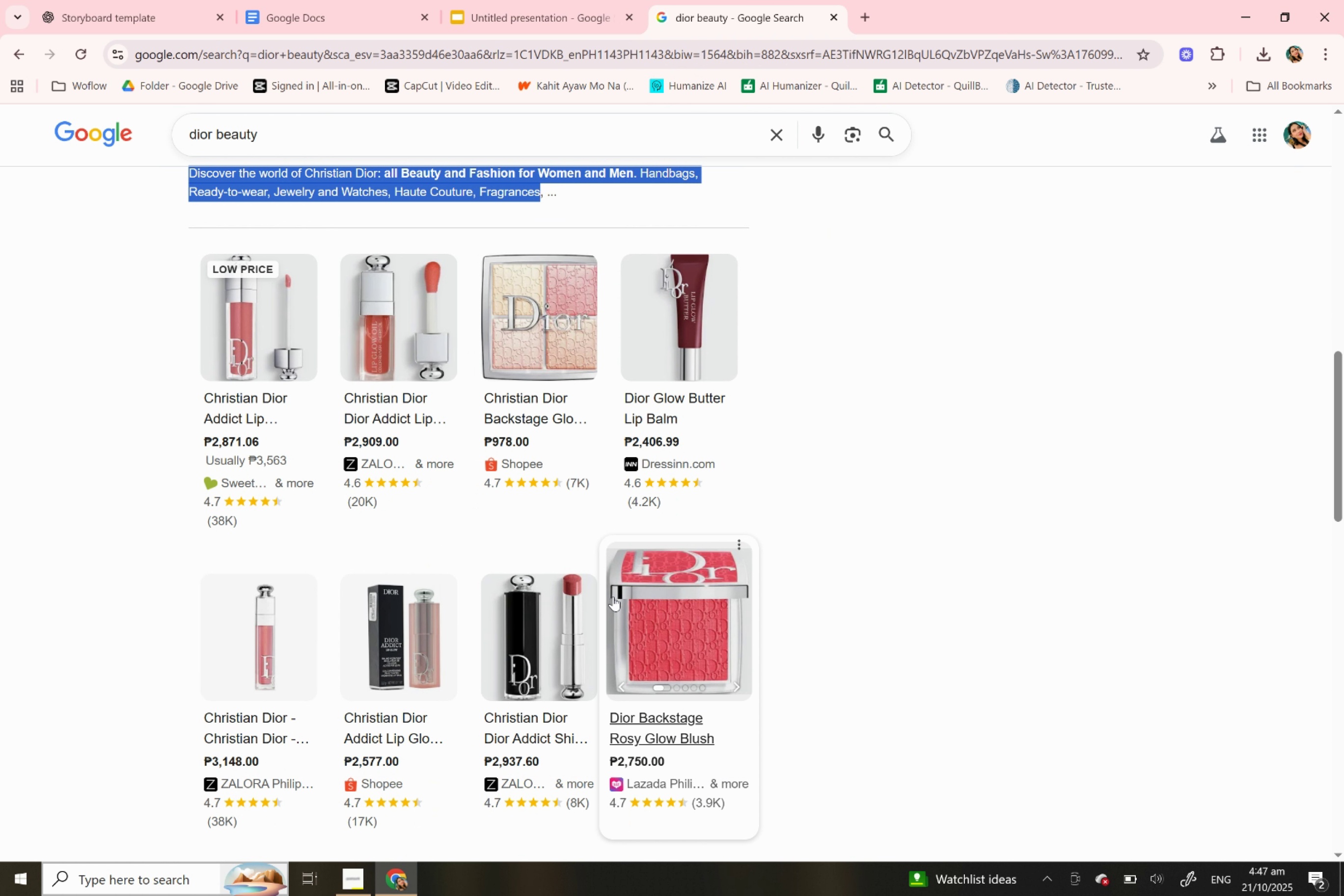 
scroll: coordinate [498, 470], scroll_direction: up, amount: 12.0
 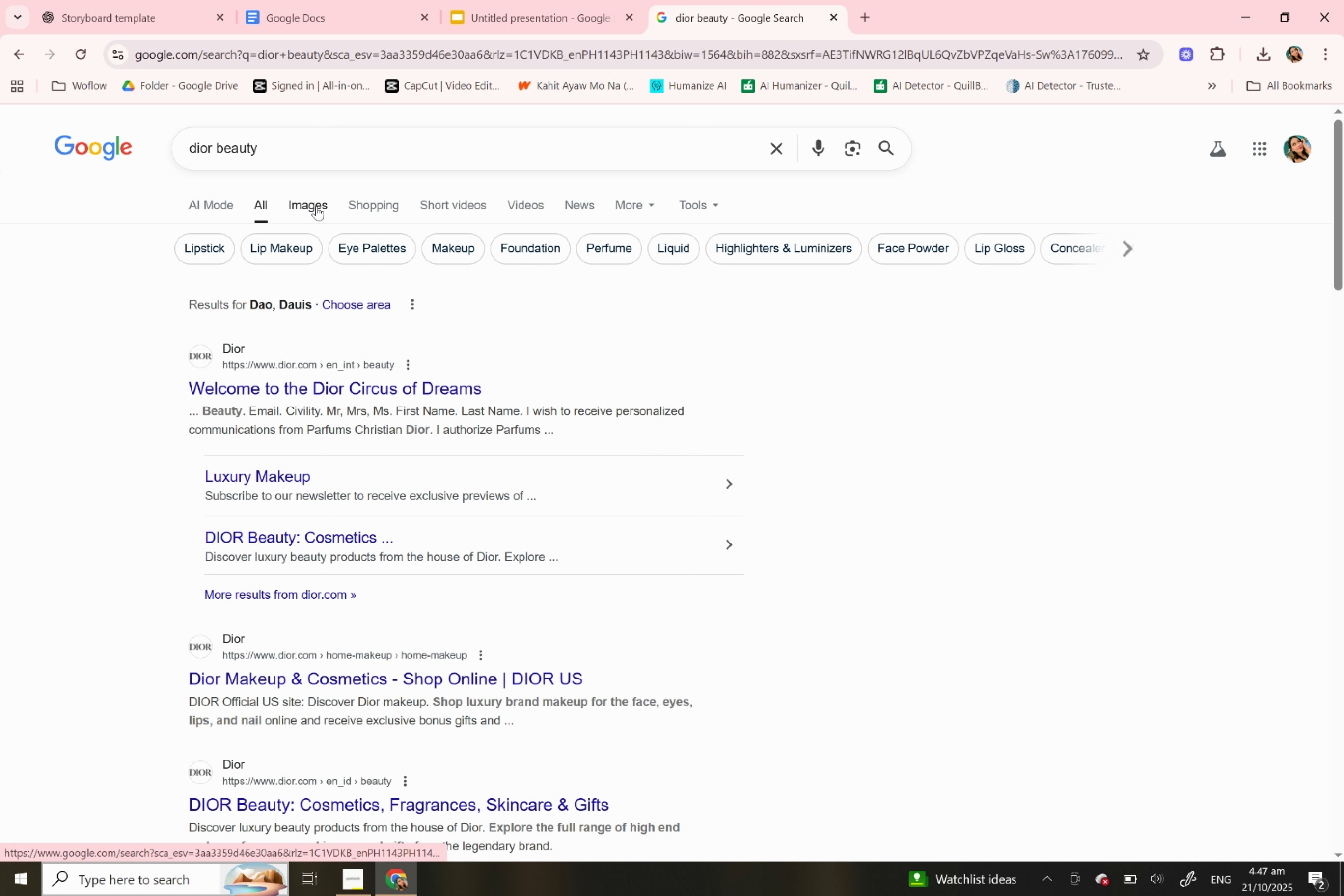 
left_click([316, 206])
 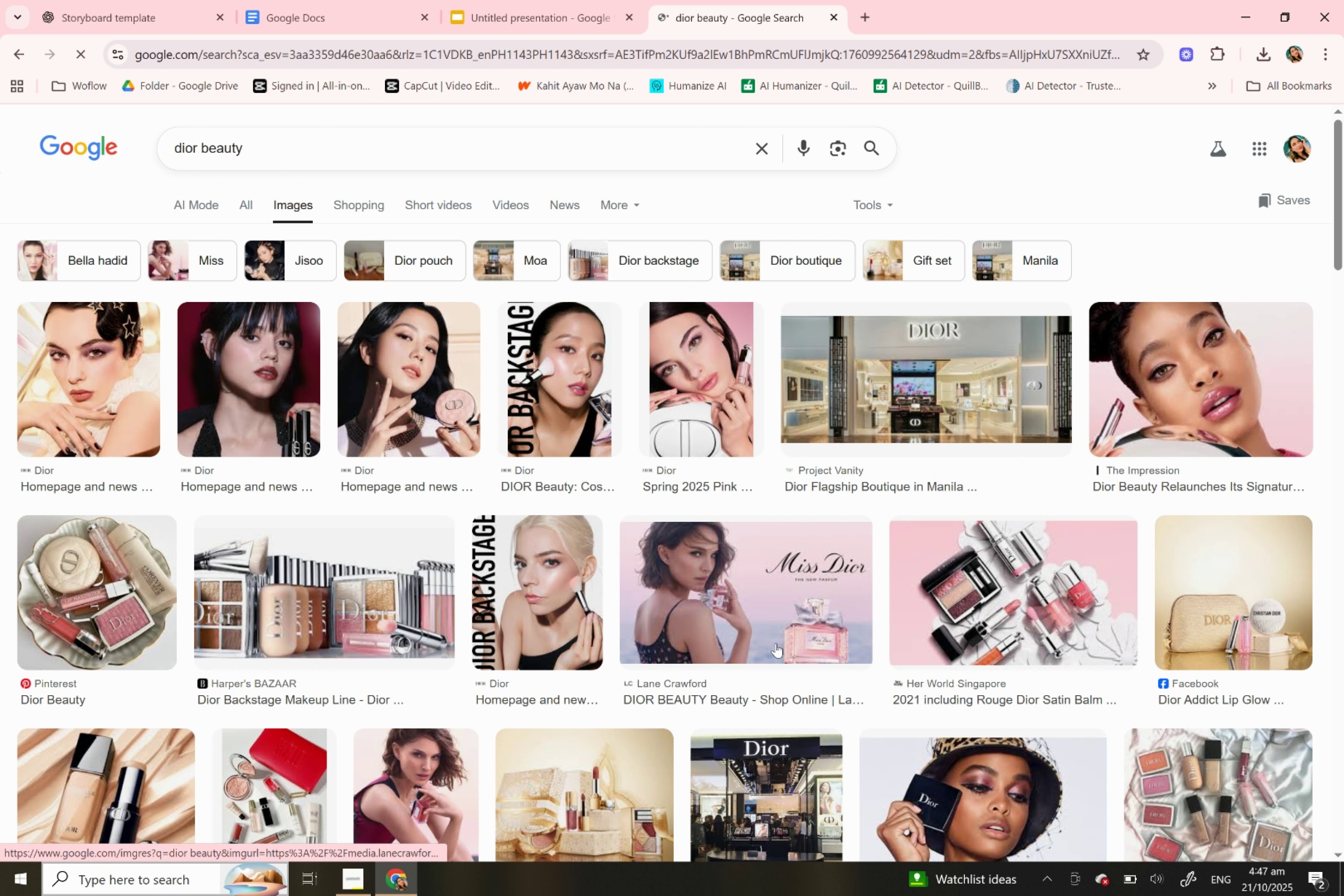 
right_click([565, 614])
 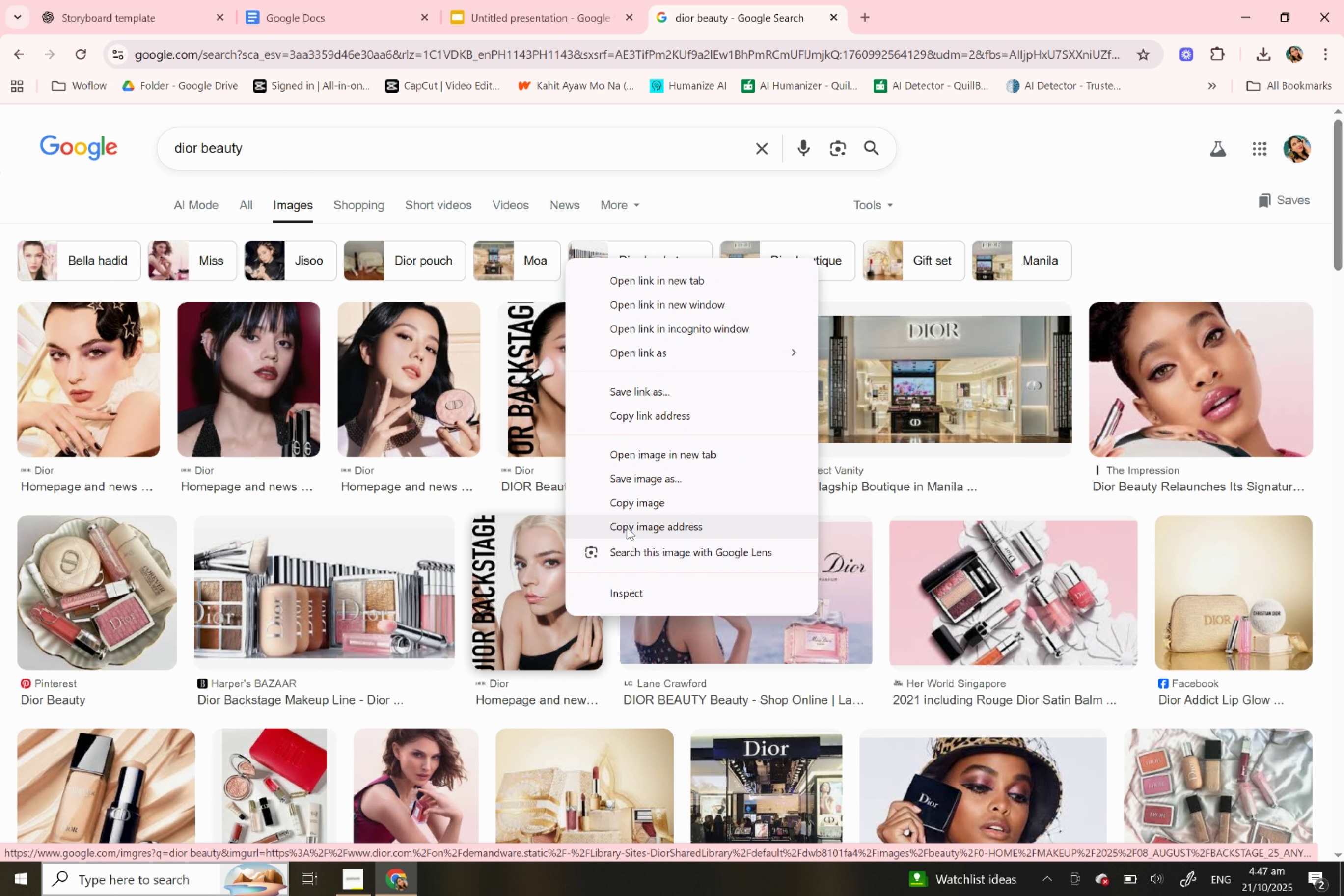 
left_click([627, 527])
 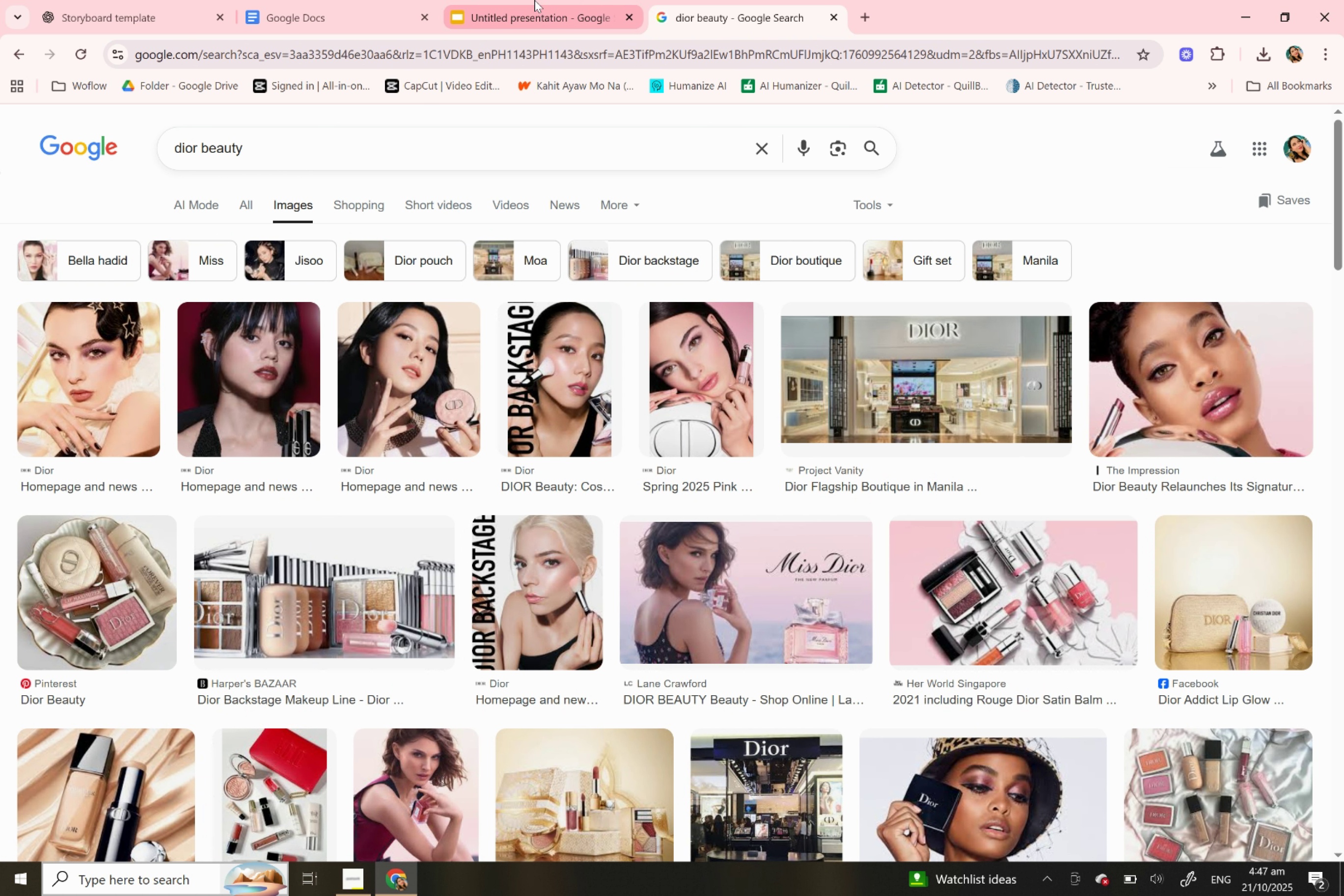 
left_click([534, 0])
 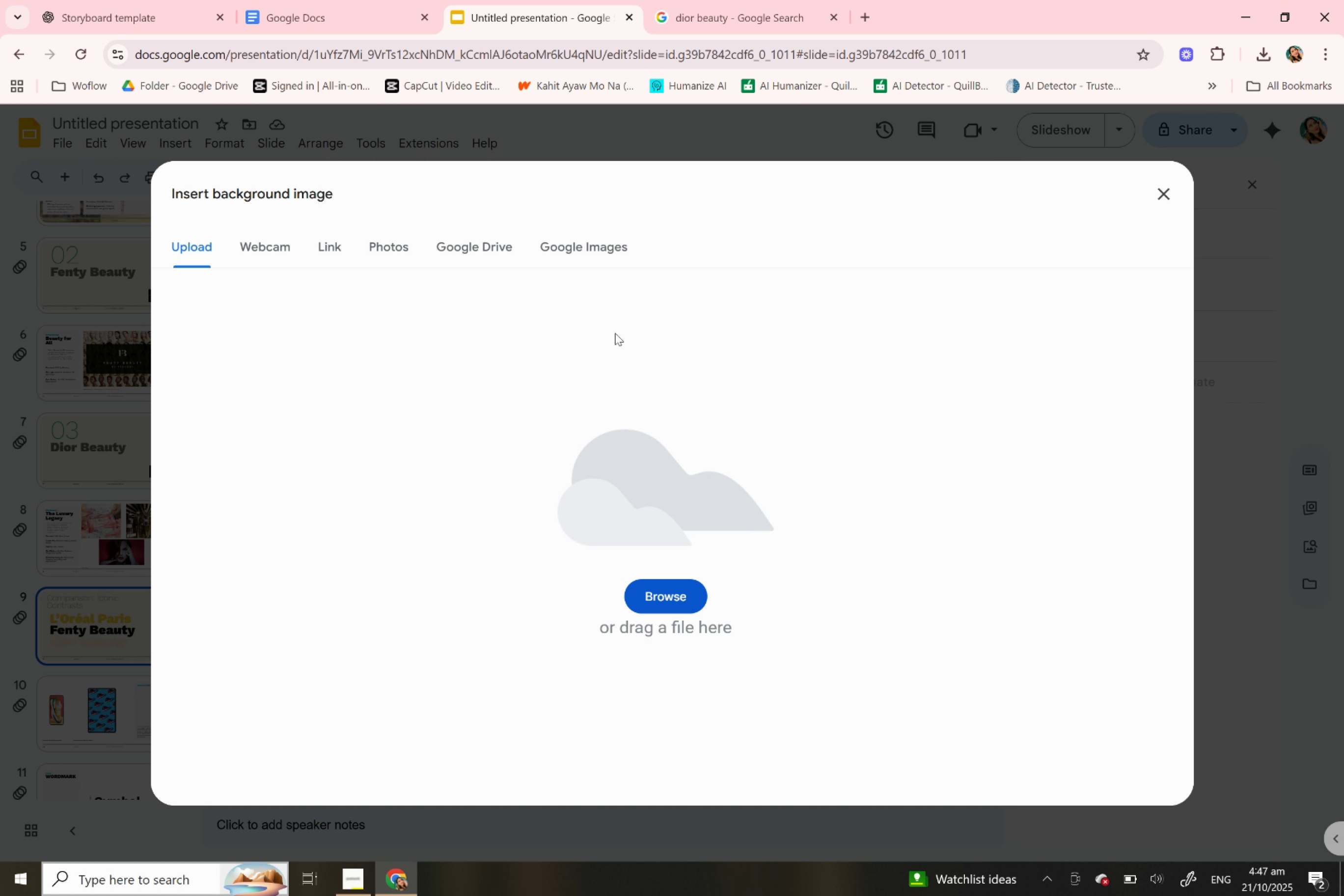 
left_click([316, 251])
 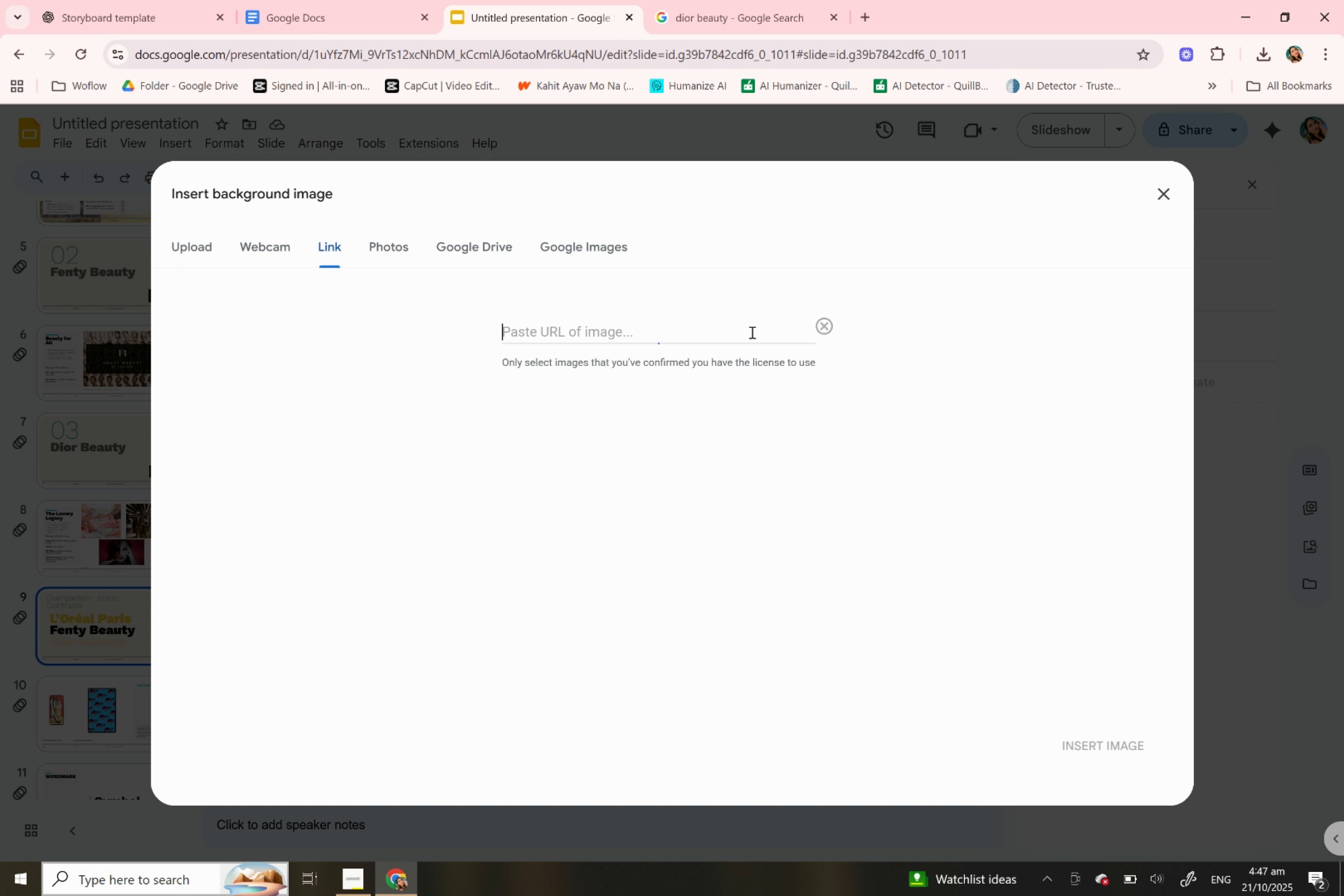 
left_click([751, 332])
 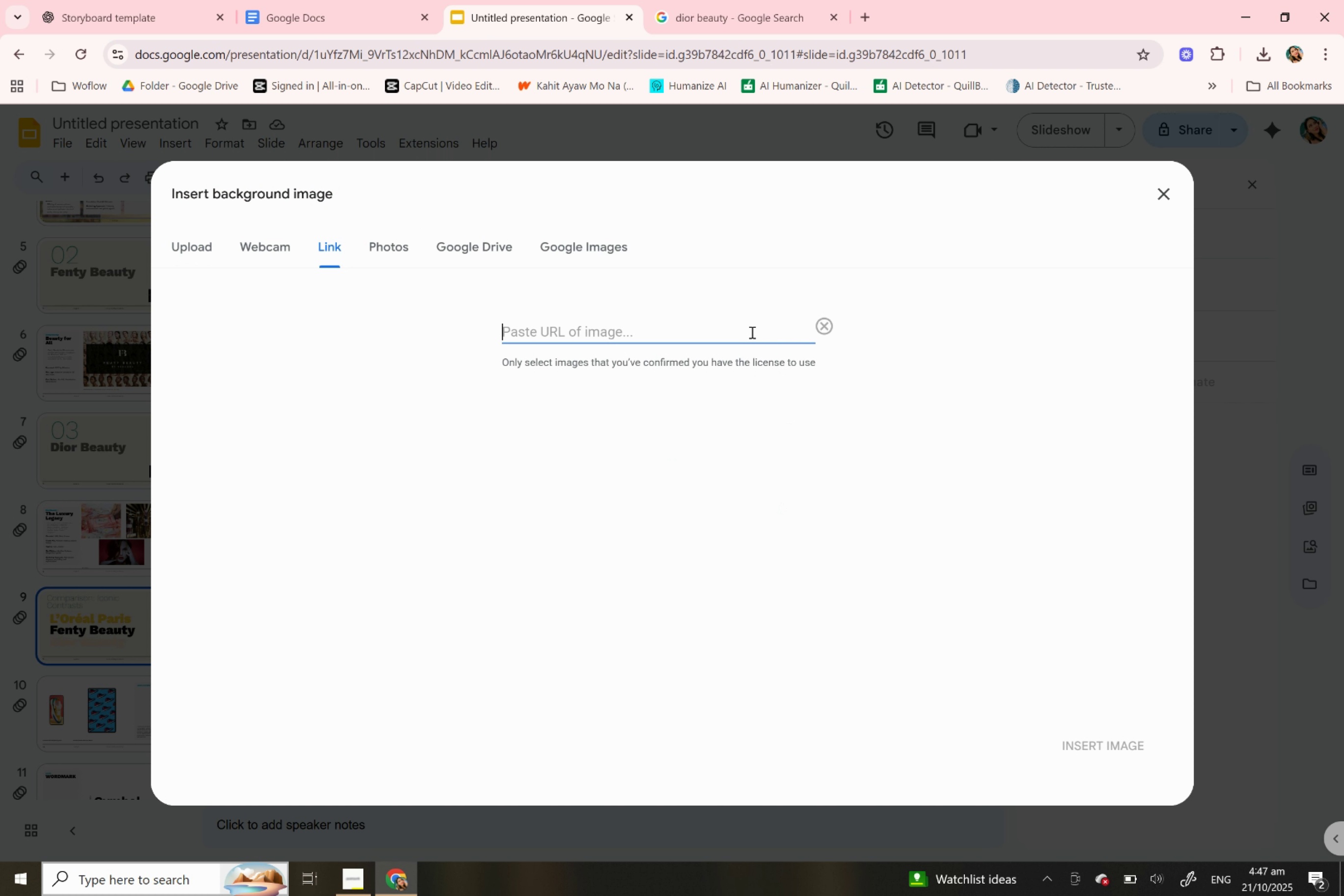 
key(Control+ControlLeft)
 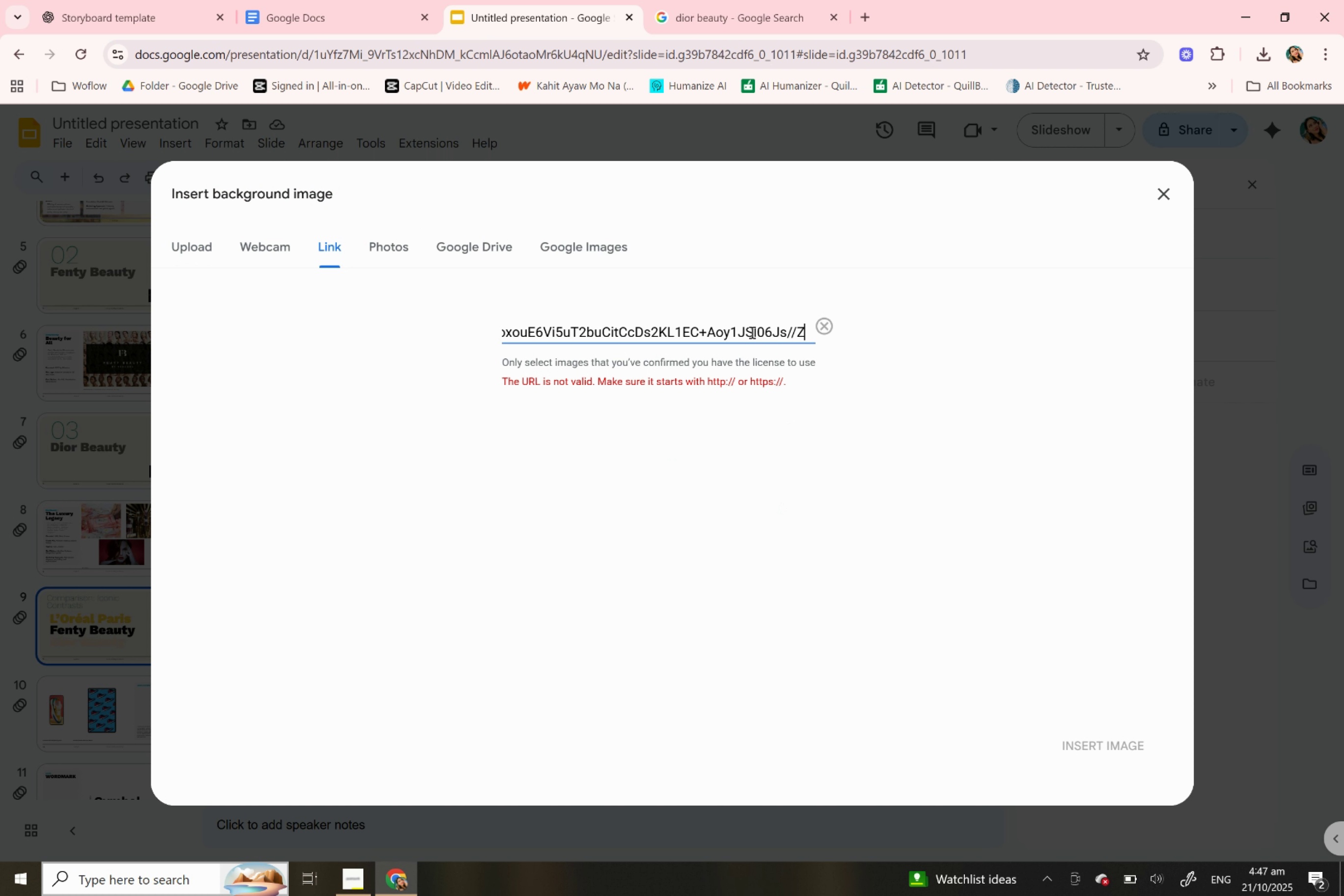 
key(Control+V)
 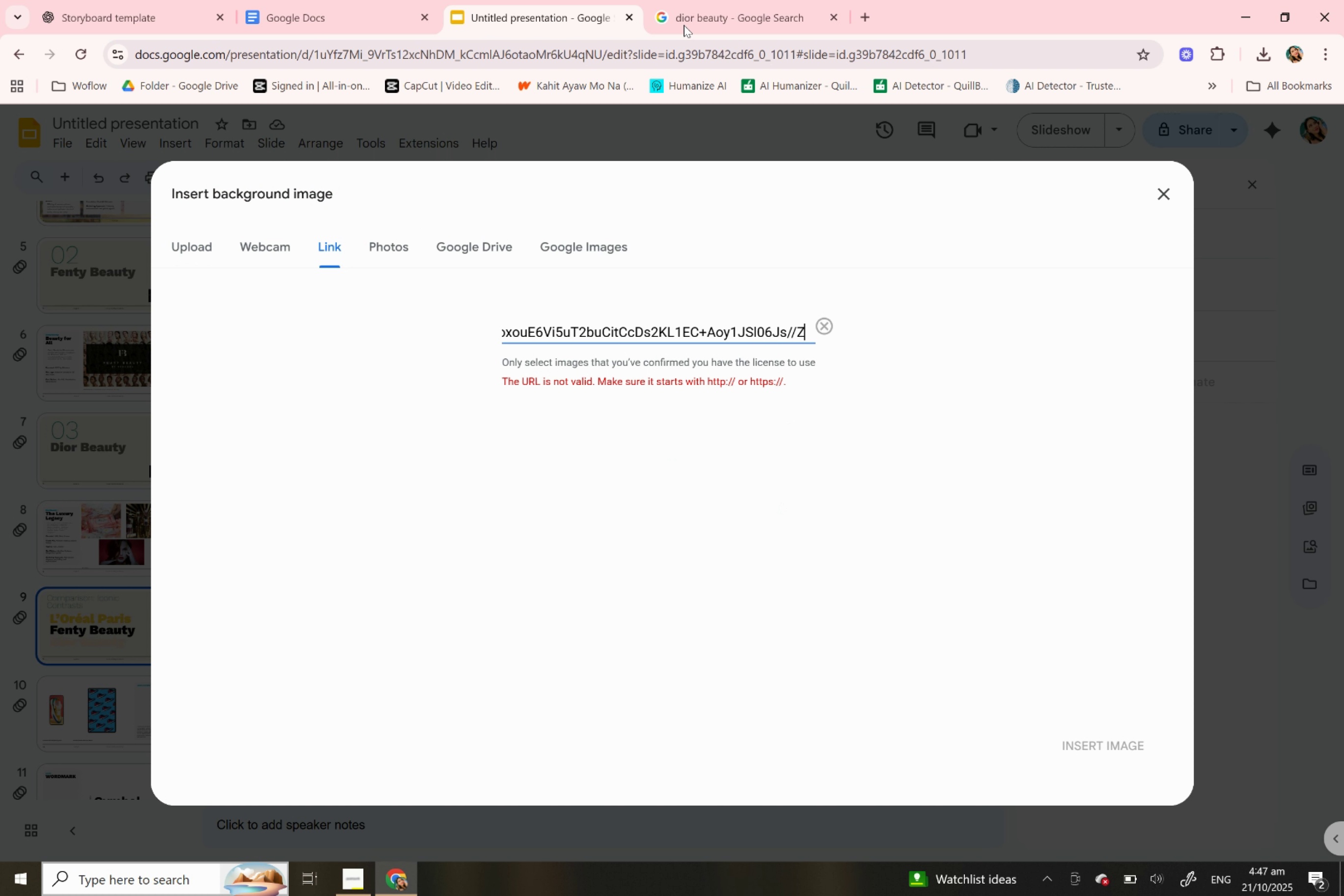 
left_click([692, 0])
 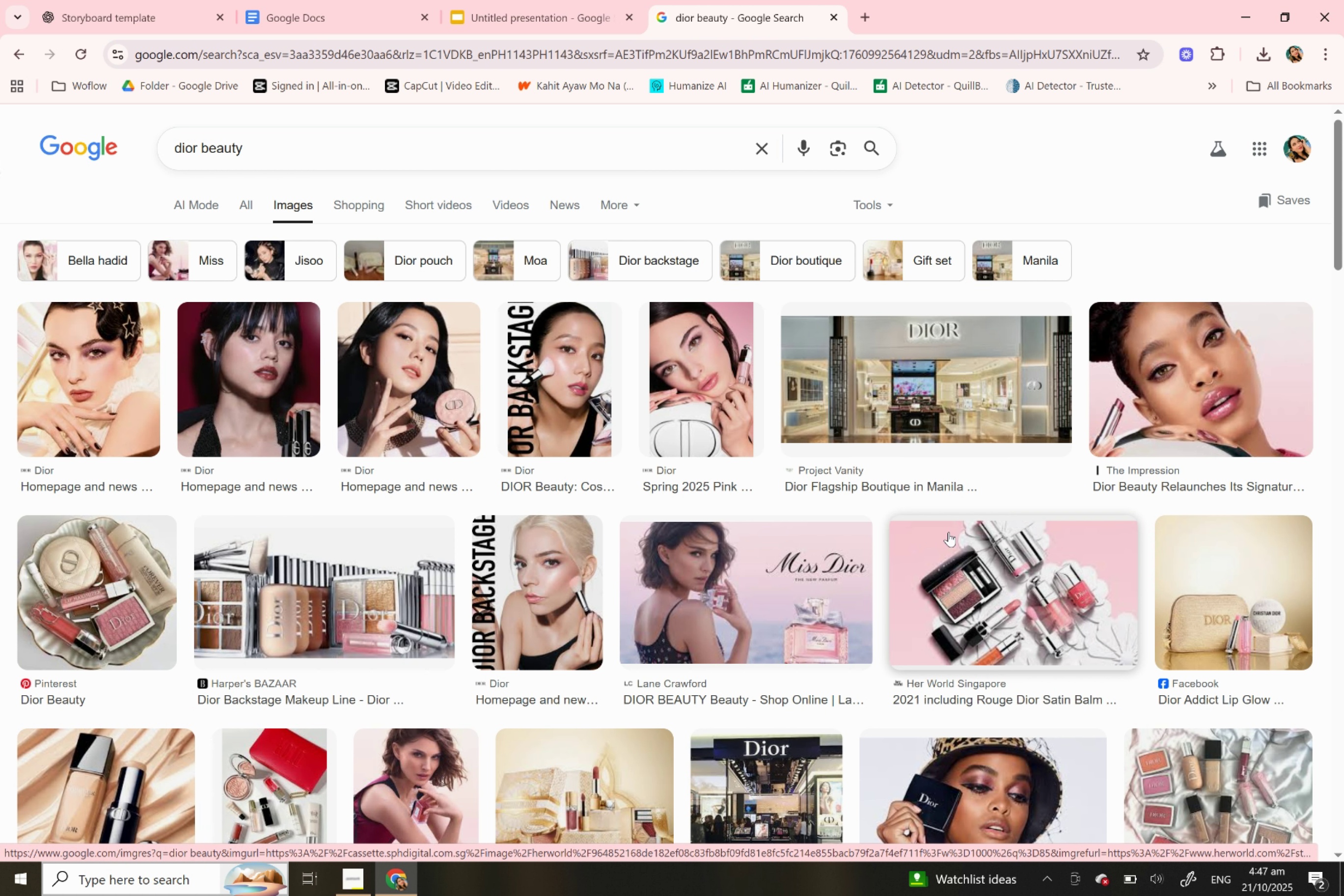 
left_click([1034, 595])
 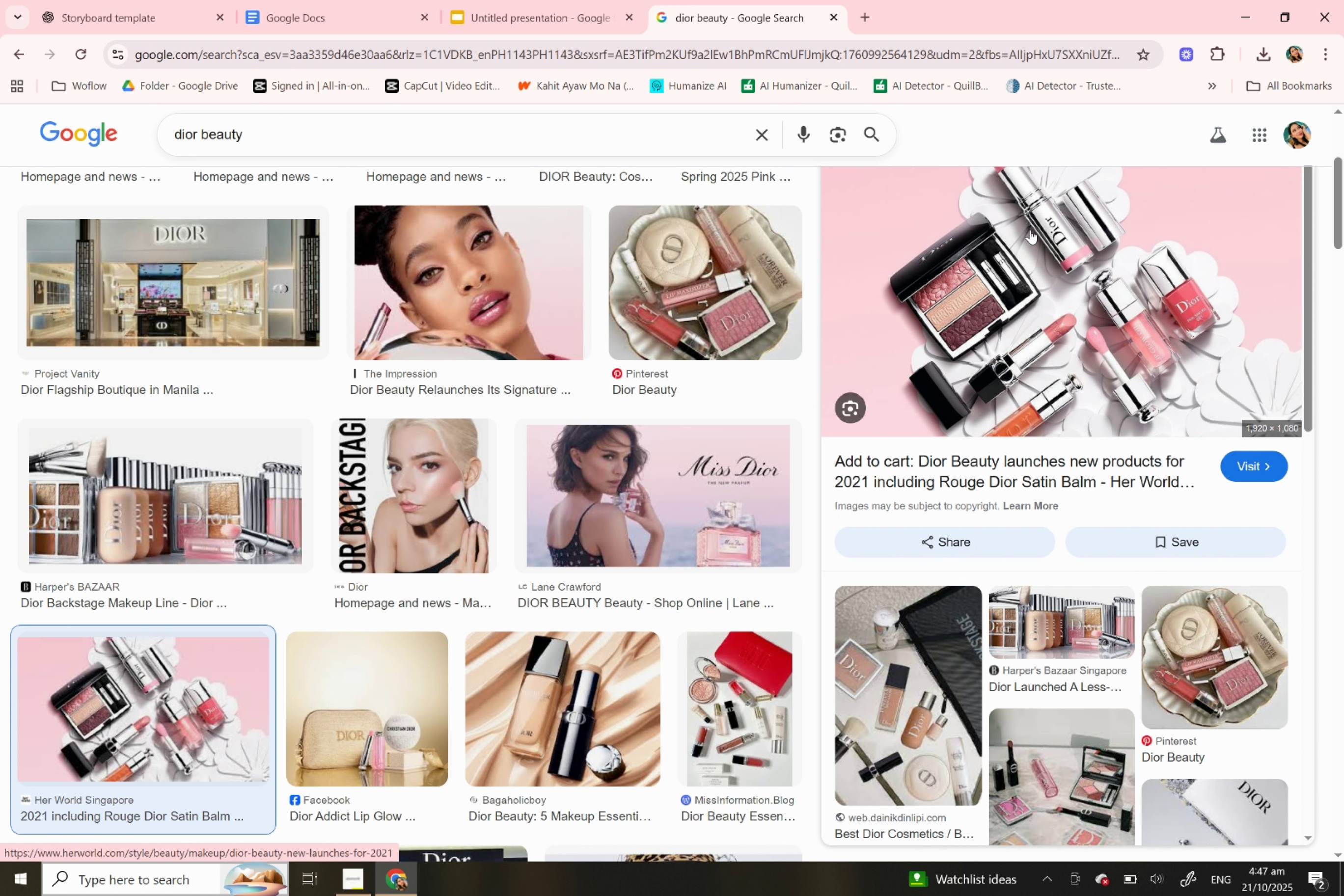 
right_click([1031, 260])
 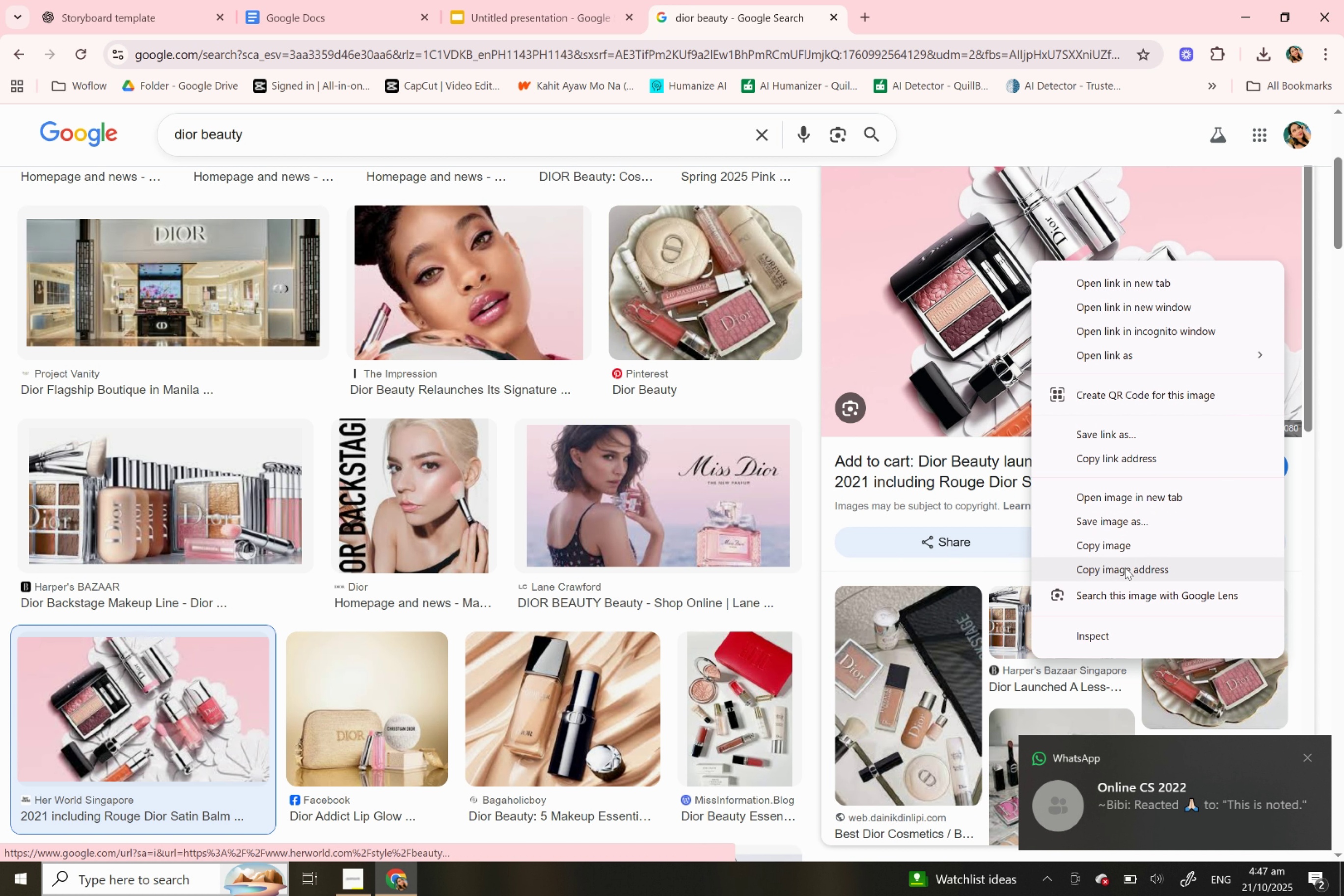 
left_click([1125, 567])
 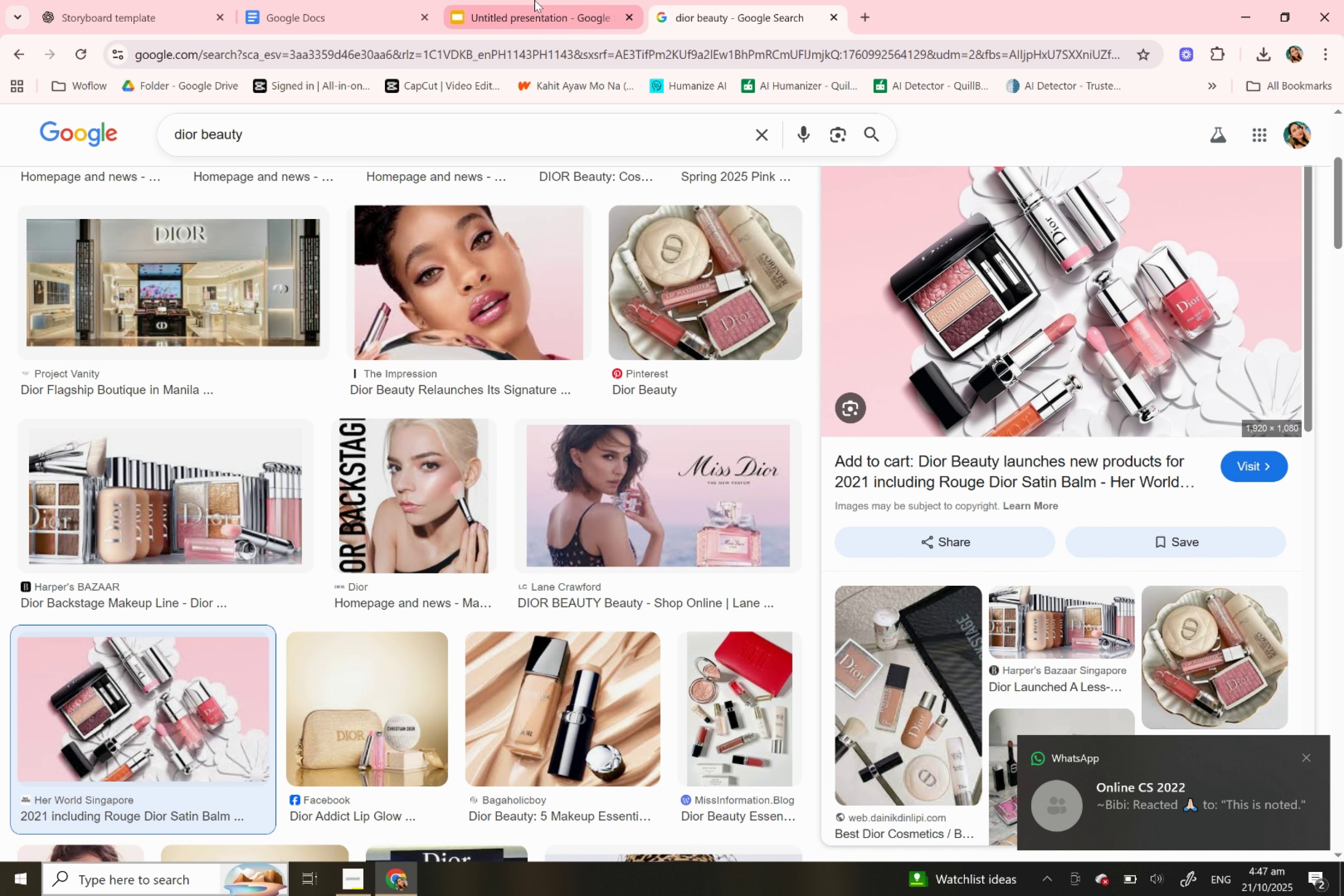 
left_click([534, 0])
 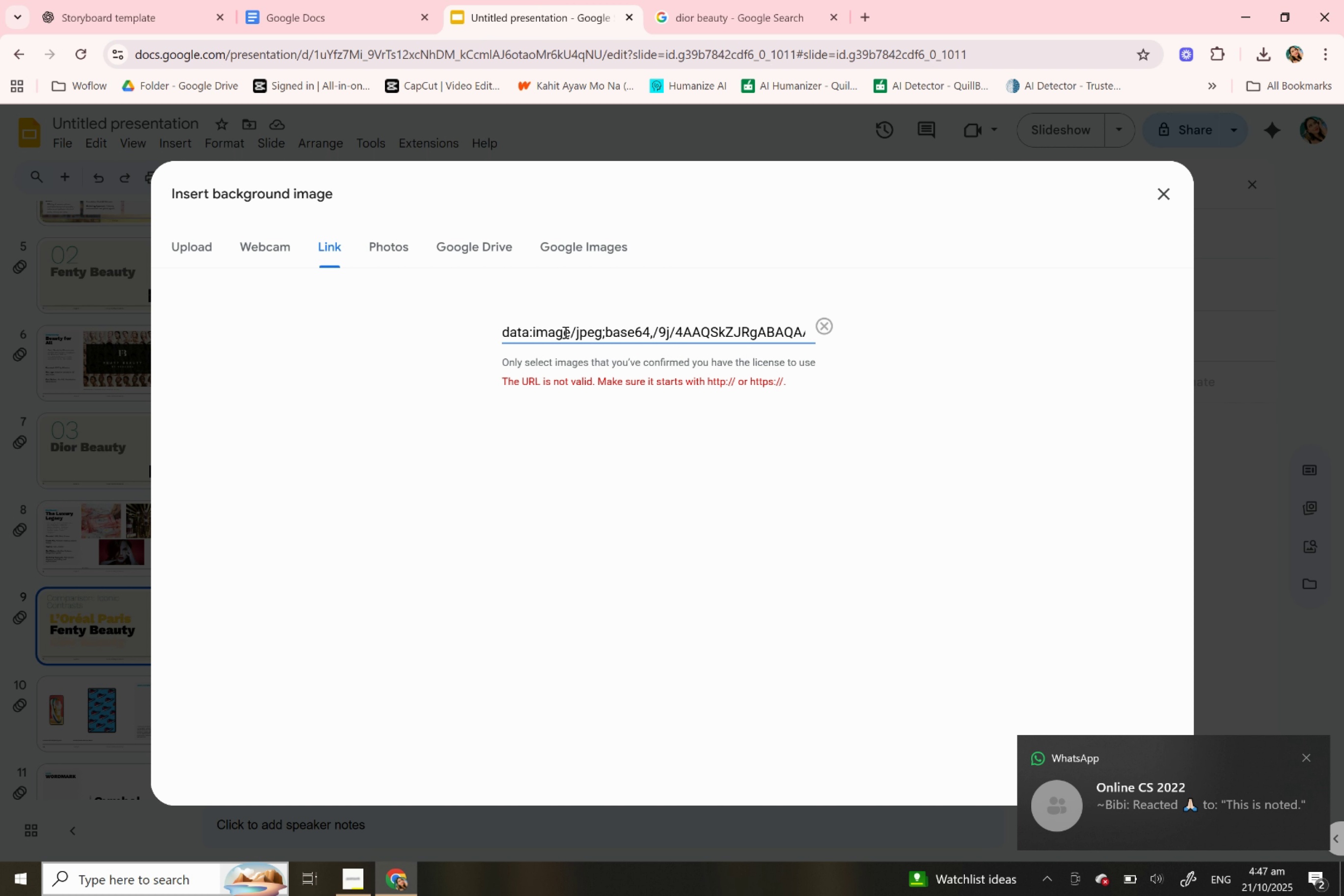 
double_click([564, 332])
 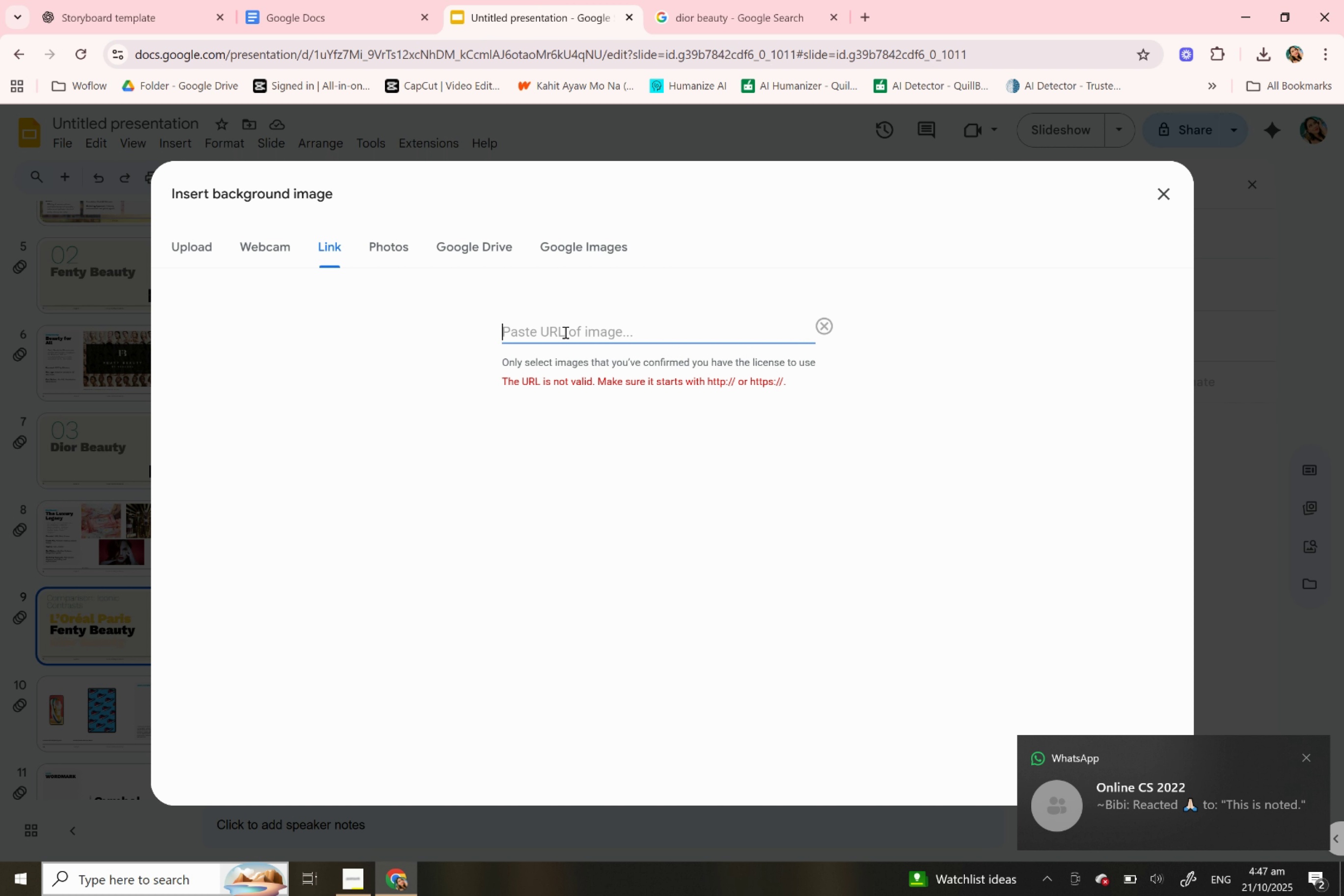 
triple_click([564, 332])
 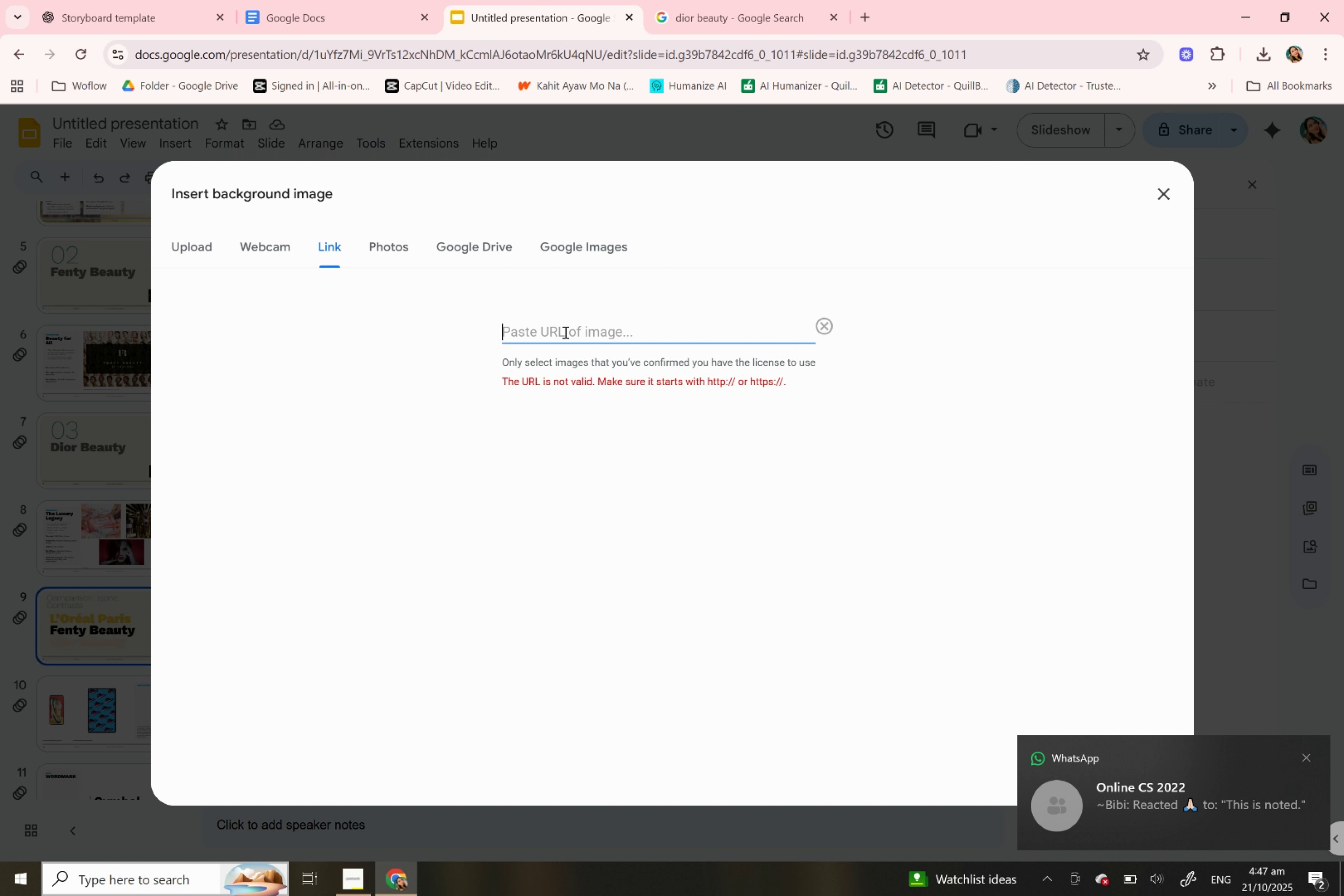 
triple_click([564, 332])
 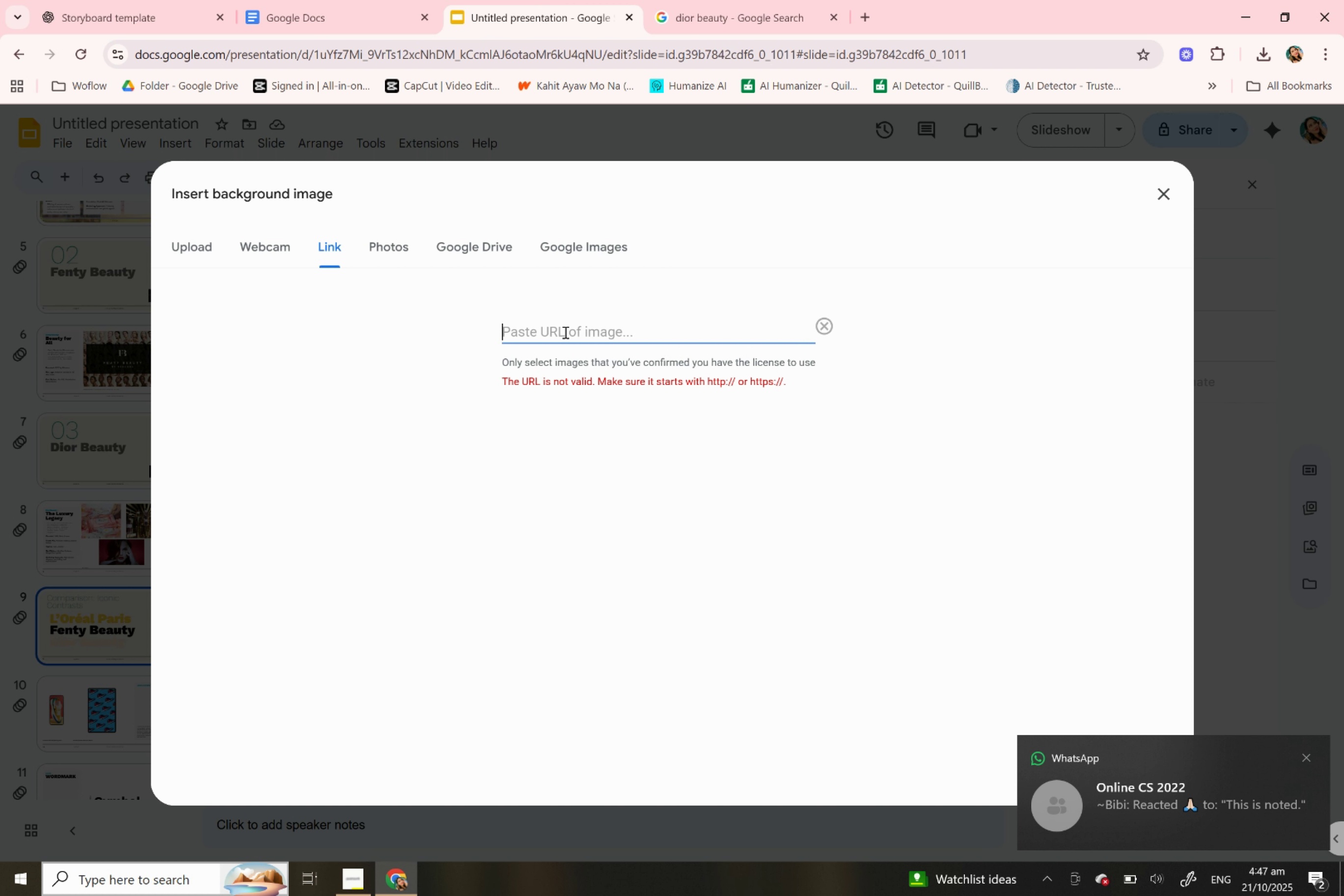 
key(Backspace)
 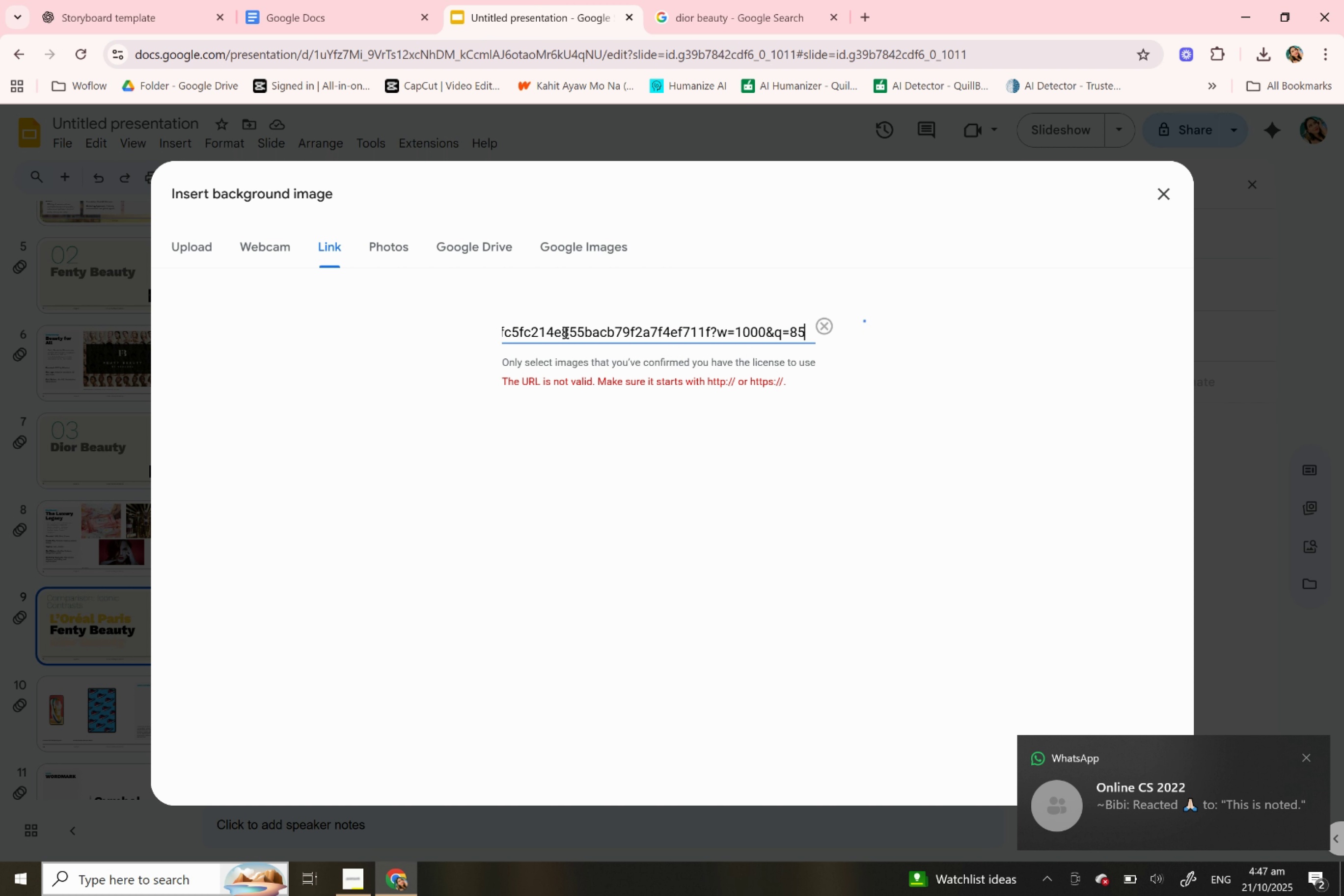 
key(Backspace)
 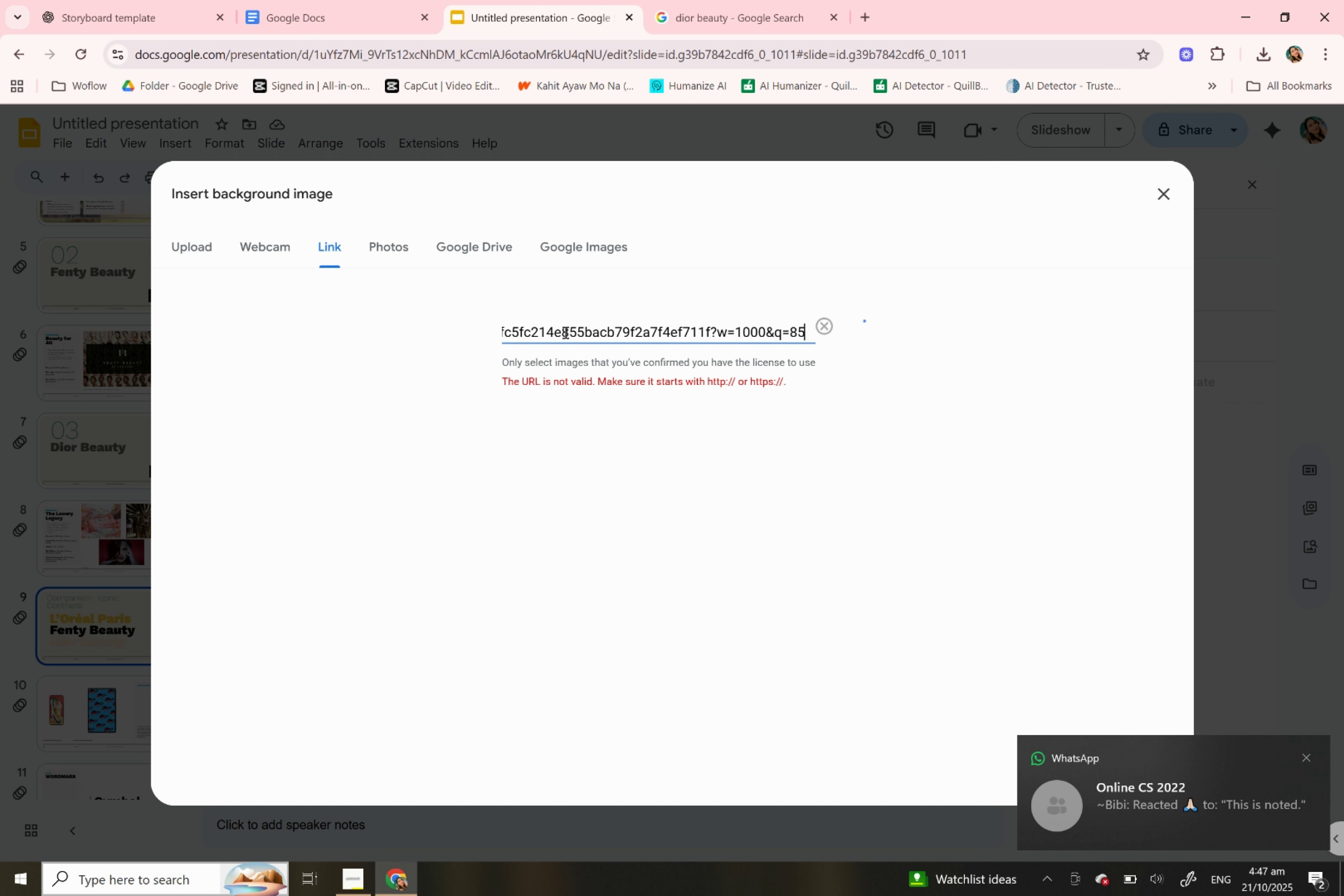 
key(Control+V)
 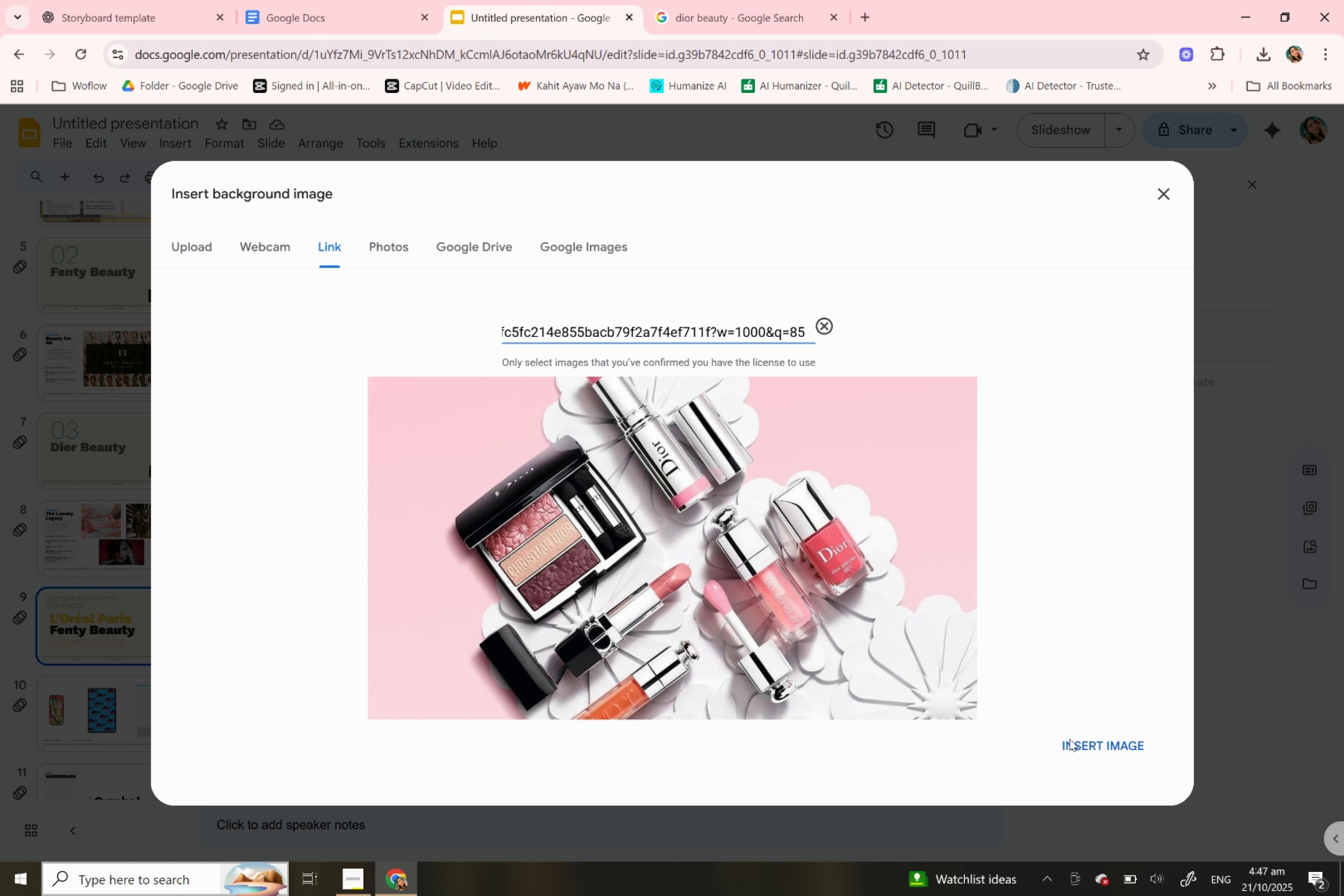 
left_click([1072, 738])
 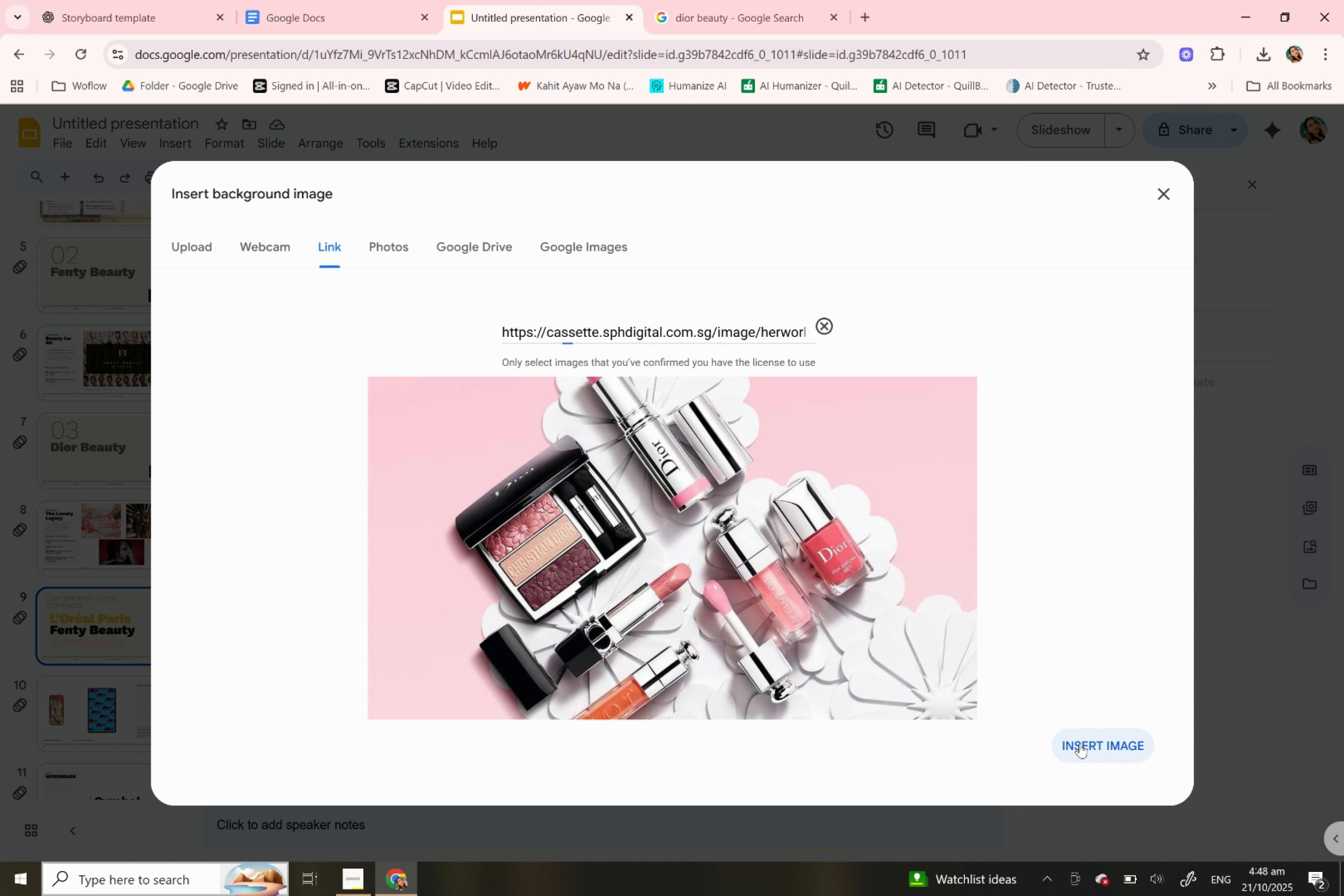 
left_click([1079, 743])
 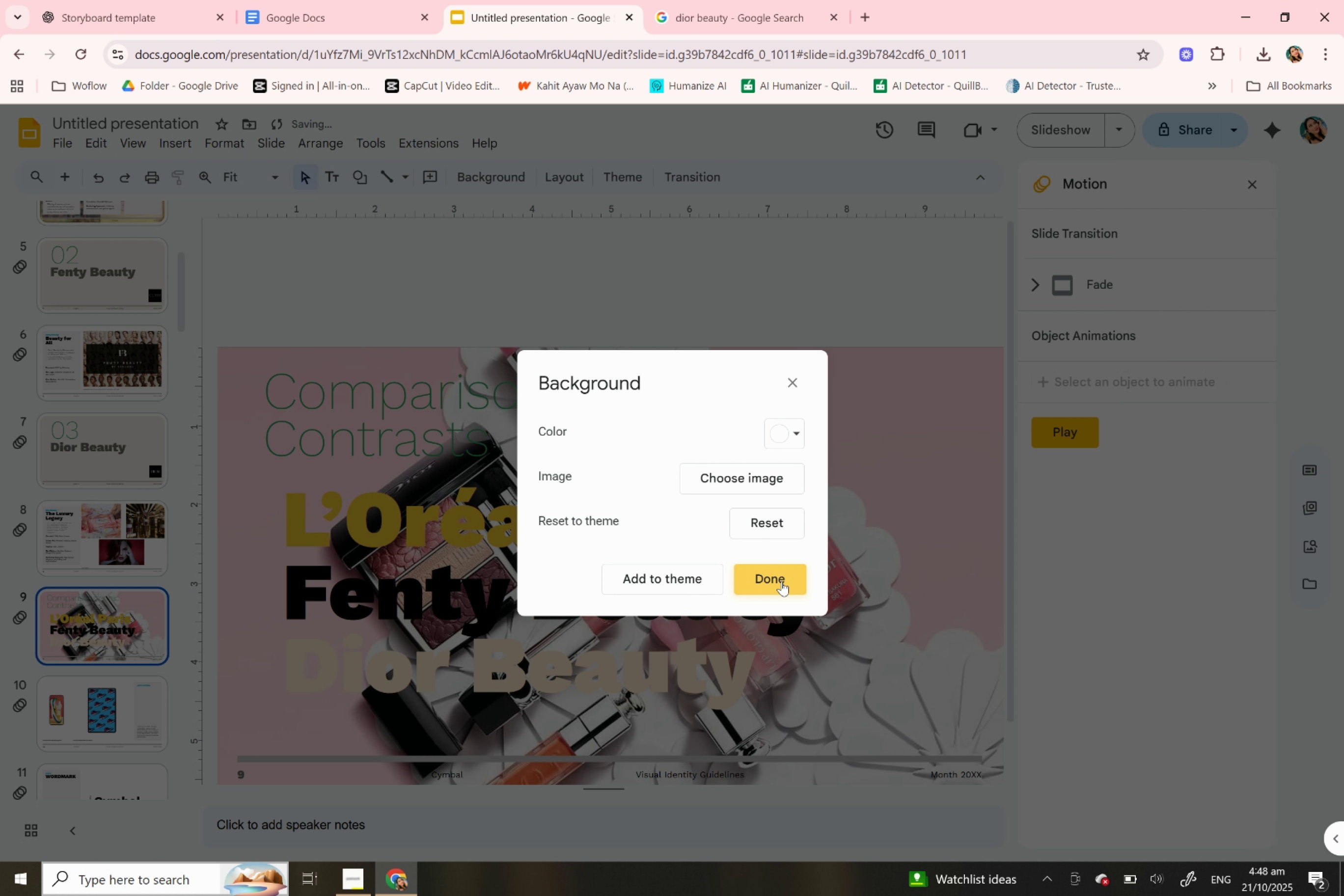 
left_click([781, 581])
 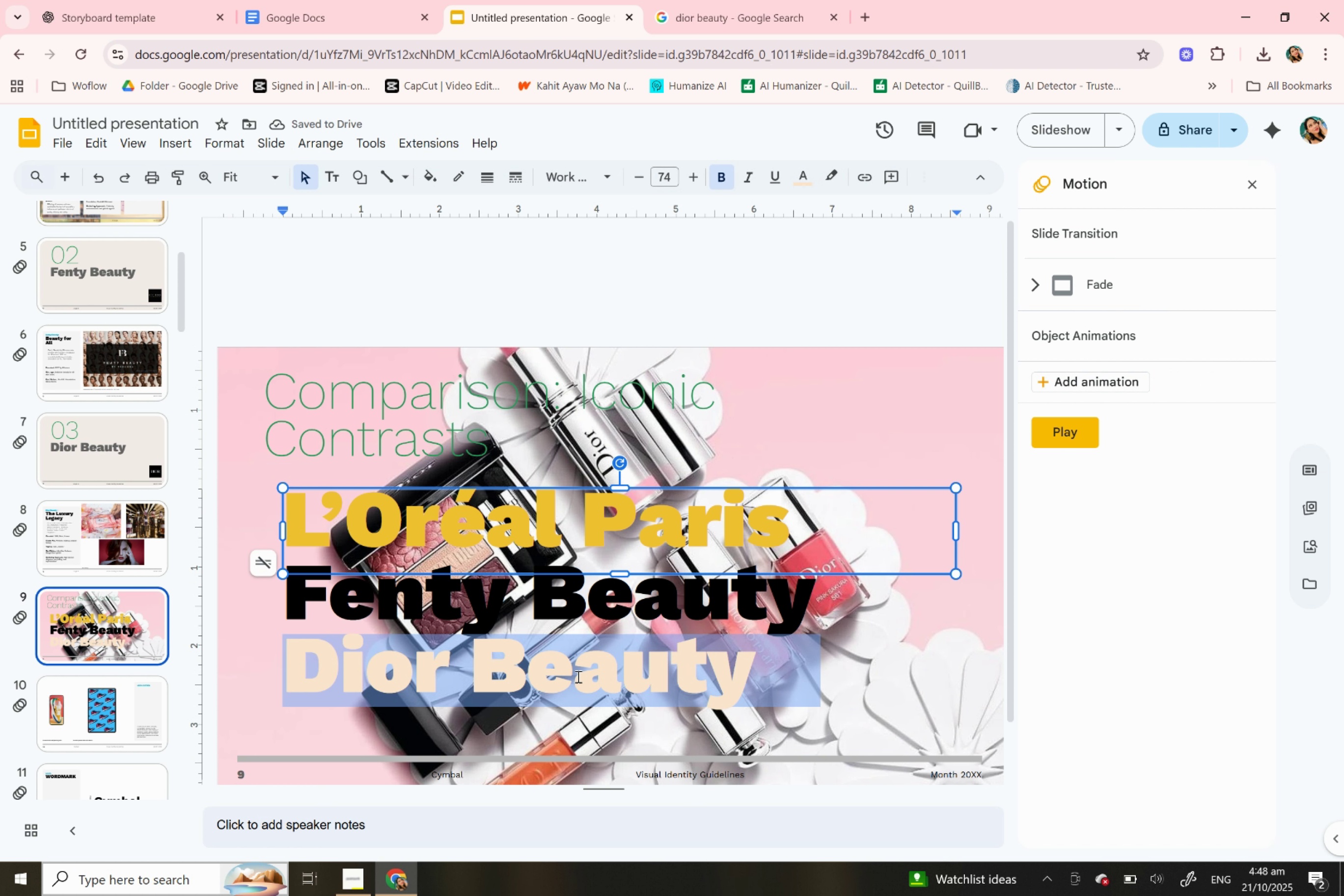 
double_click([577, 676])
 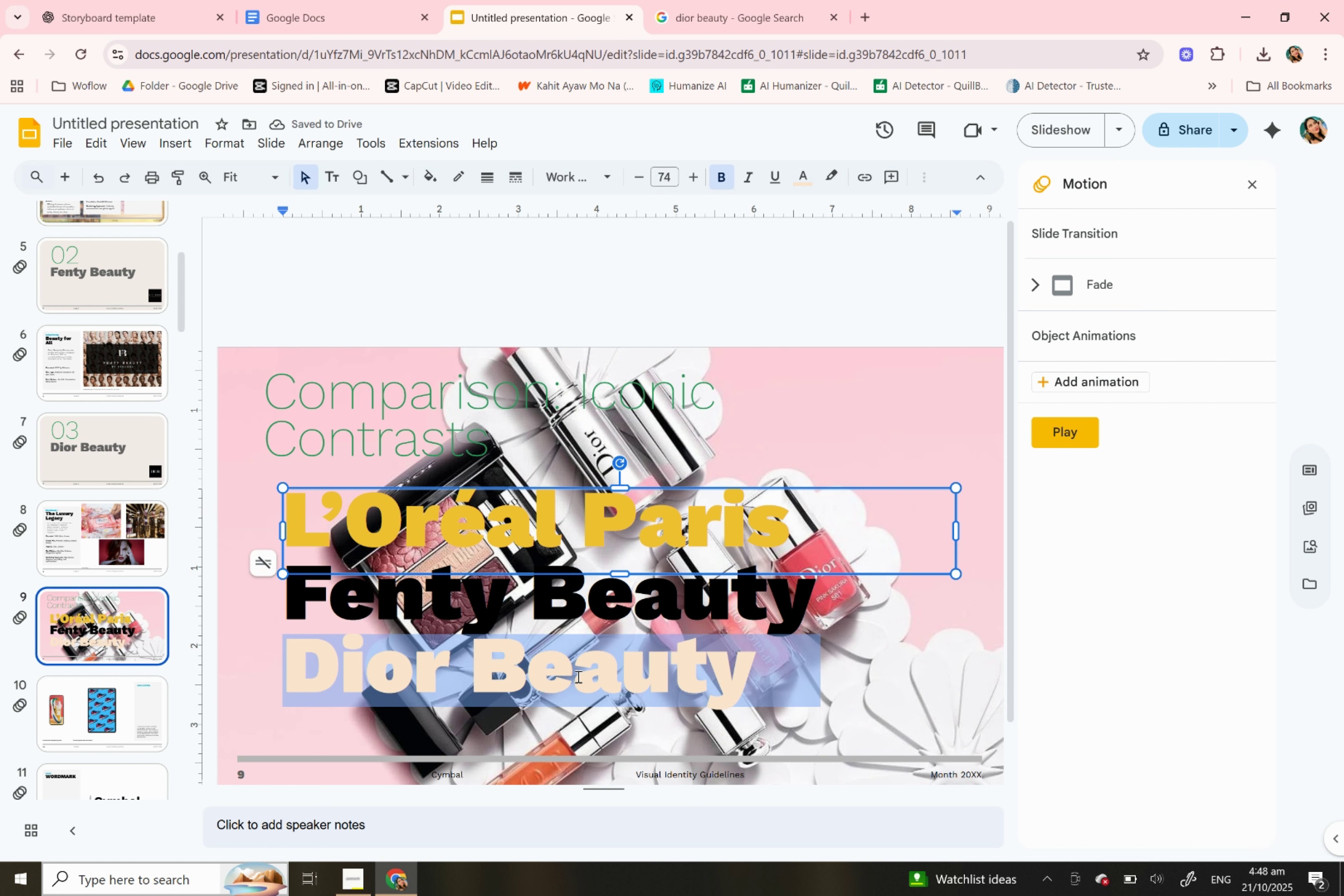 
triple_click([577, 676])
 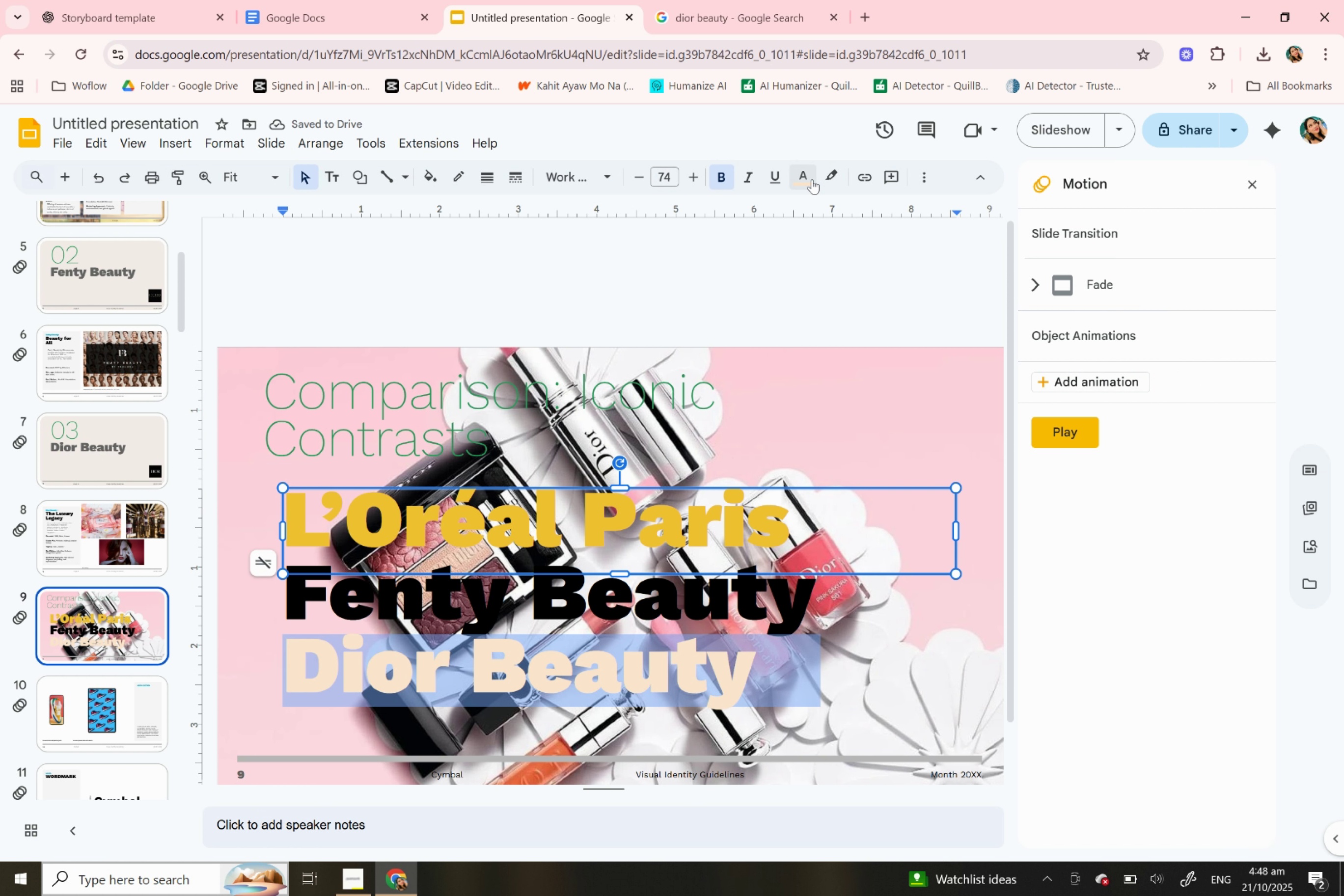 
left_click([812, 179])
 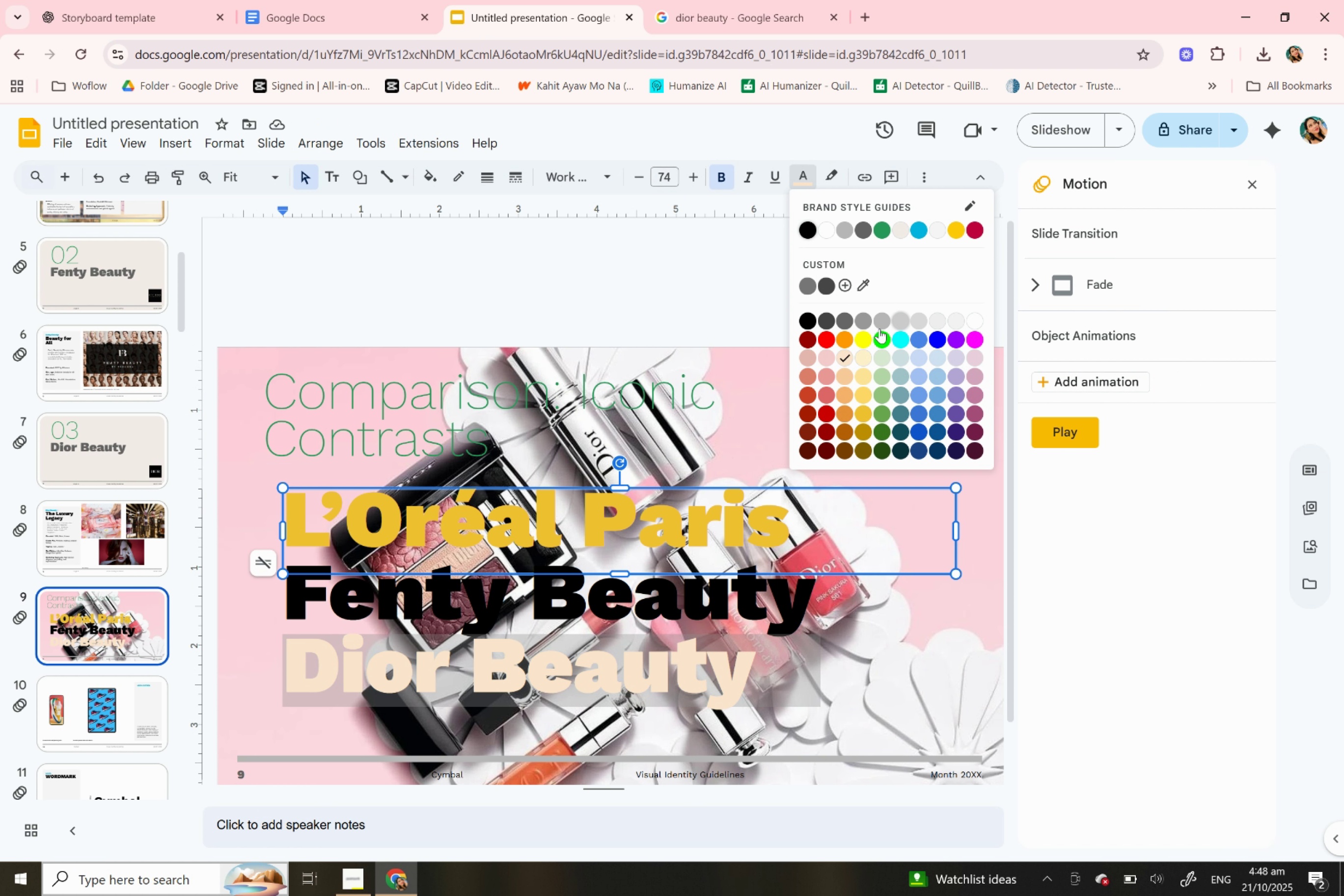 
mouse_move([850, 348])
 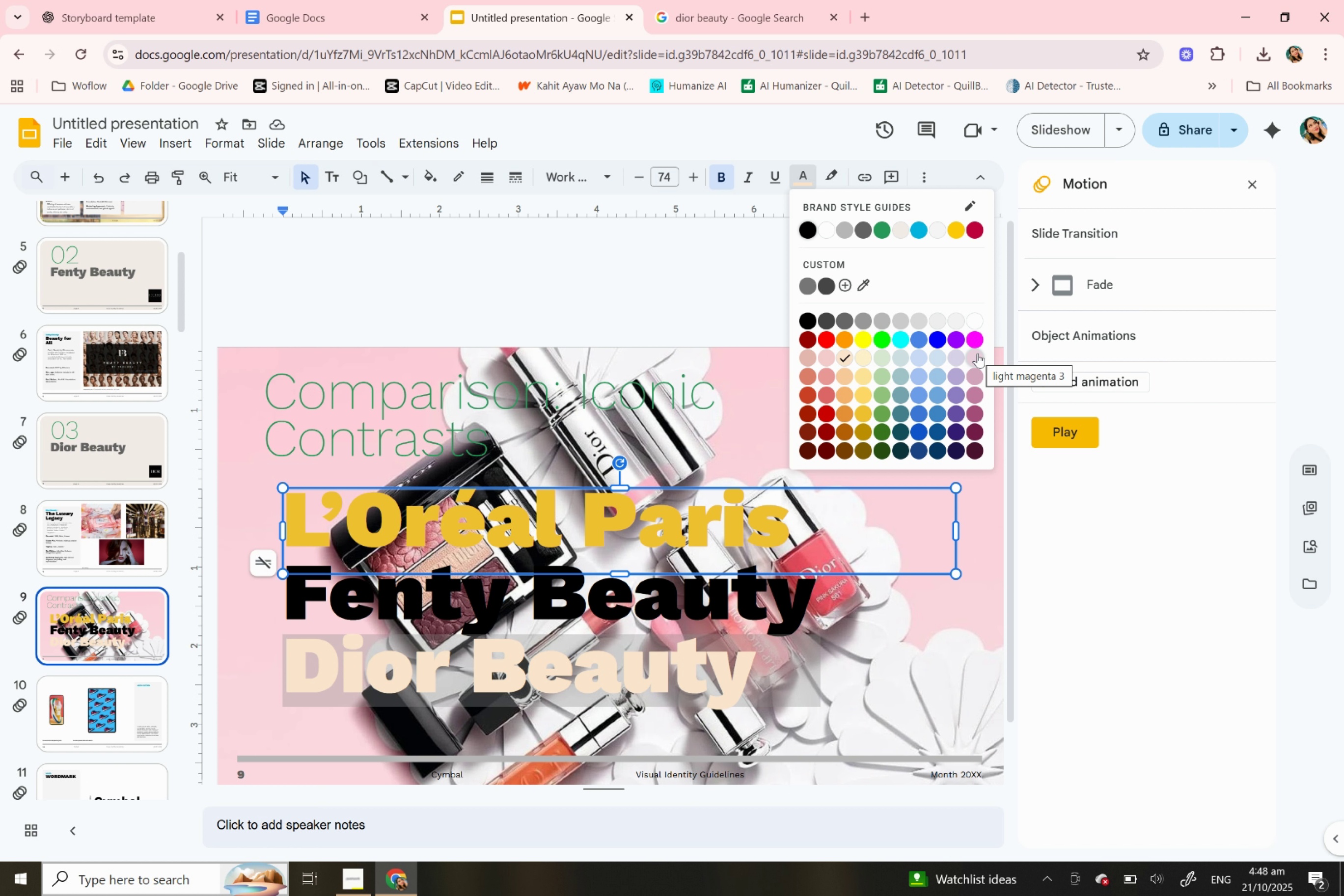 
left_click([977, 353])
 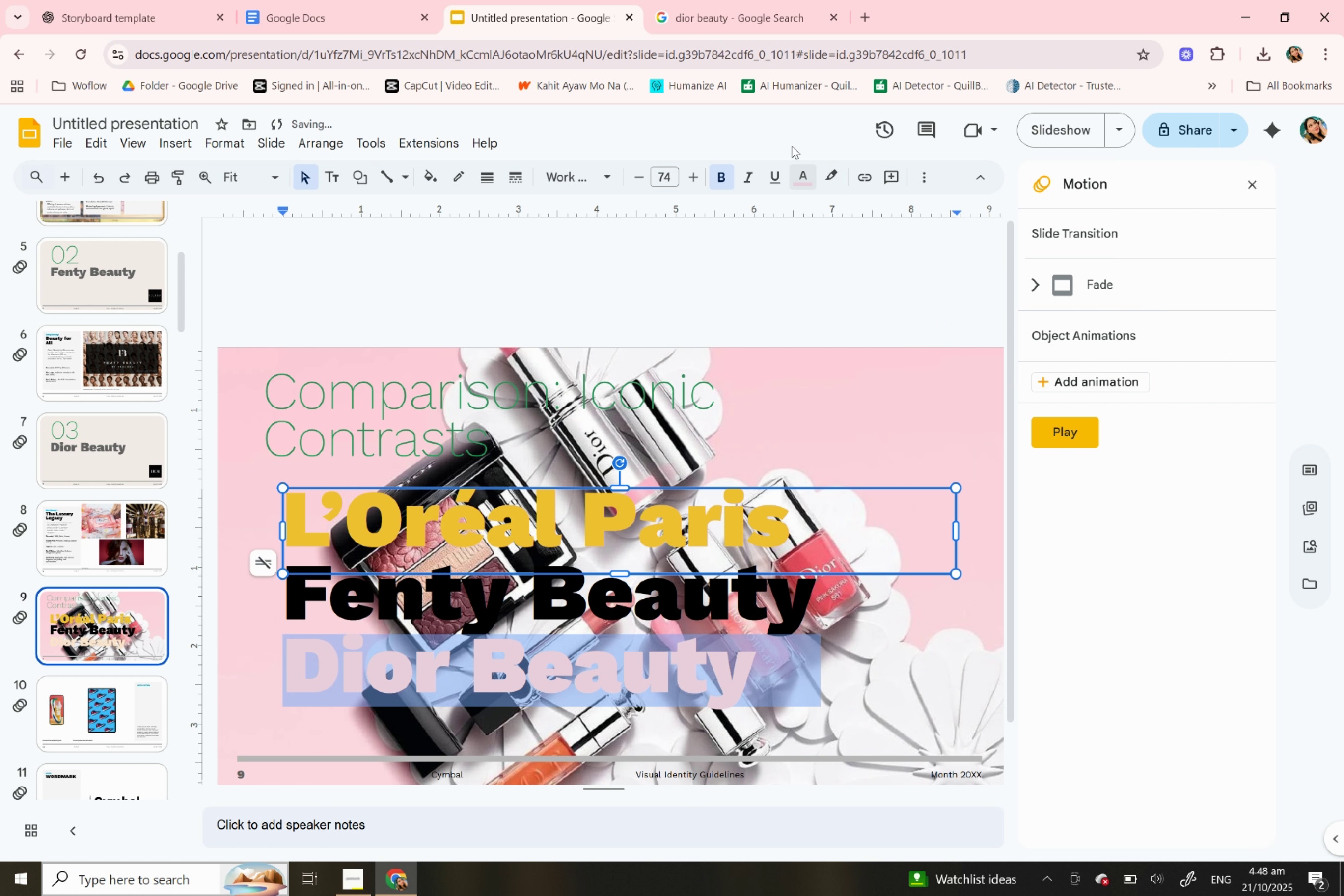 
left_click([805, 187])
 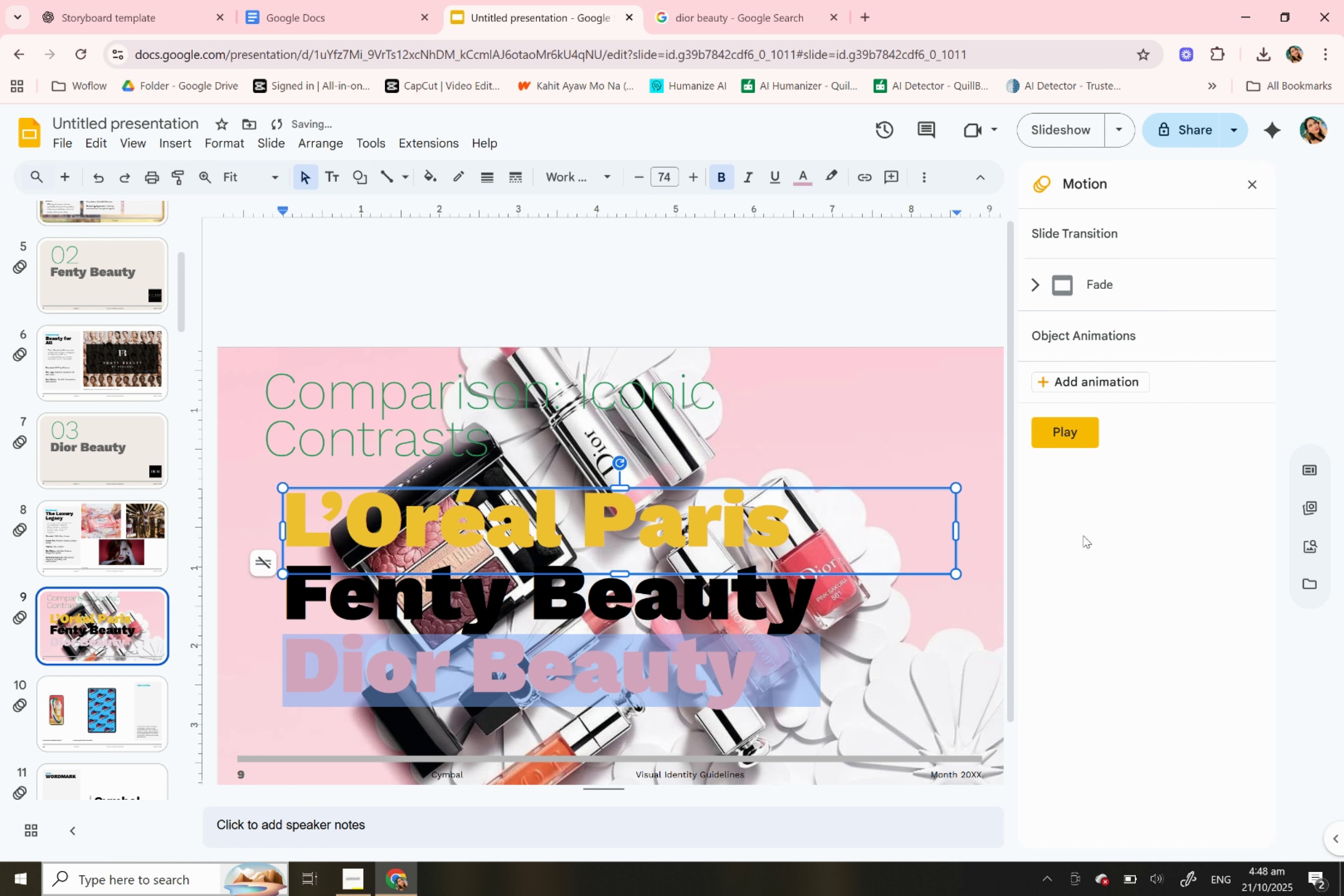 
wait(5.64)
 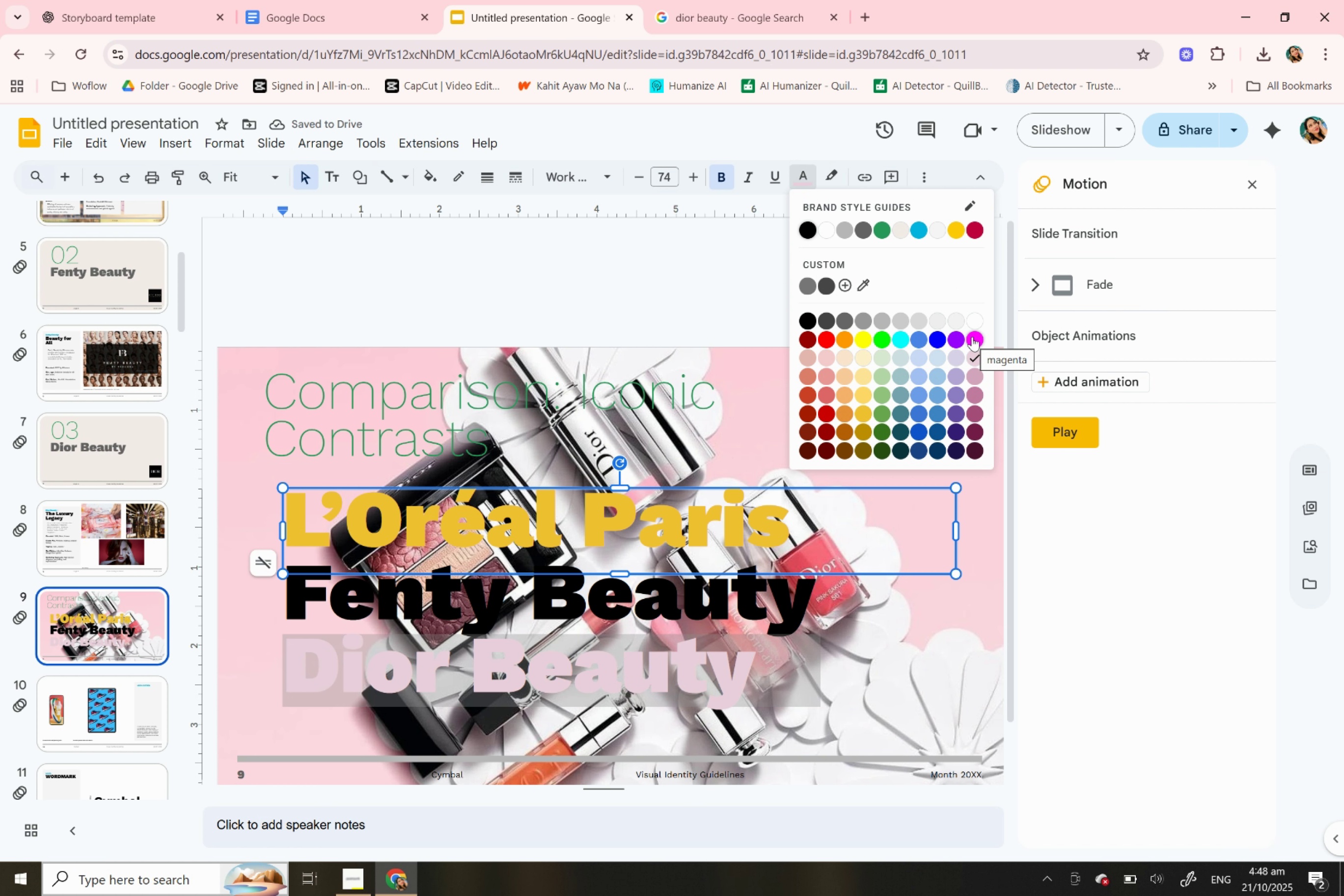 
left_click([1089, 536])
 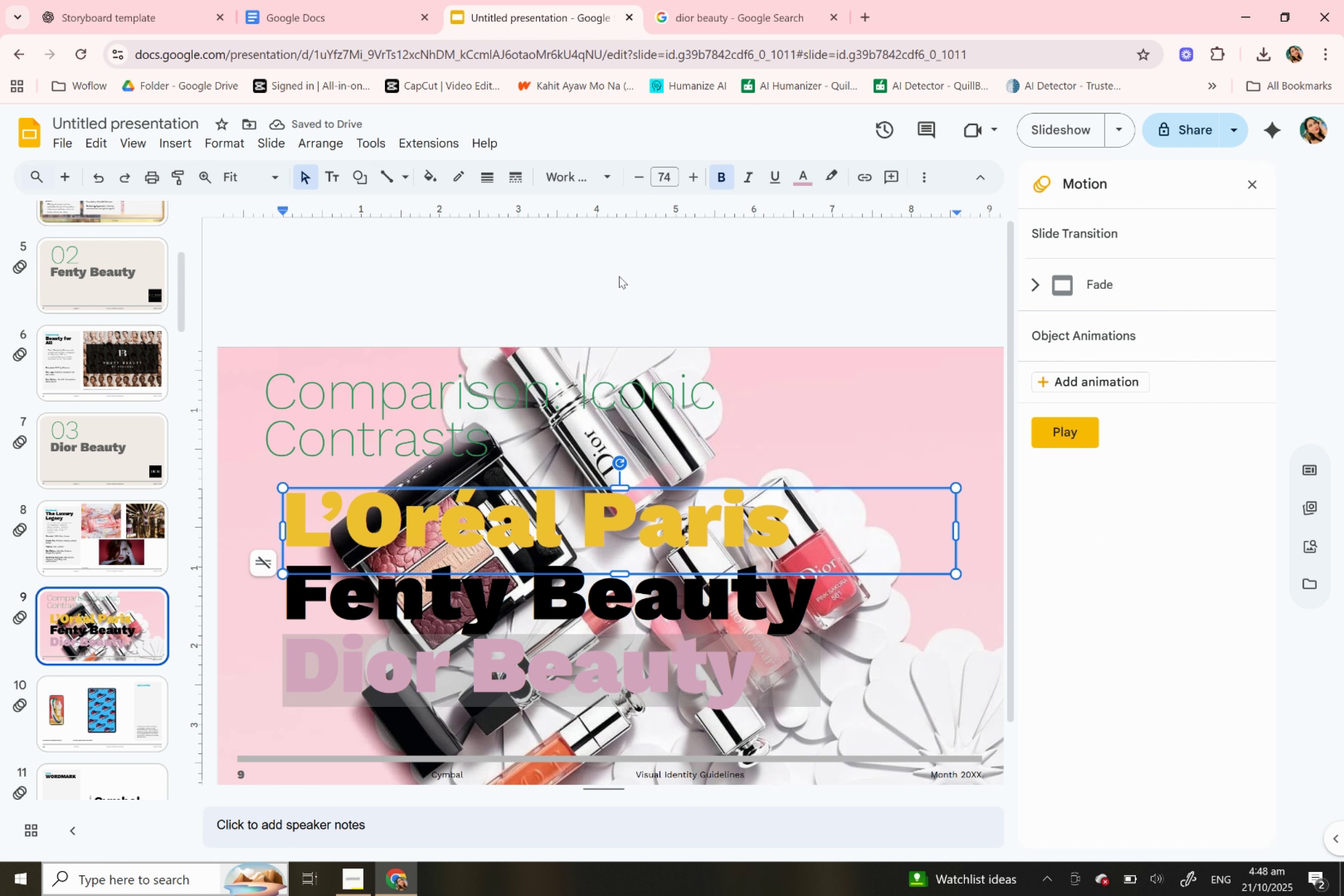 
left_click([619, 276])
 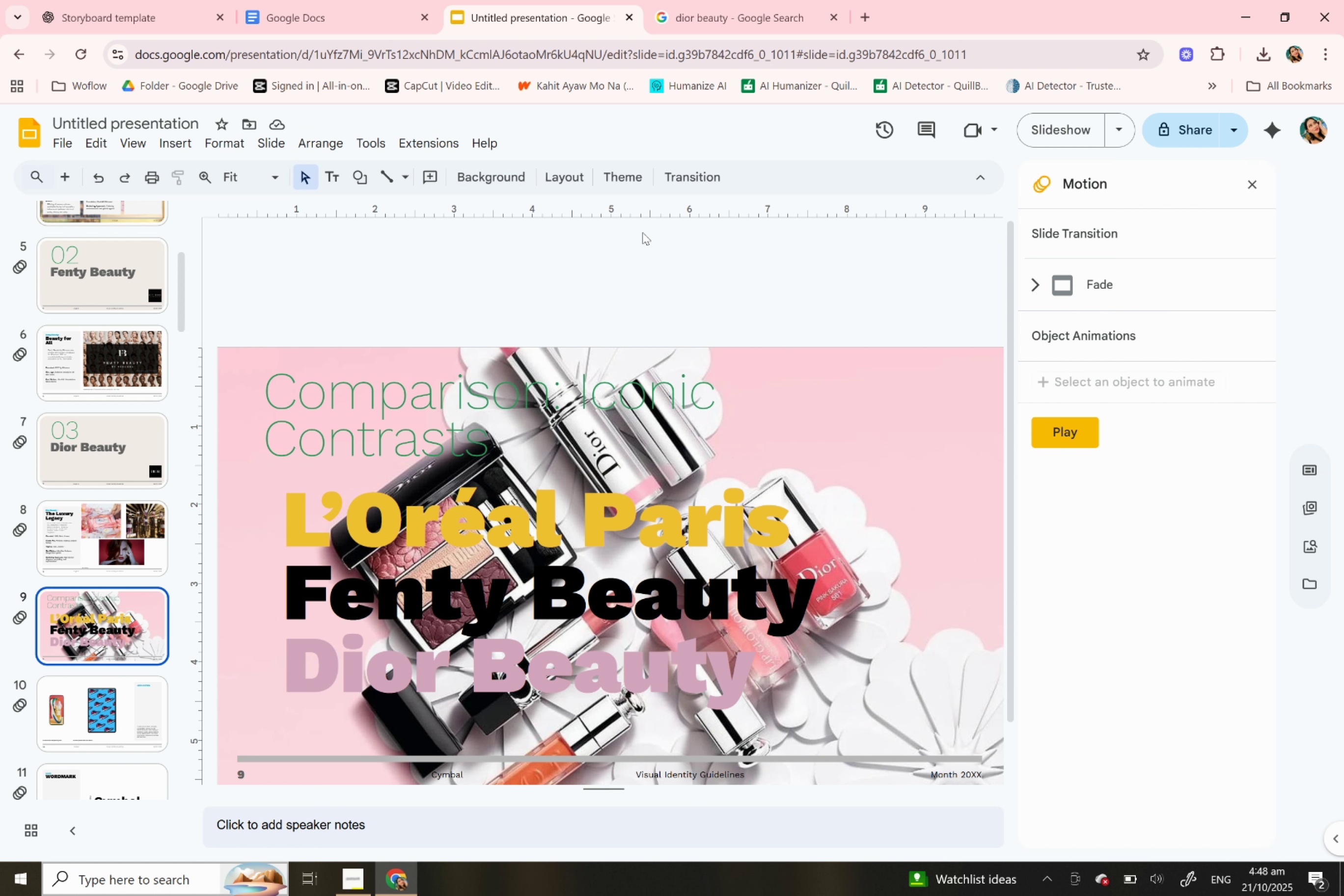 
wait(8.59)
 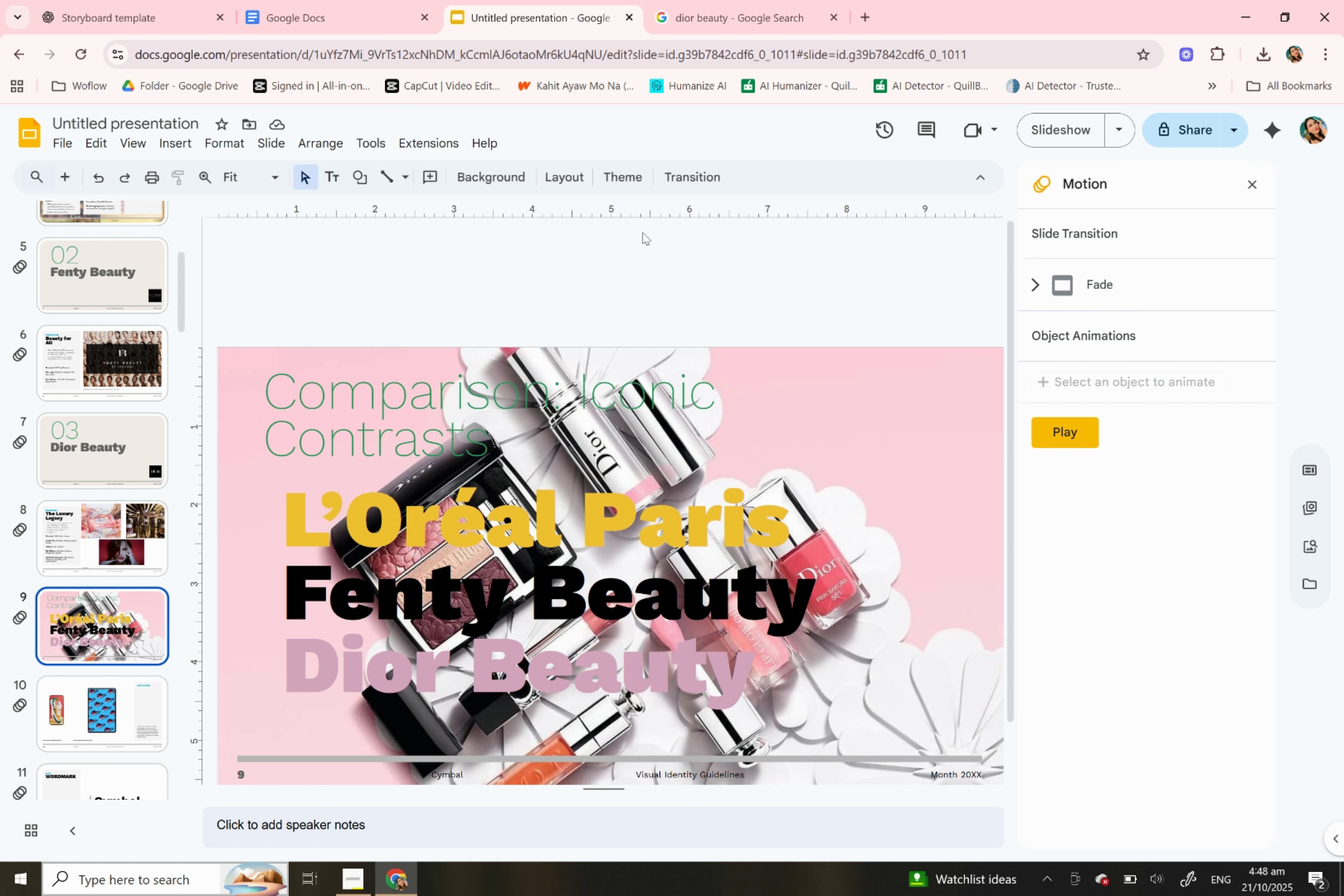 
scroll: coordinate [90, 456], scroll_direction: down, amount: 2.0
 